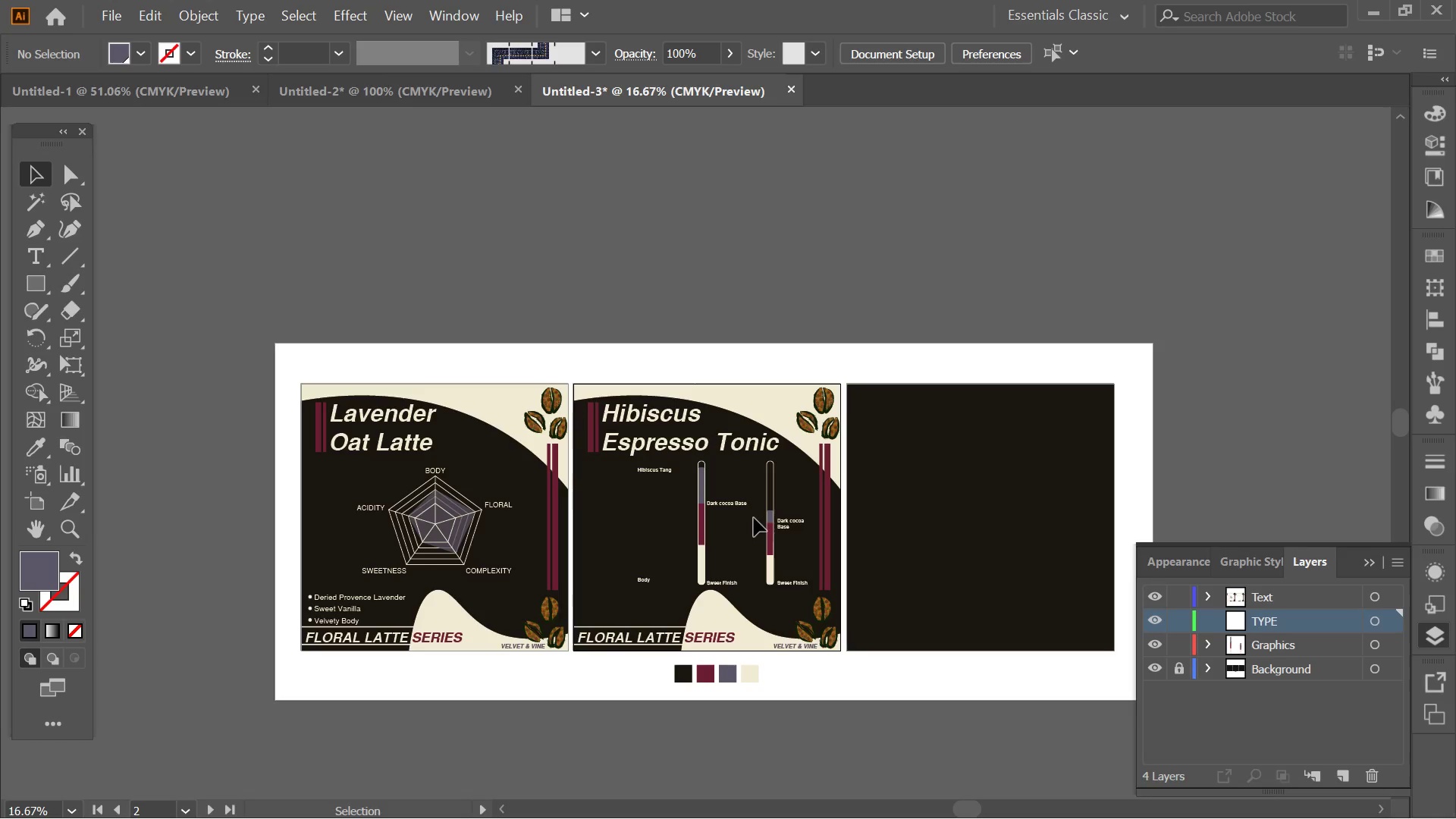 
key(Control+Z)
 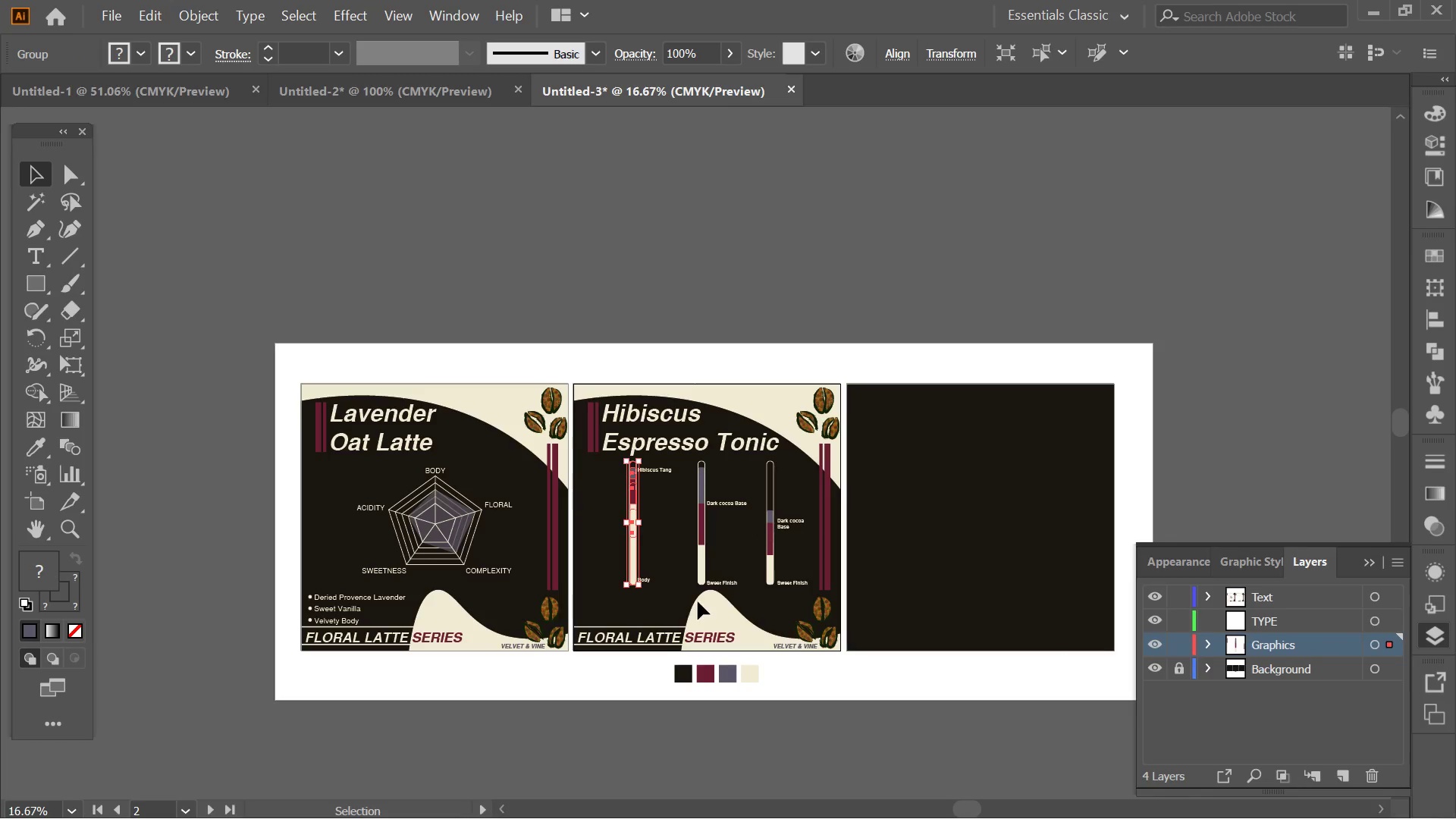 
left_click([647, 560])
 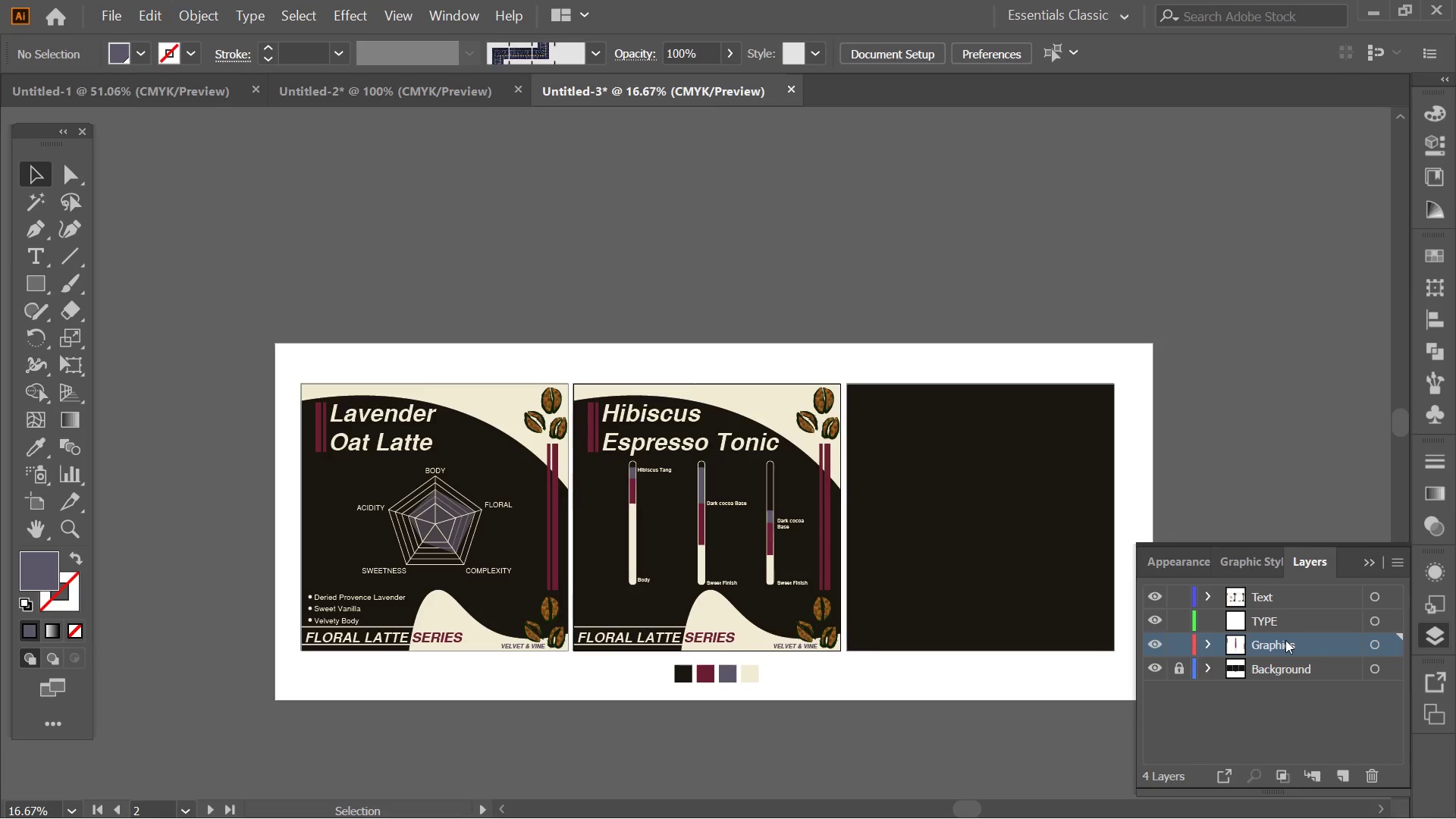 
left_click([1255, 620])
 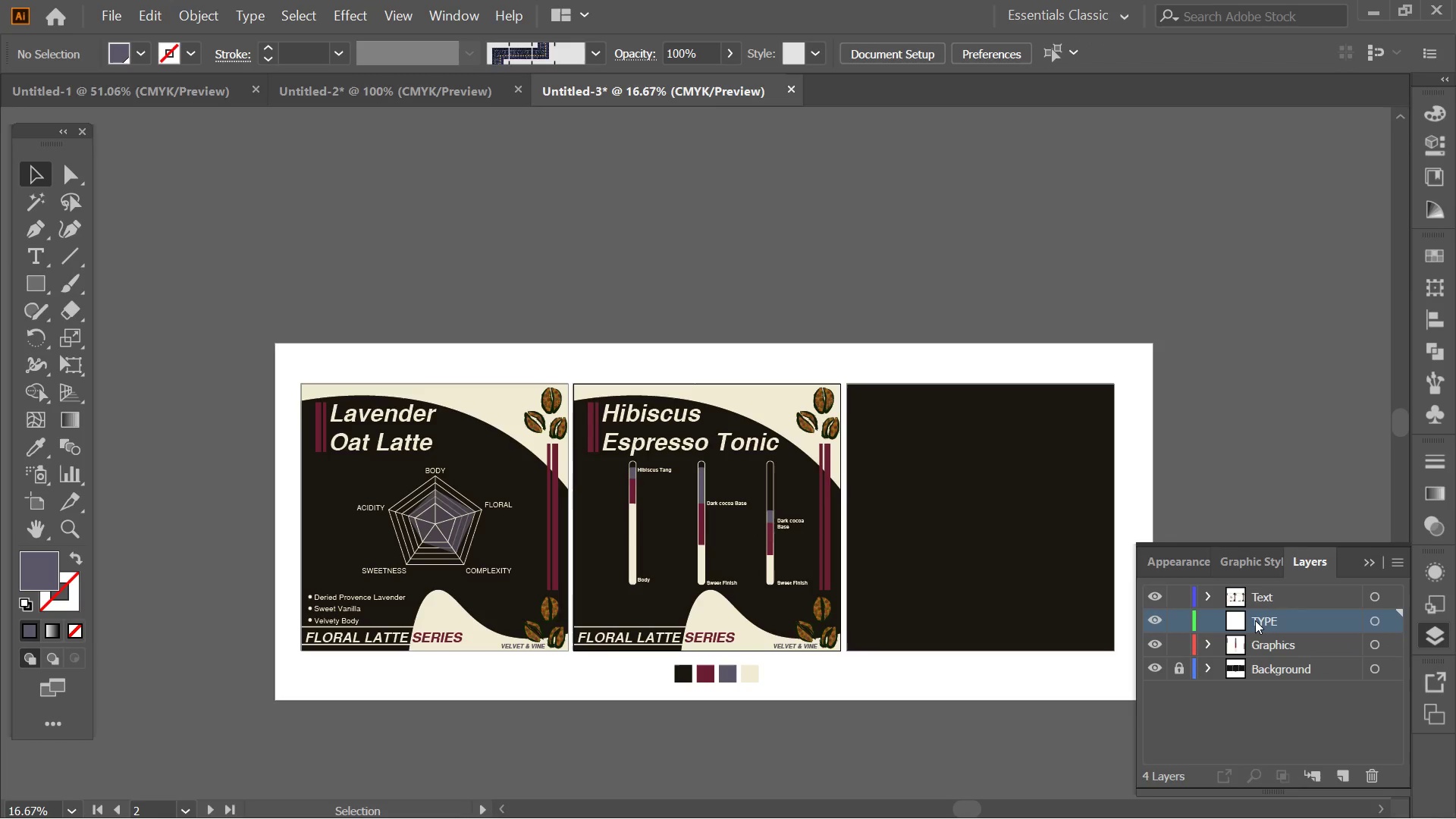 
key(Delete)
 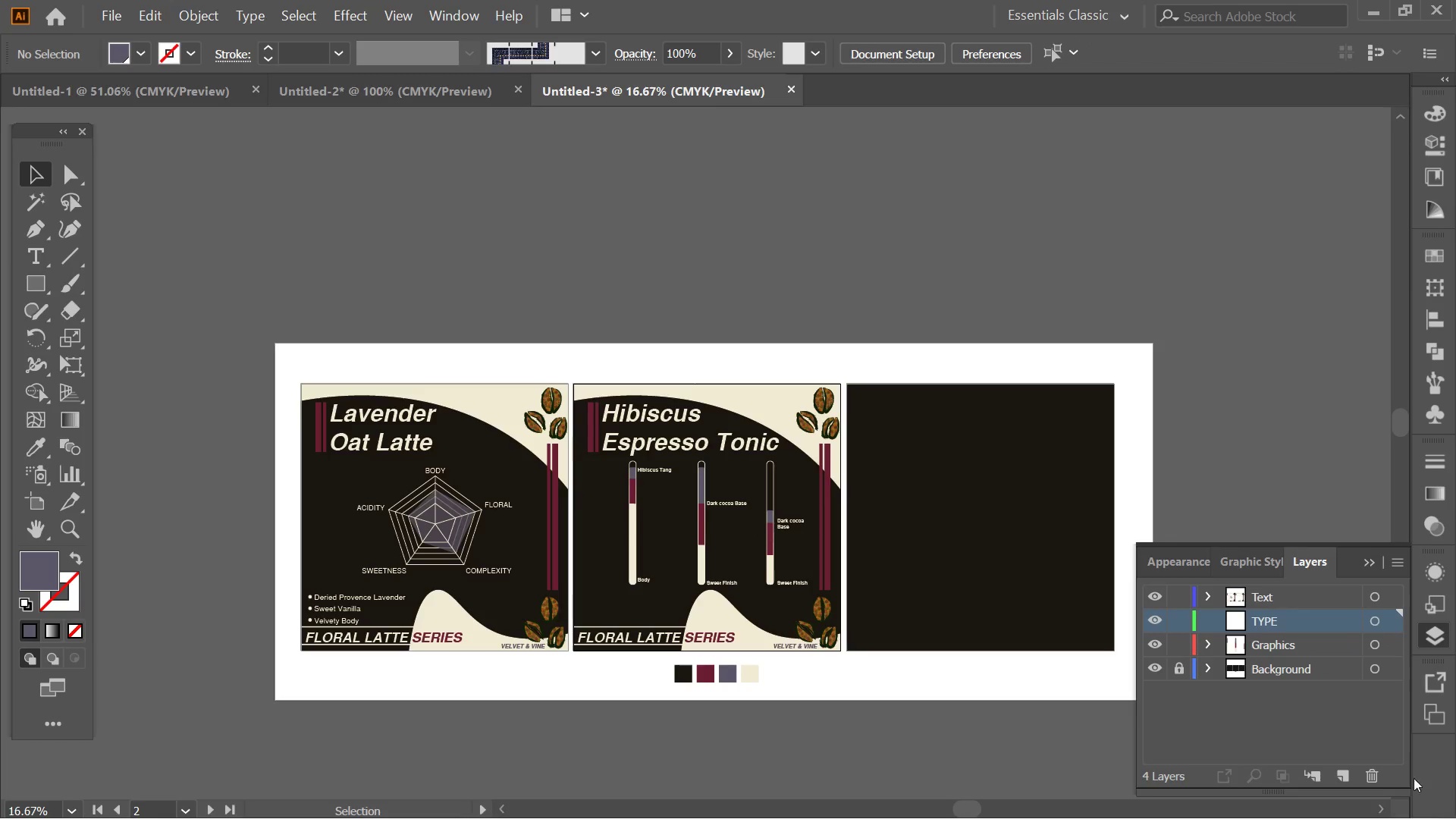 
left_click([1368, 780])
 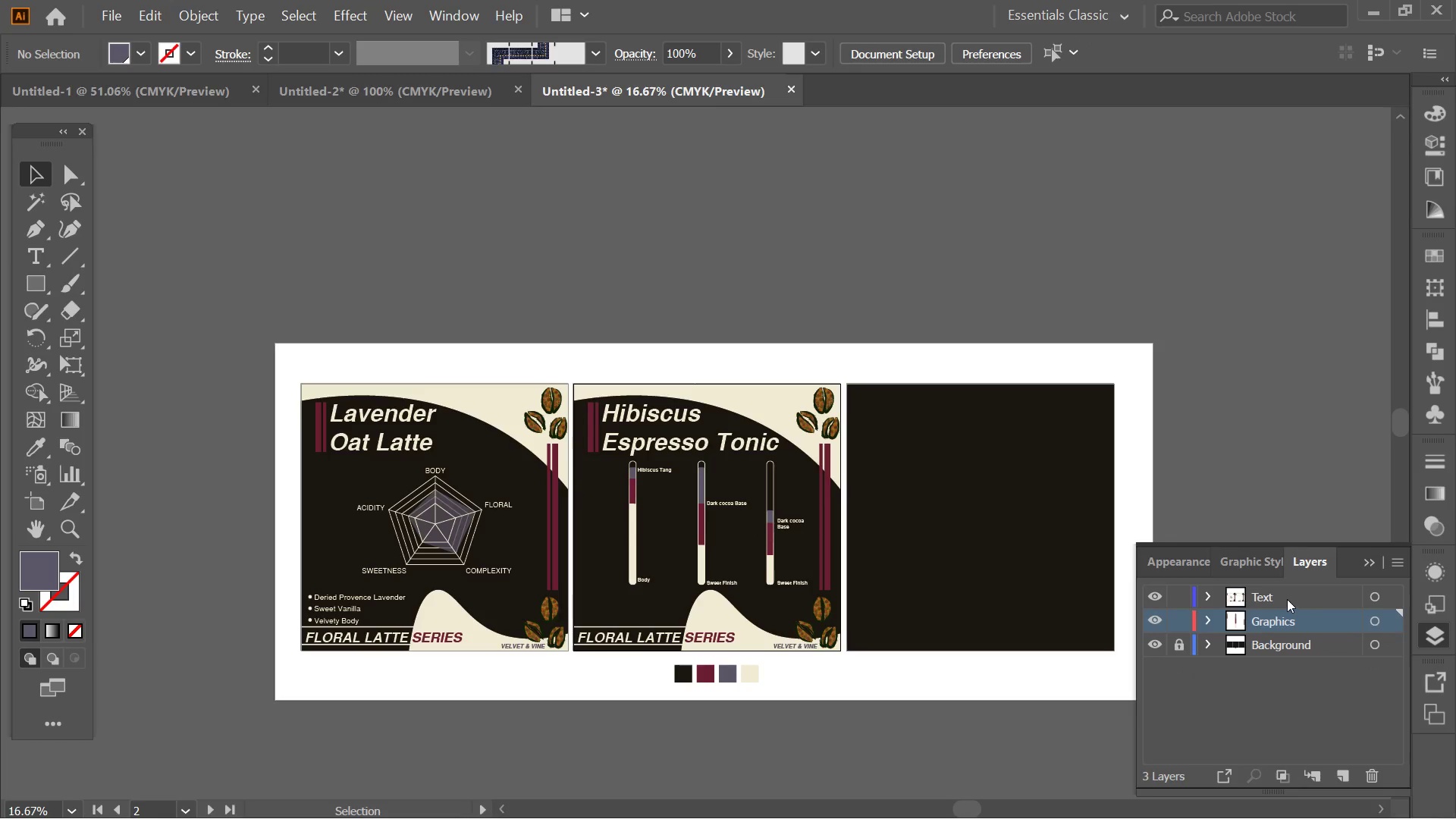 
double_click([1287, 599])
 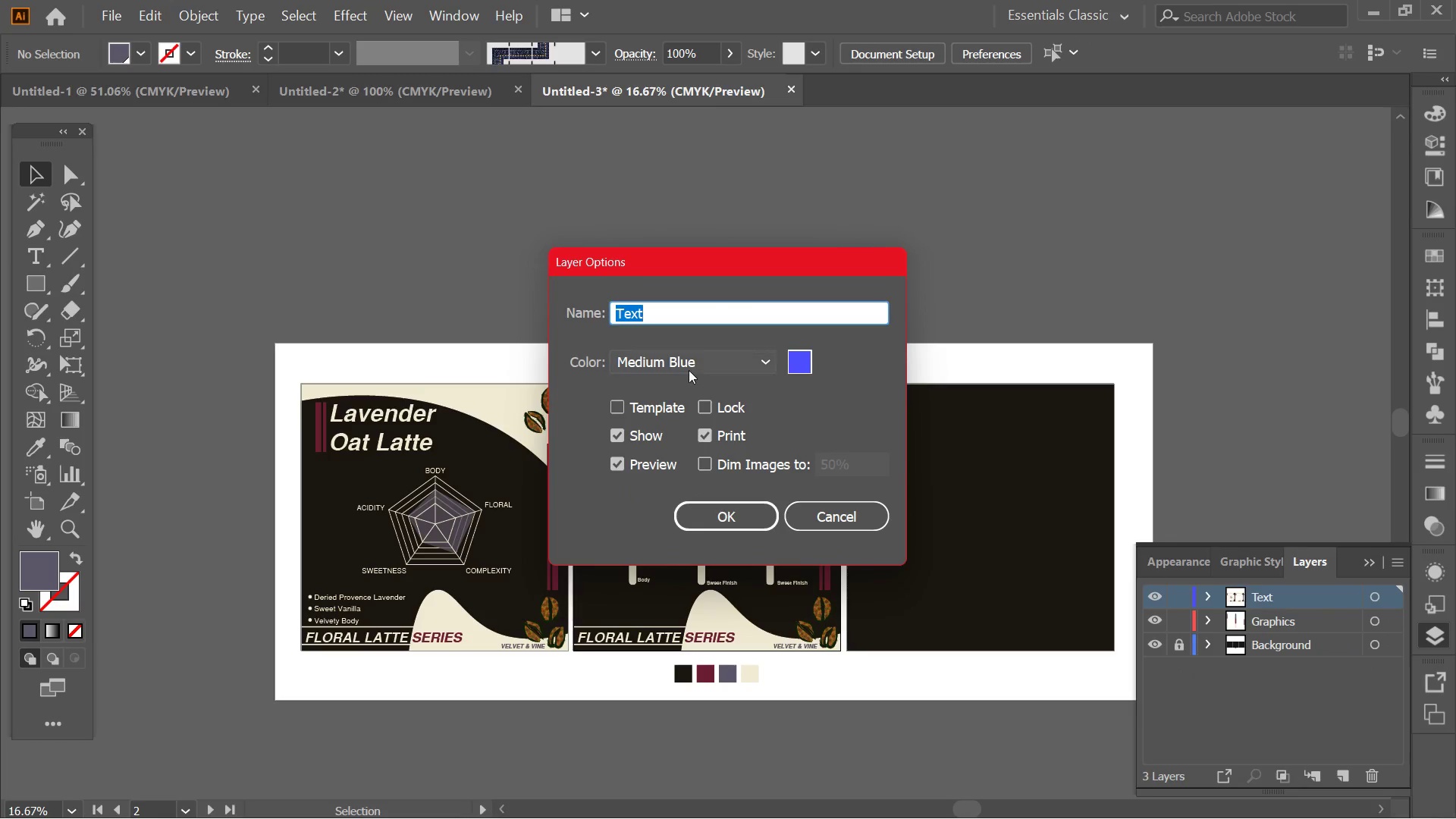 
type(TYPE)
key(Backspace)
key(Backspace)
key(Backspace)
type(ype)
 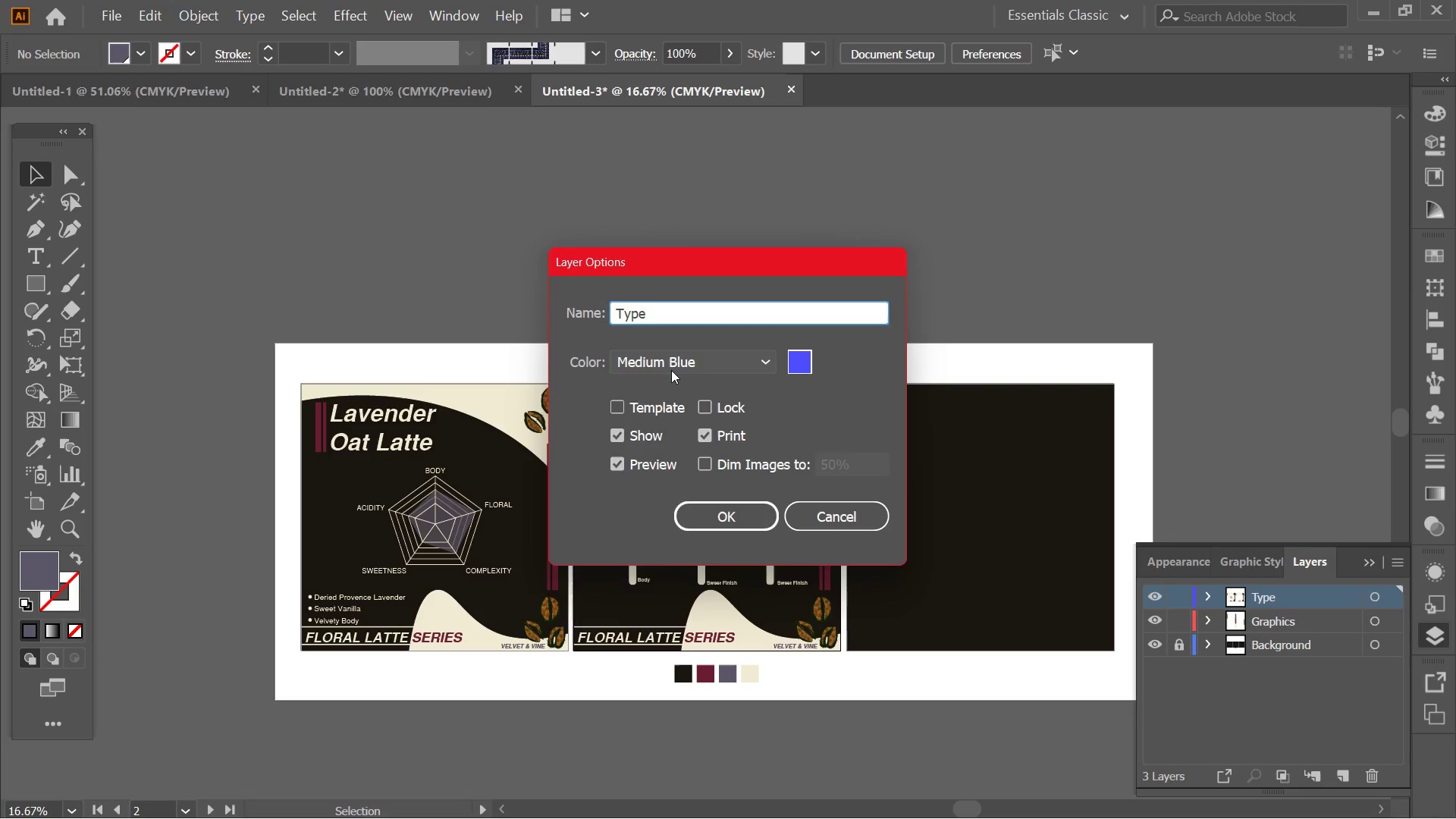 
key(Enter)
 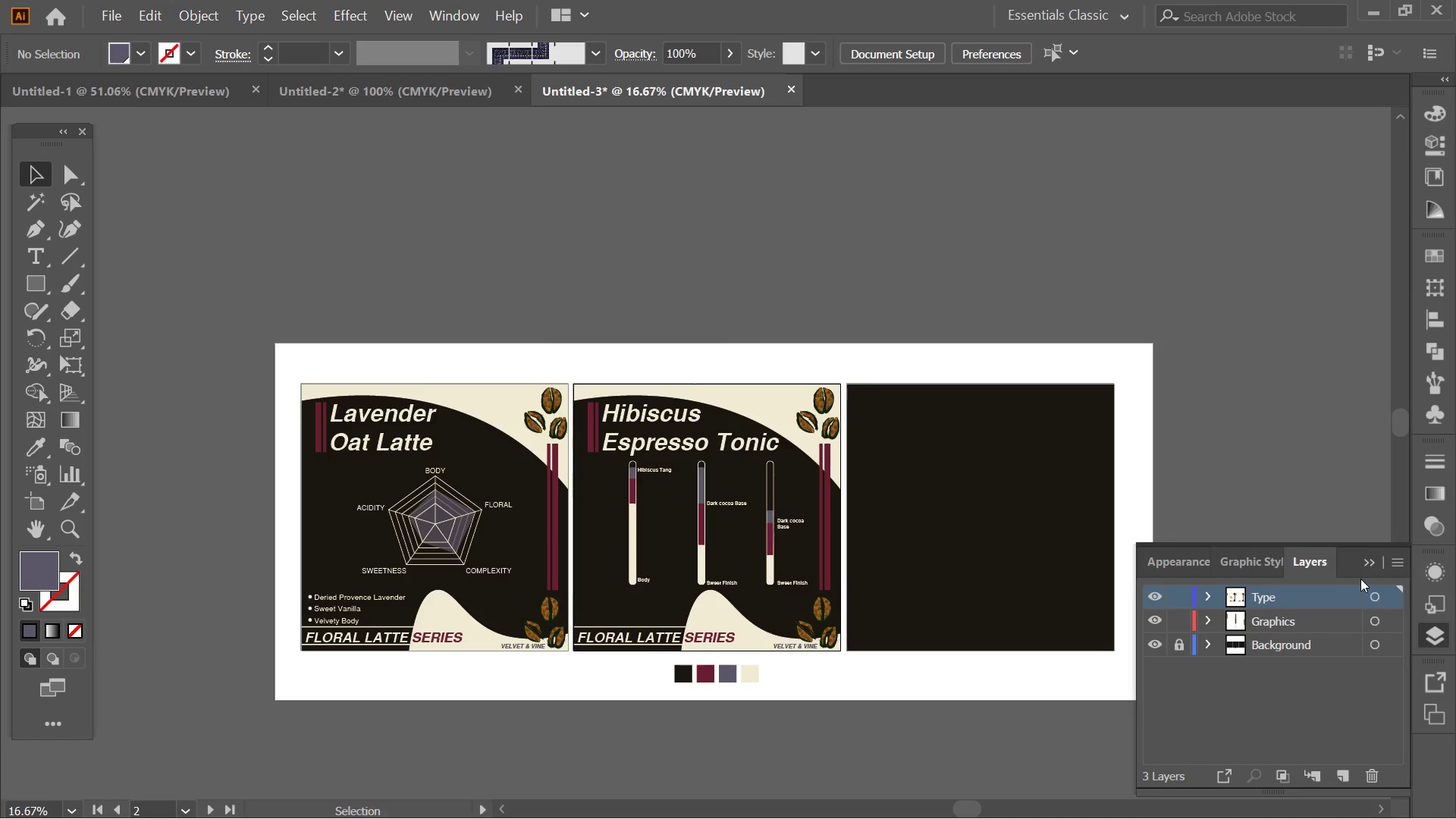 
left_click([1376, 567])
 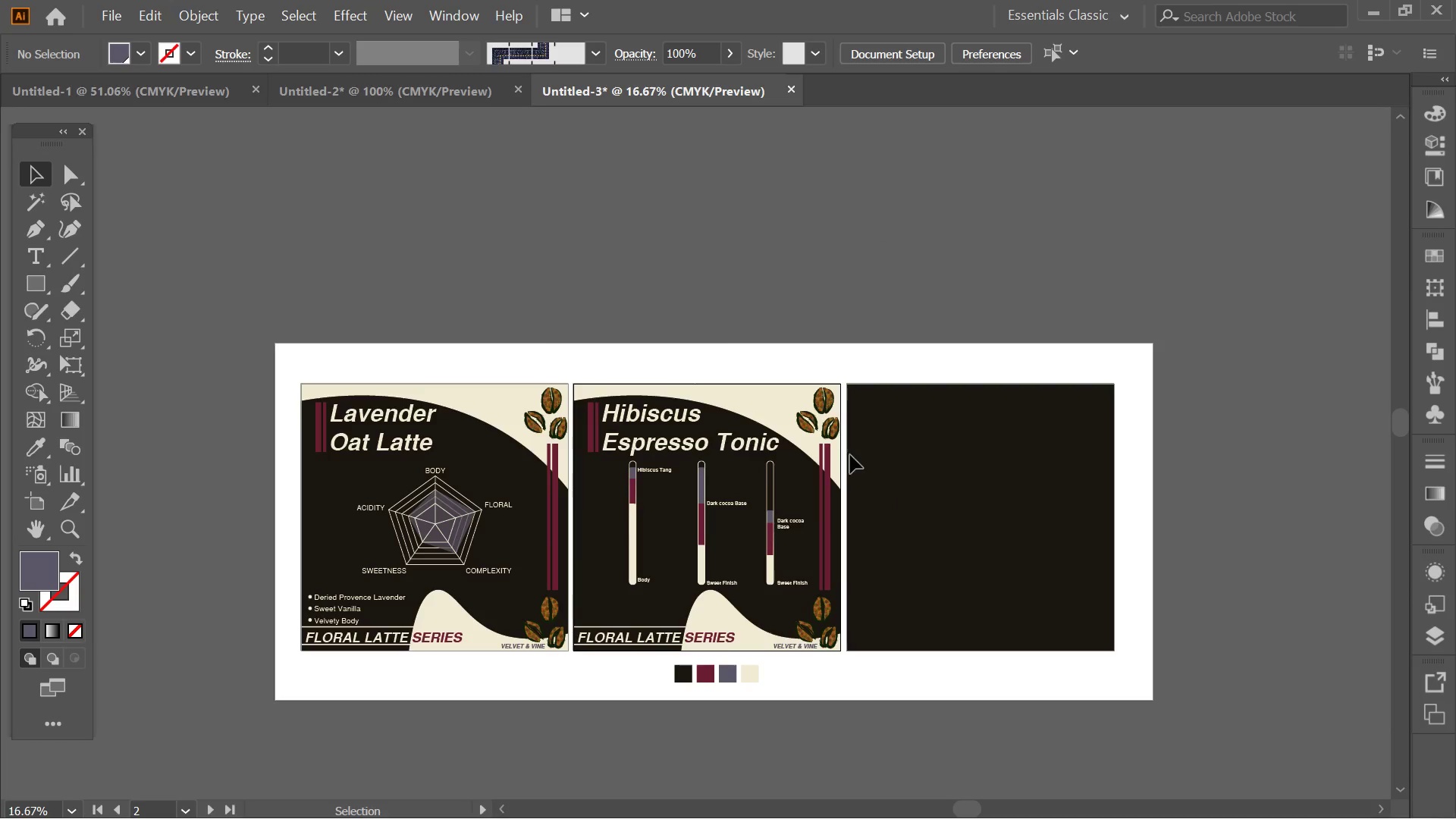 
left_click([825, 434])
 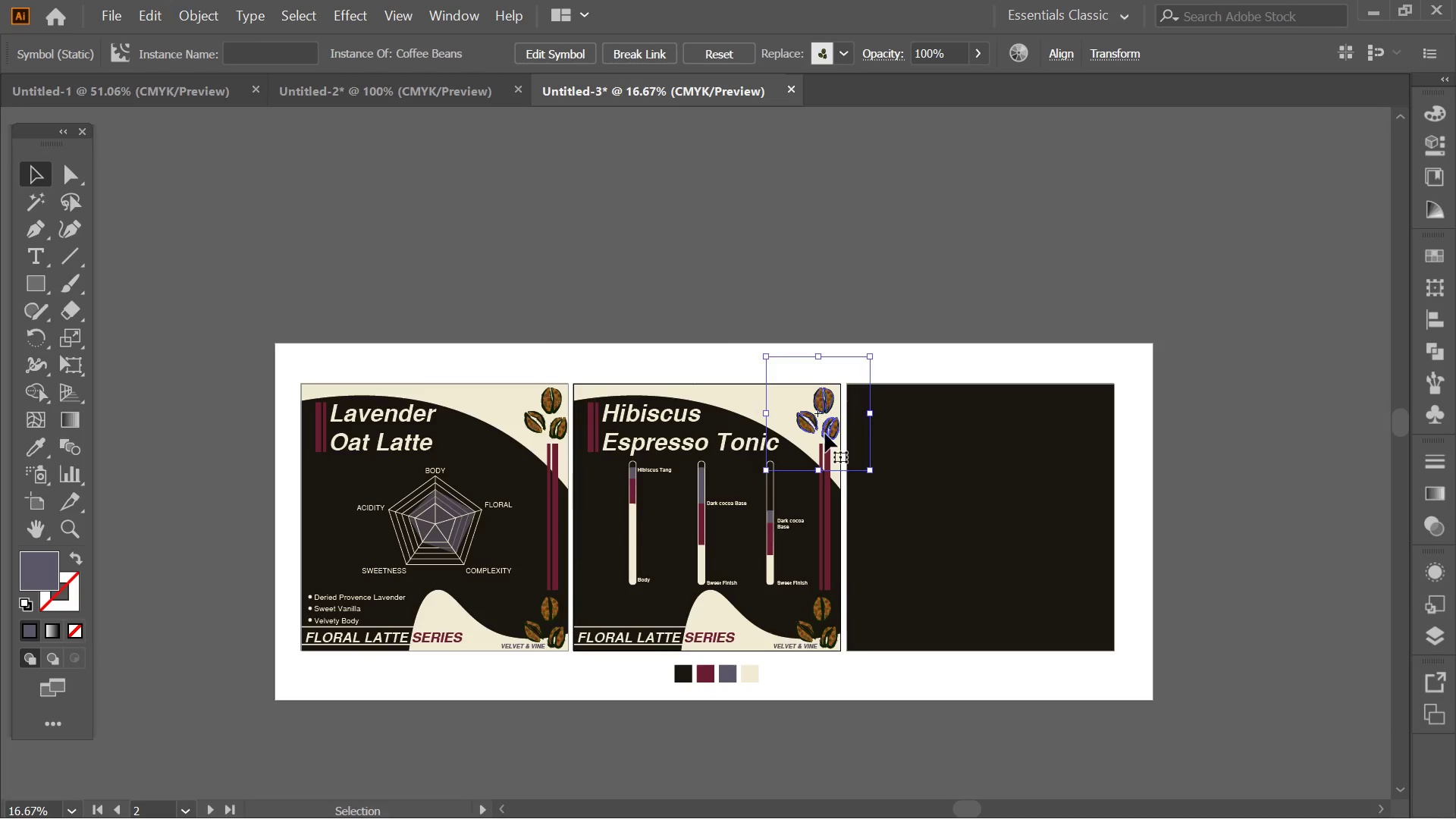 
hold_key(key=AltLeft, duration=0.44)
scroll: coordinate [782, 430], scroll_direction: none, amount: 0.0
 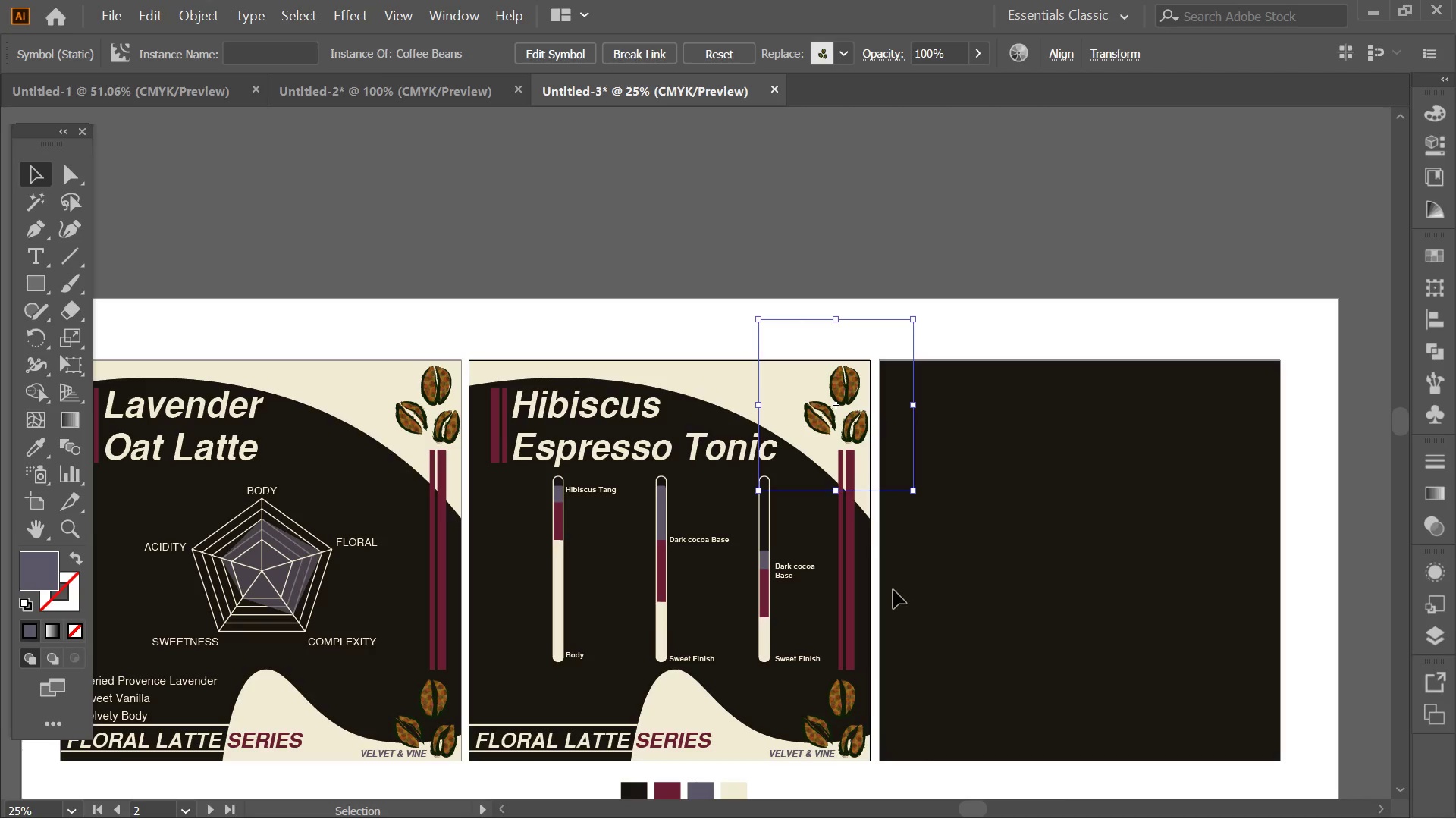 
key(Alt+AltLeft)
 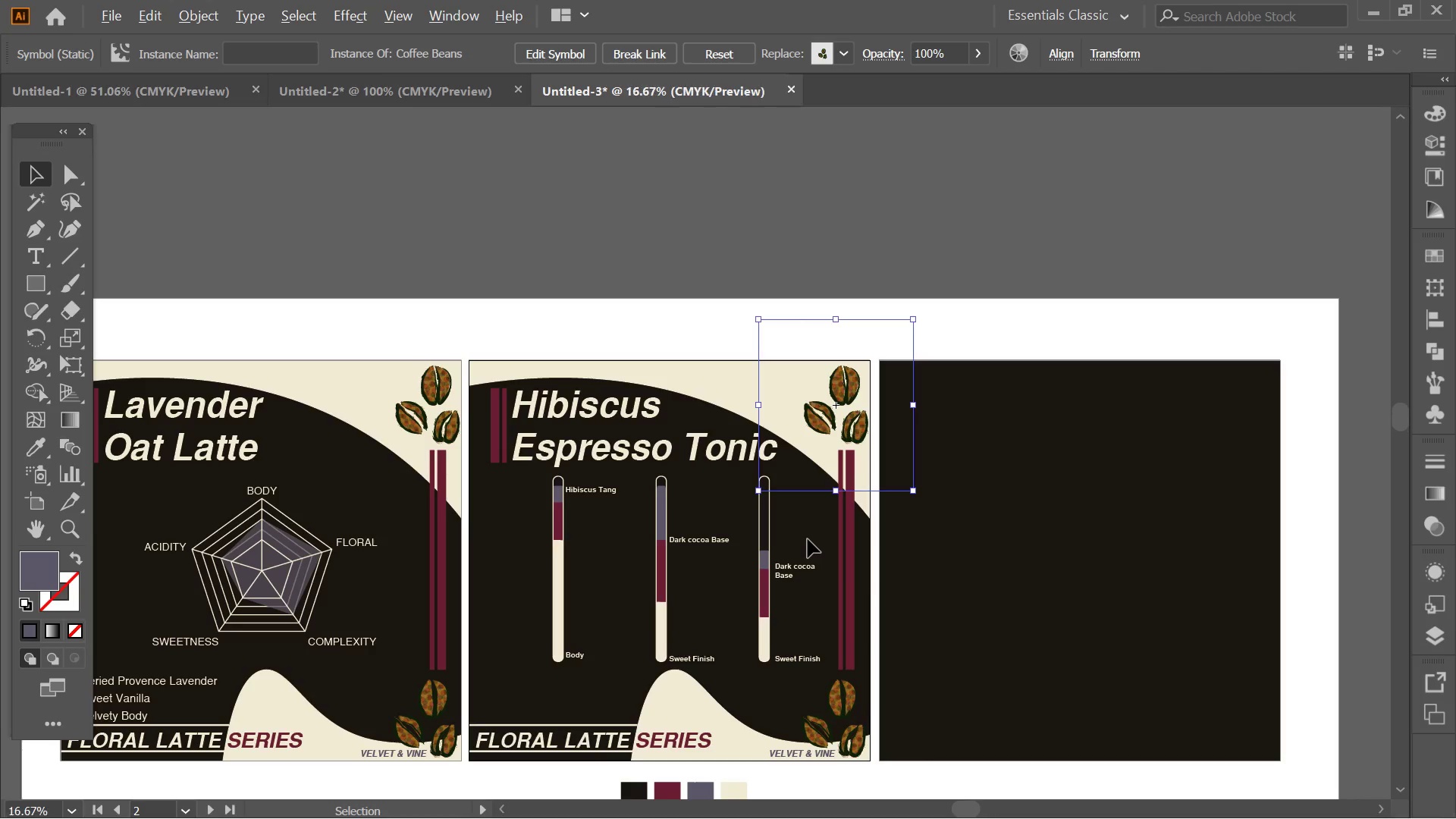 
hold_key(key=ControlLeft, duration=0.86)
 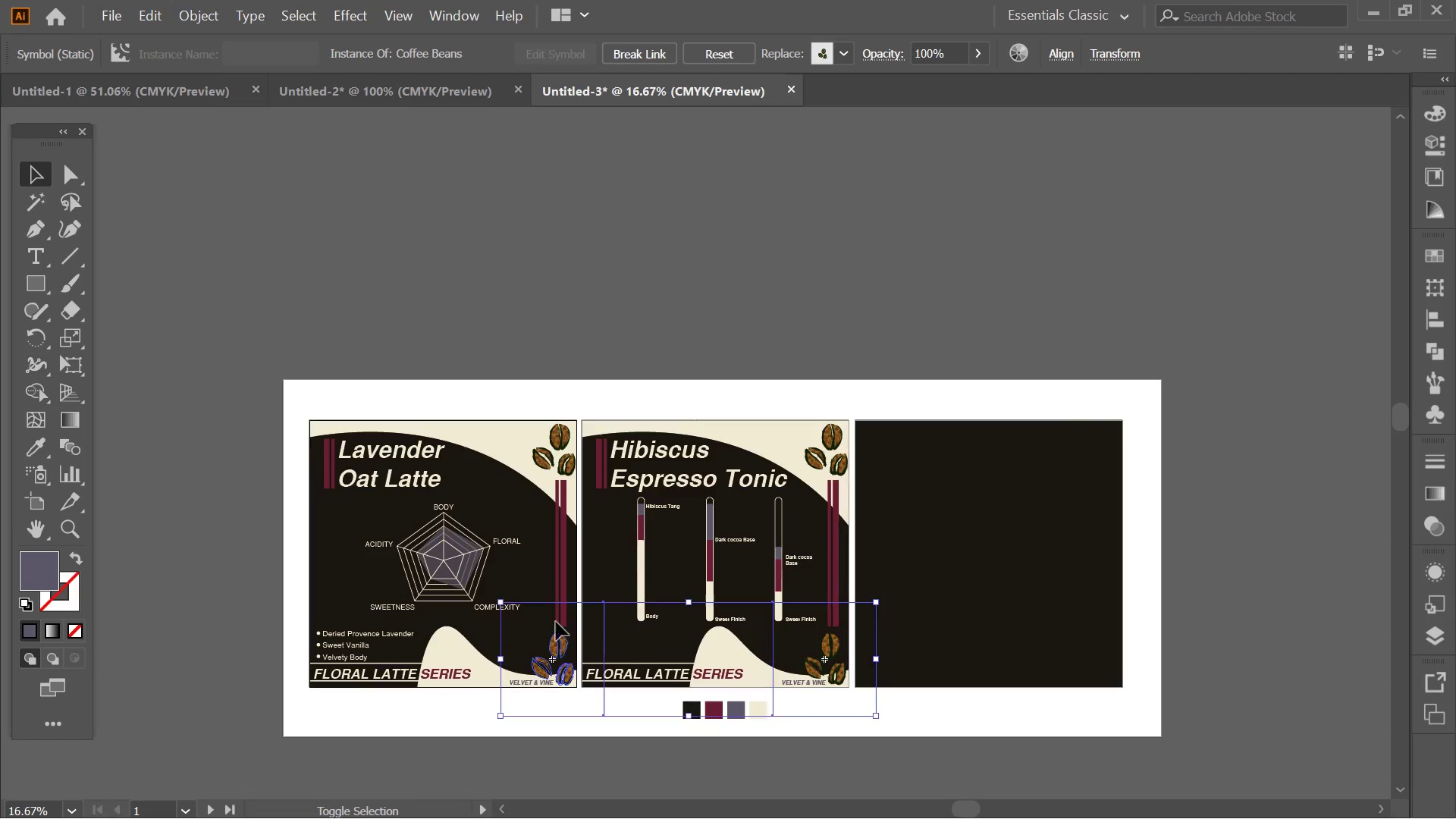 
scroll: coordinate [808, 539], scroll_direction: none, amount: 0.0
 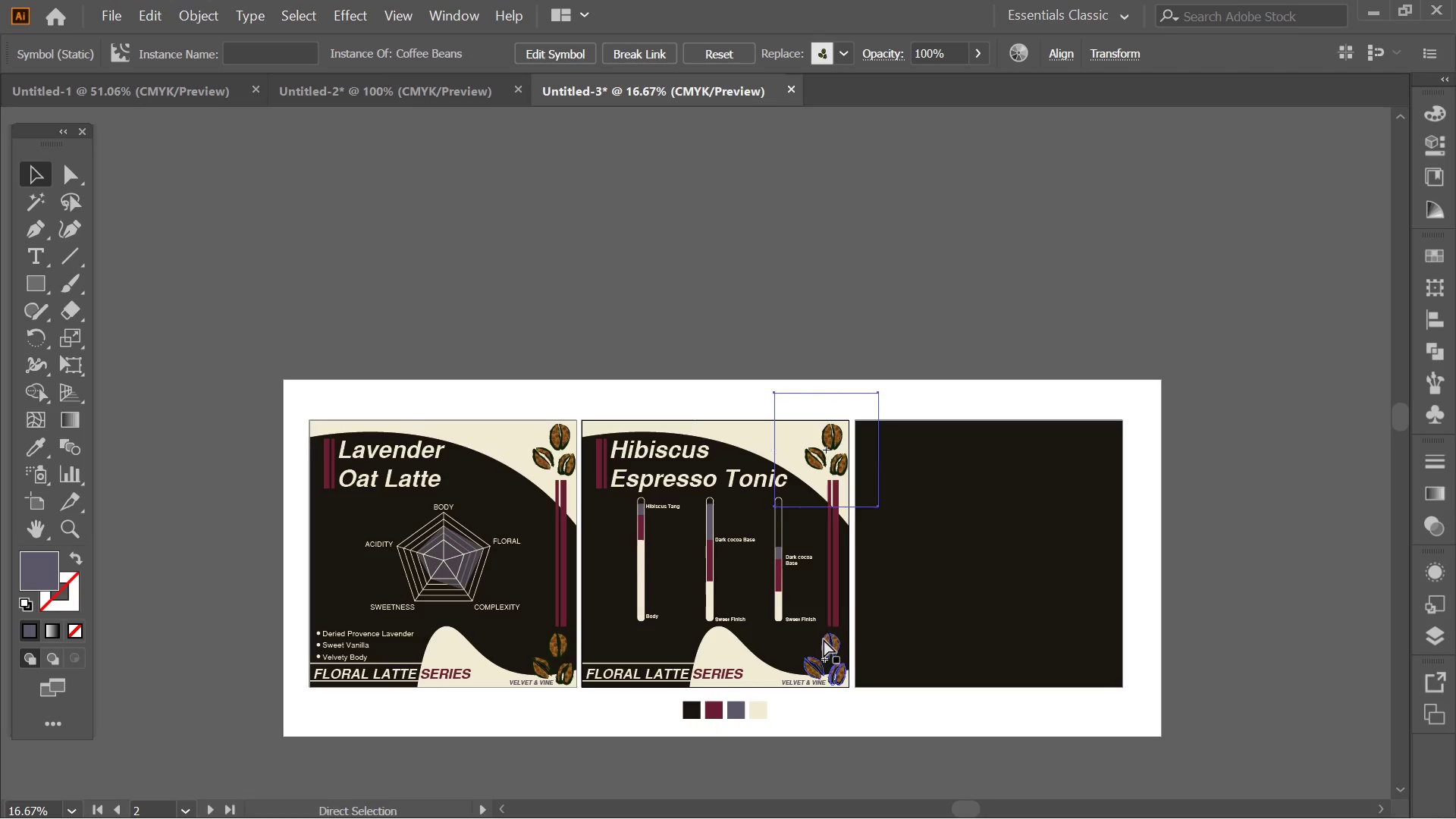 
left_click([824, 639])
 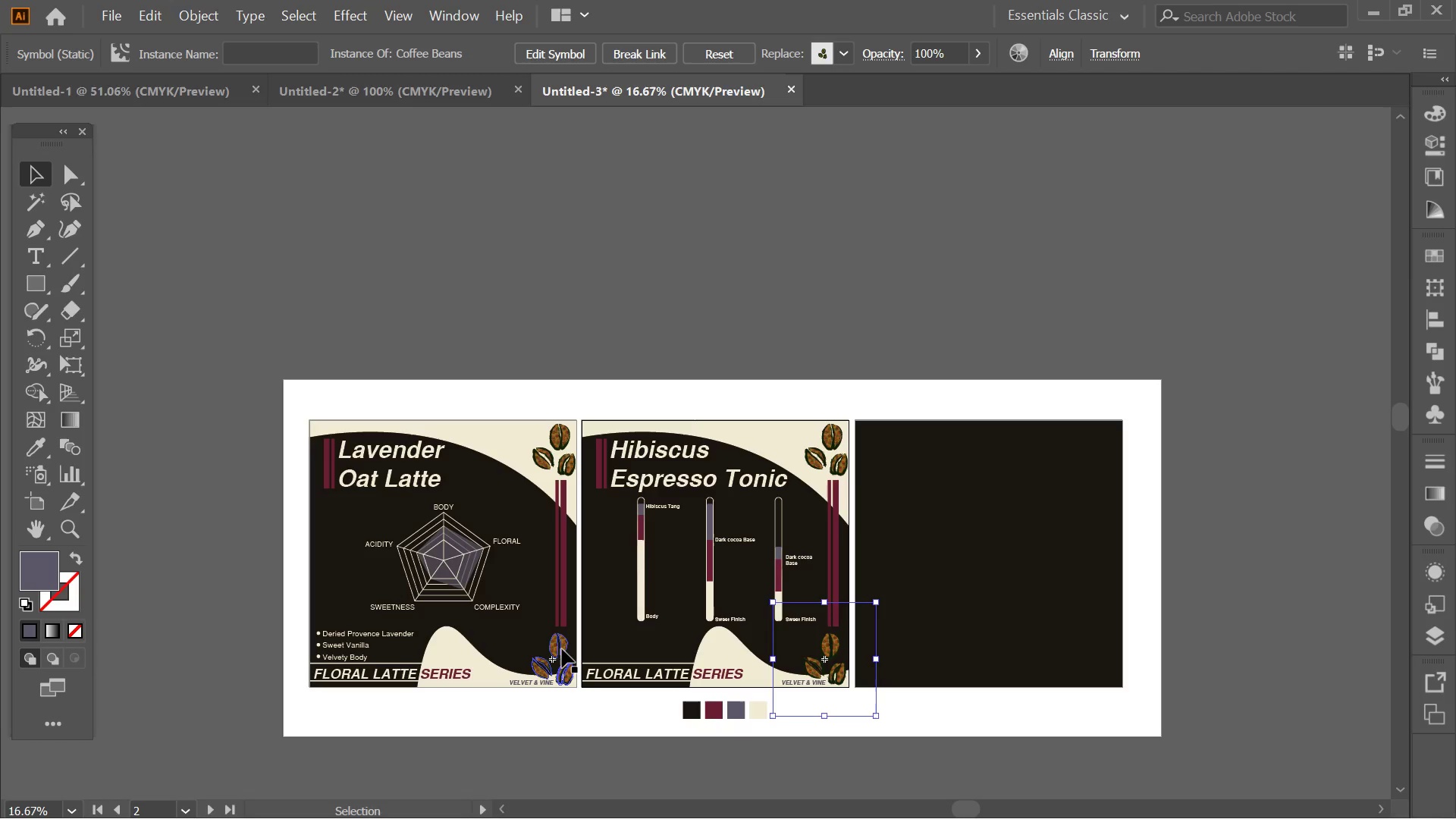 
hold_key(key=ShiftLeft, duration=1.91)
left_click([562, 649])
 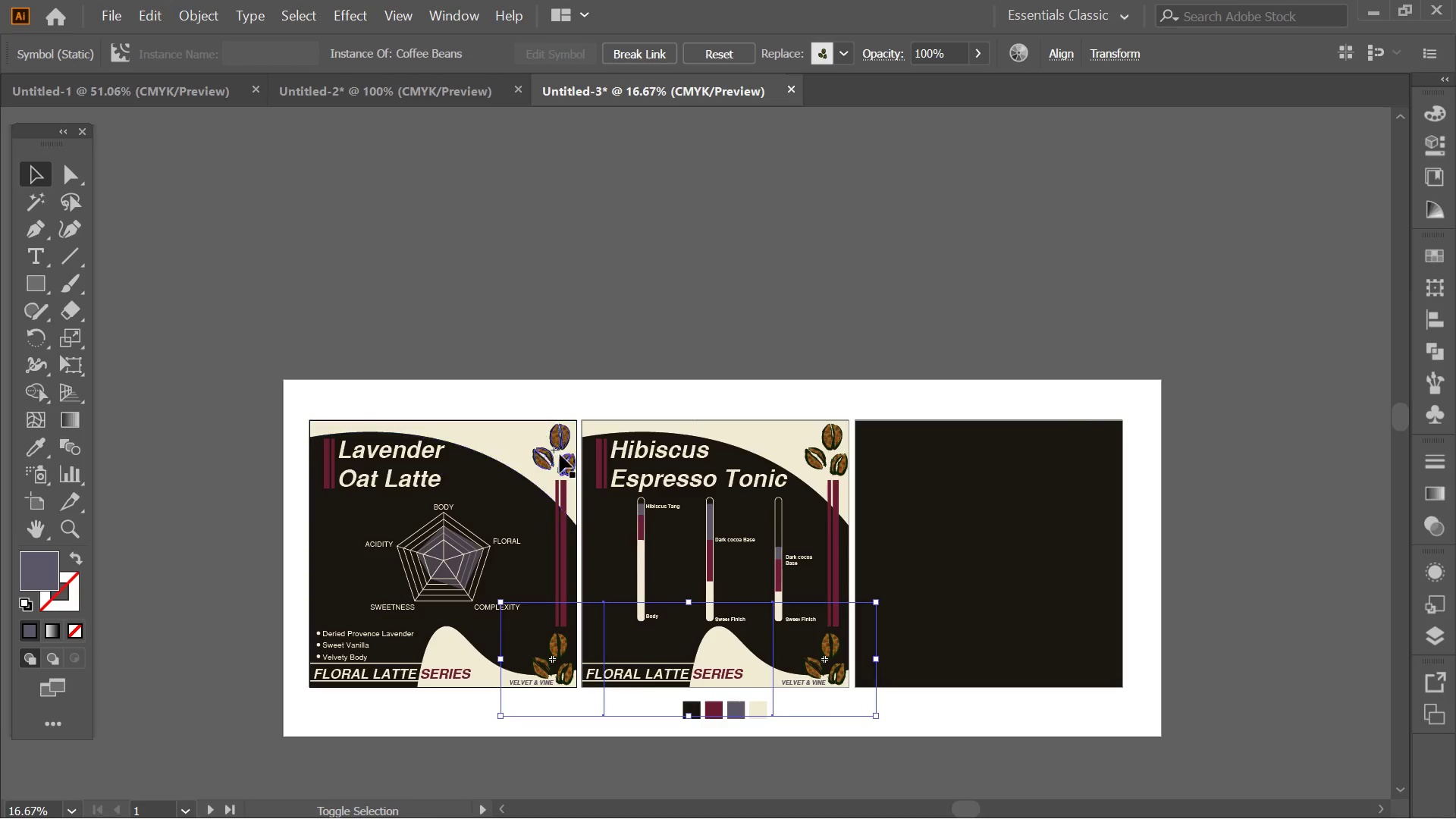 
left_click([560, 454])
 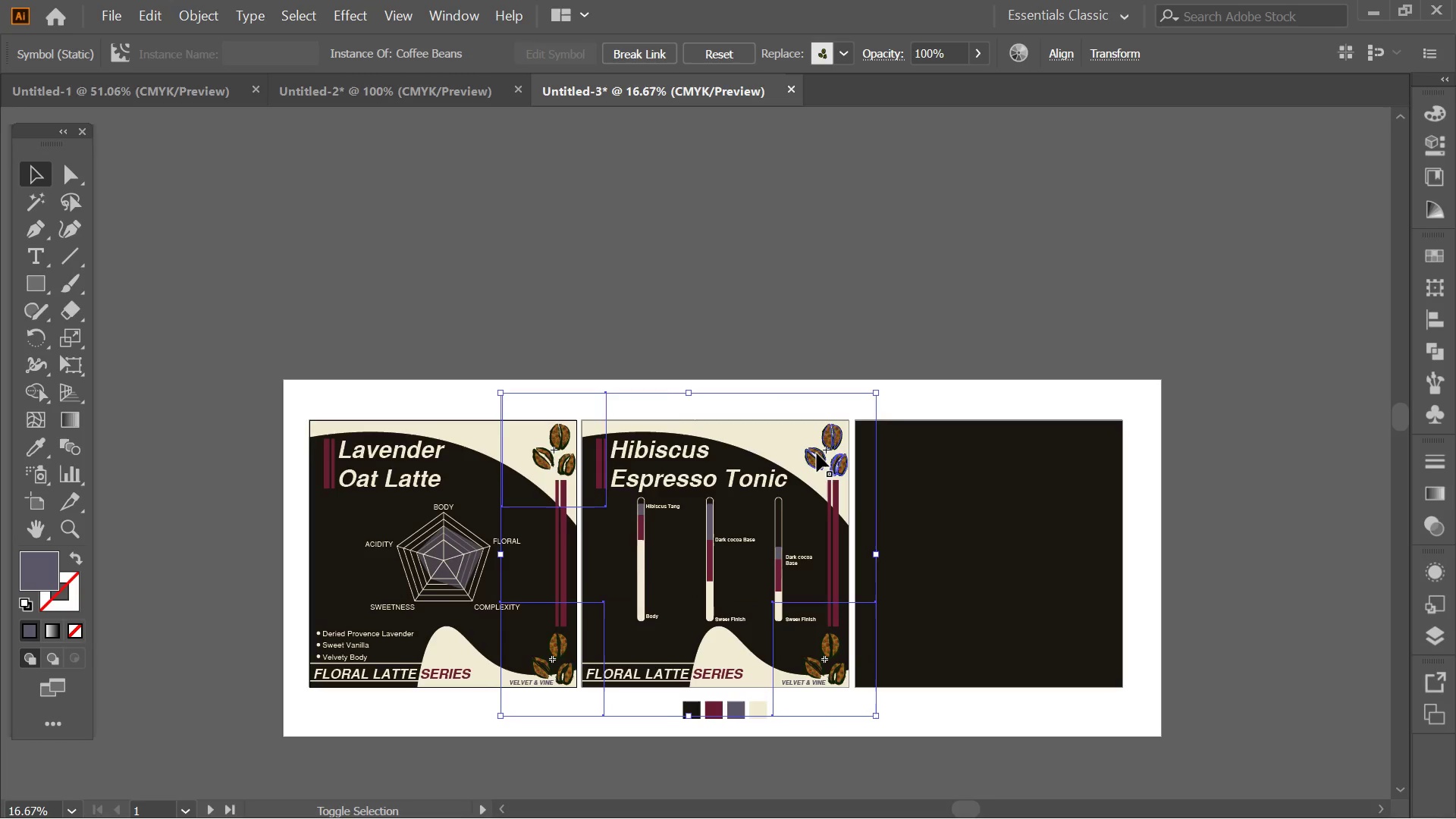 
left_click([817, 453])
 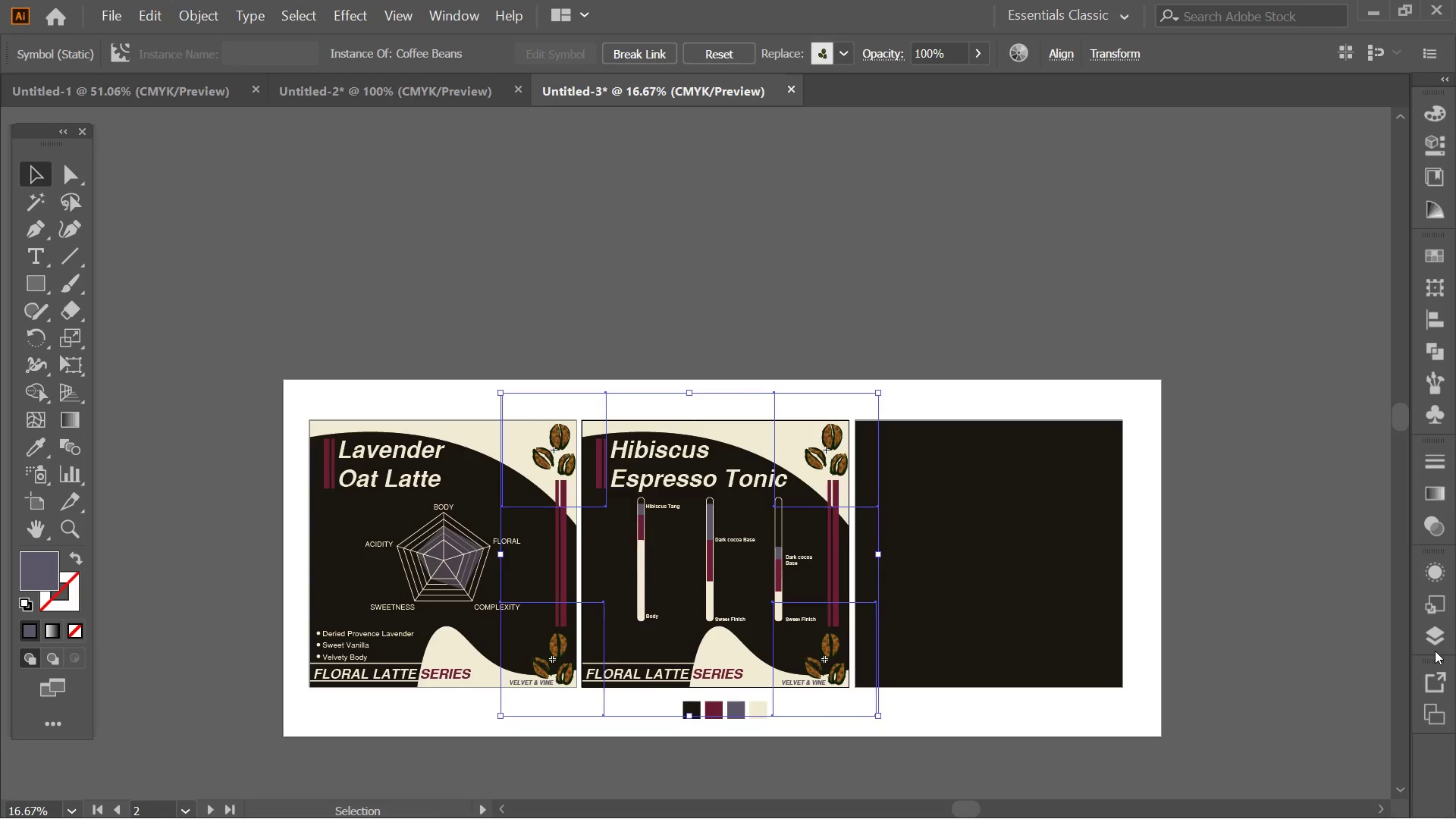 
double_click([1433, 647])
 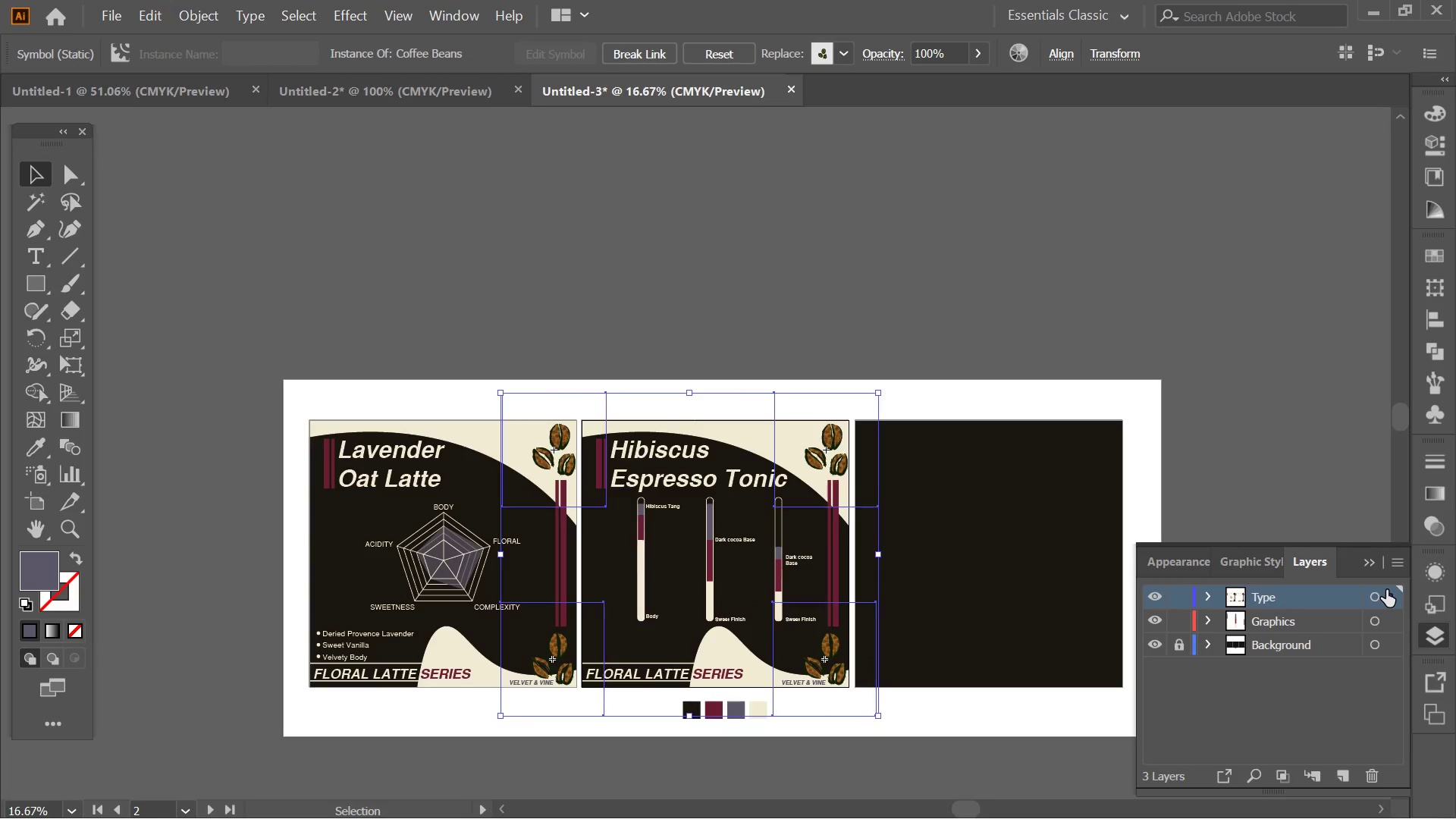 
left_click_drag(start_coordinate=[1386, 590], to_coordinate=[1392, 621])
 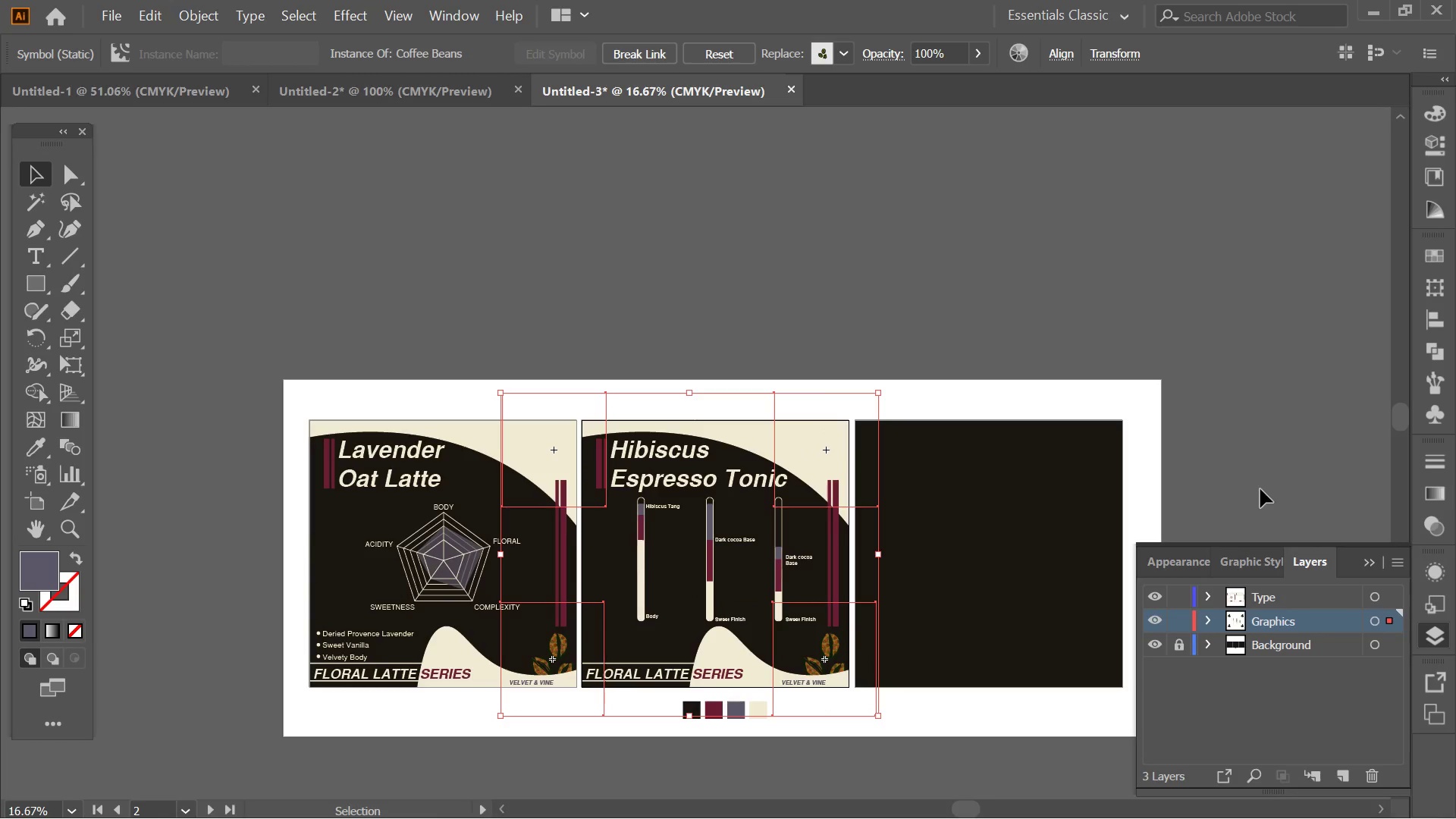 
left_click([1291, 696])
 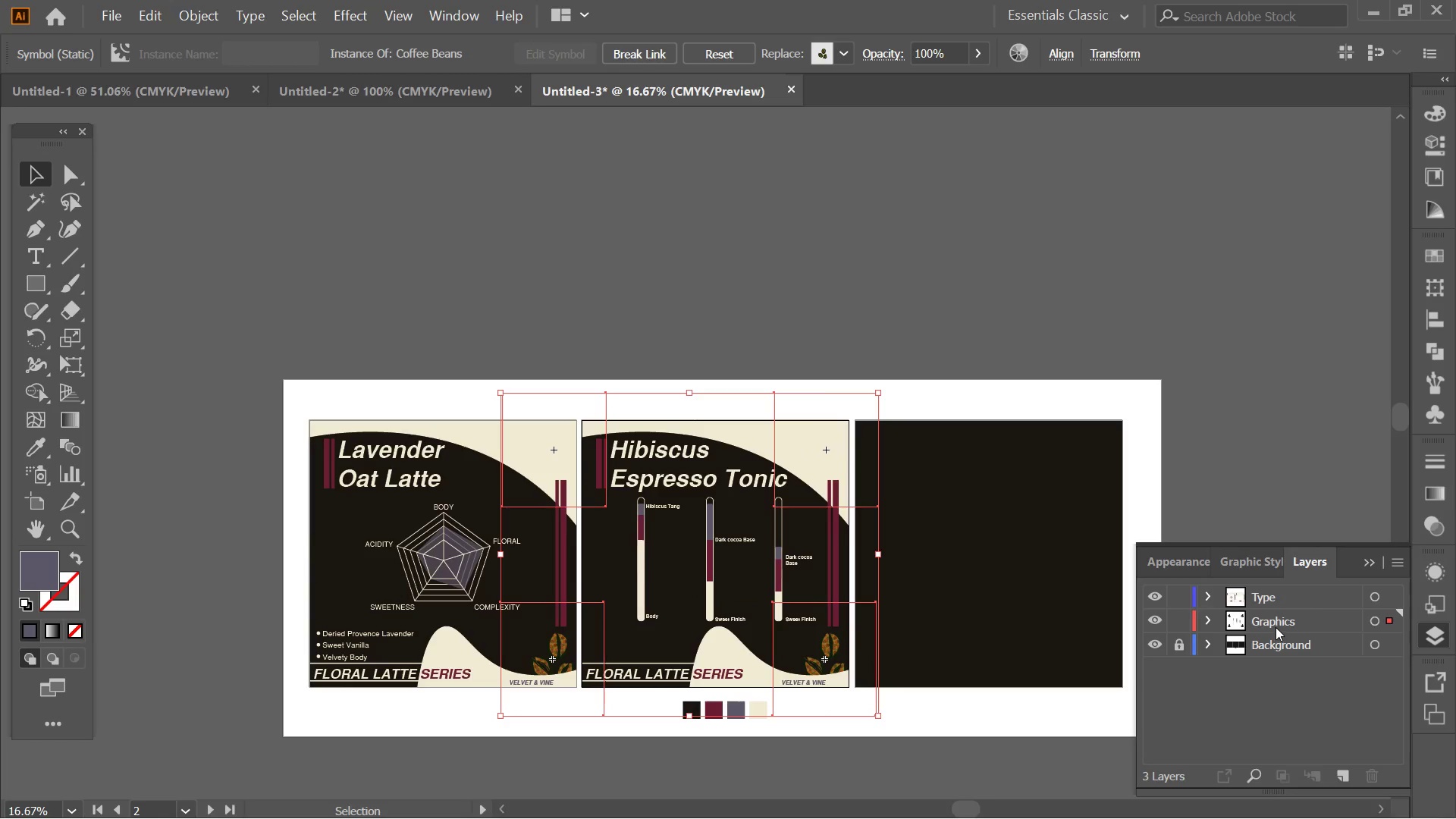 
left_click_drag(start_coordinate=[1276, 627], to_coordinate=[1278, 590])
 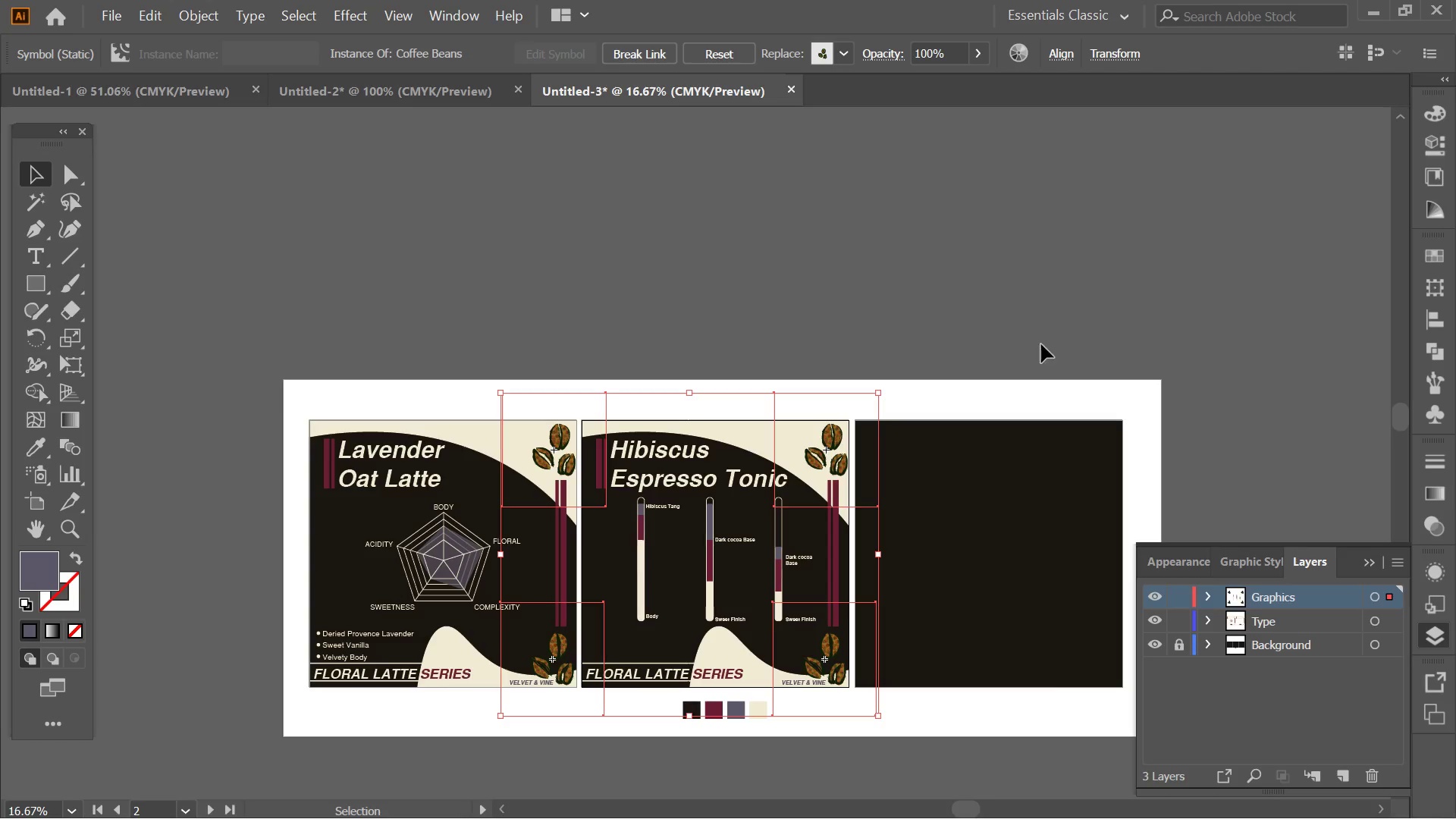 
left_click([1022, 305])
 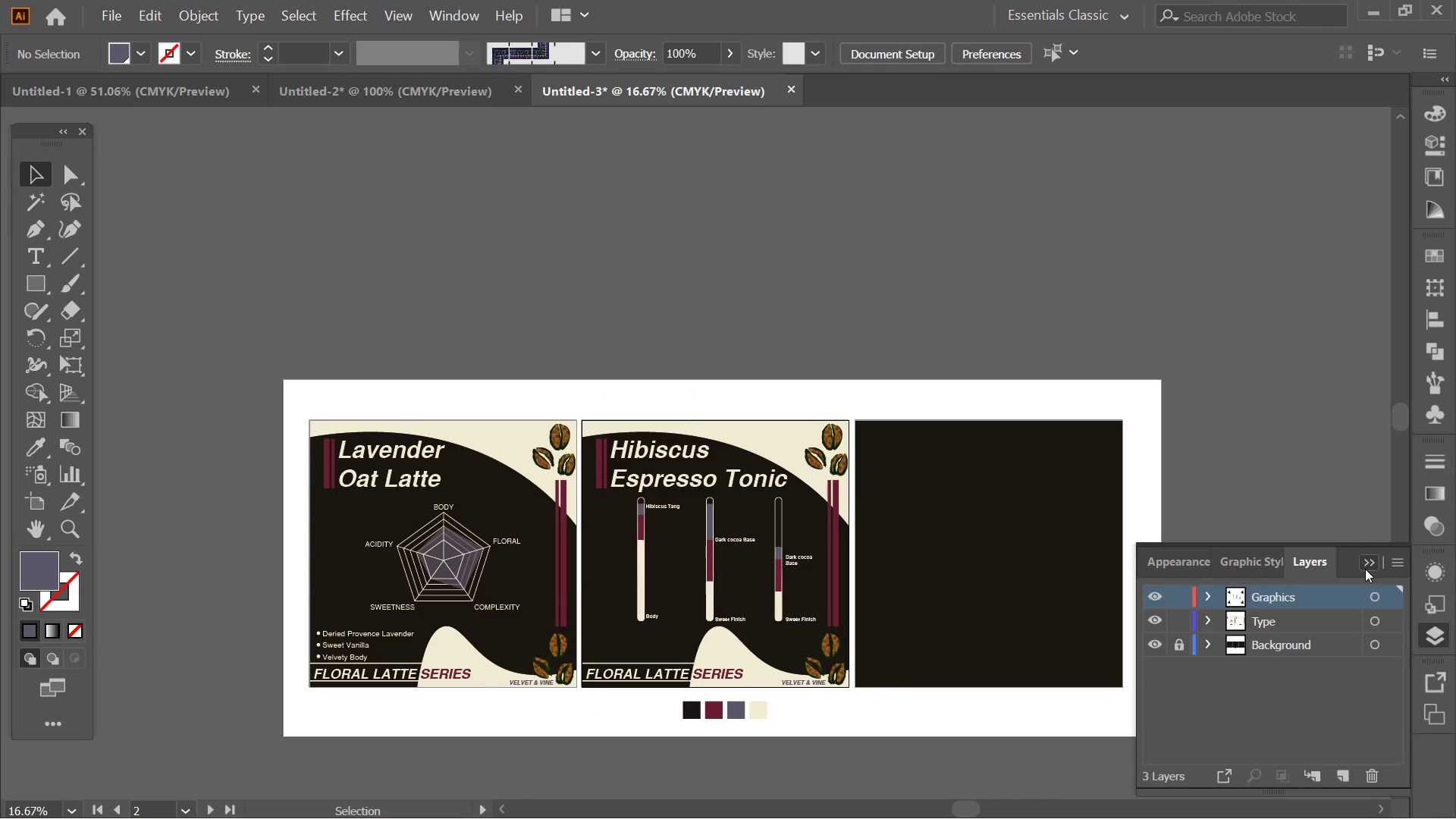 
double_click([1243, 472])
 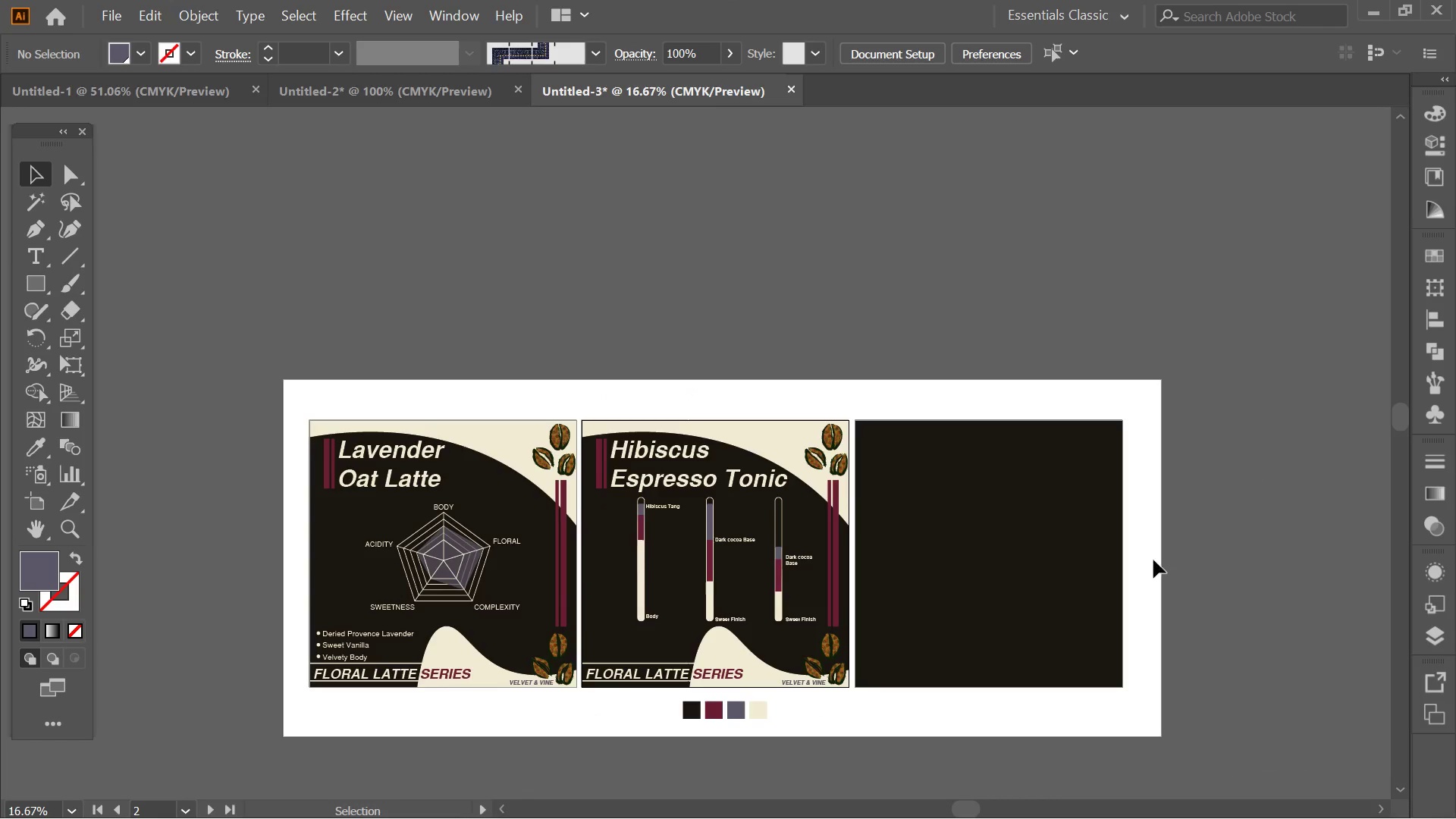 
key(Space)
 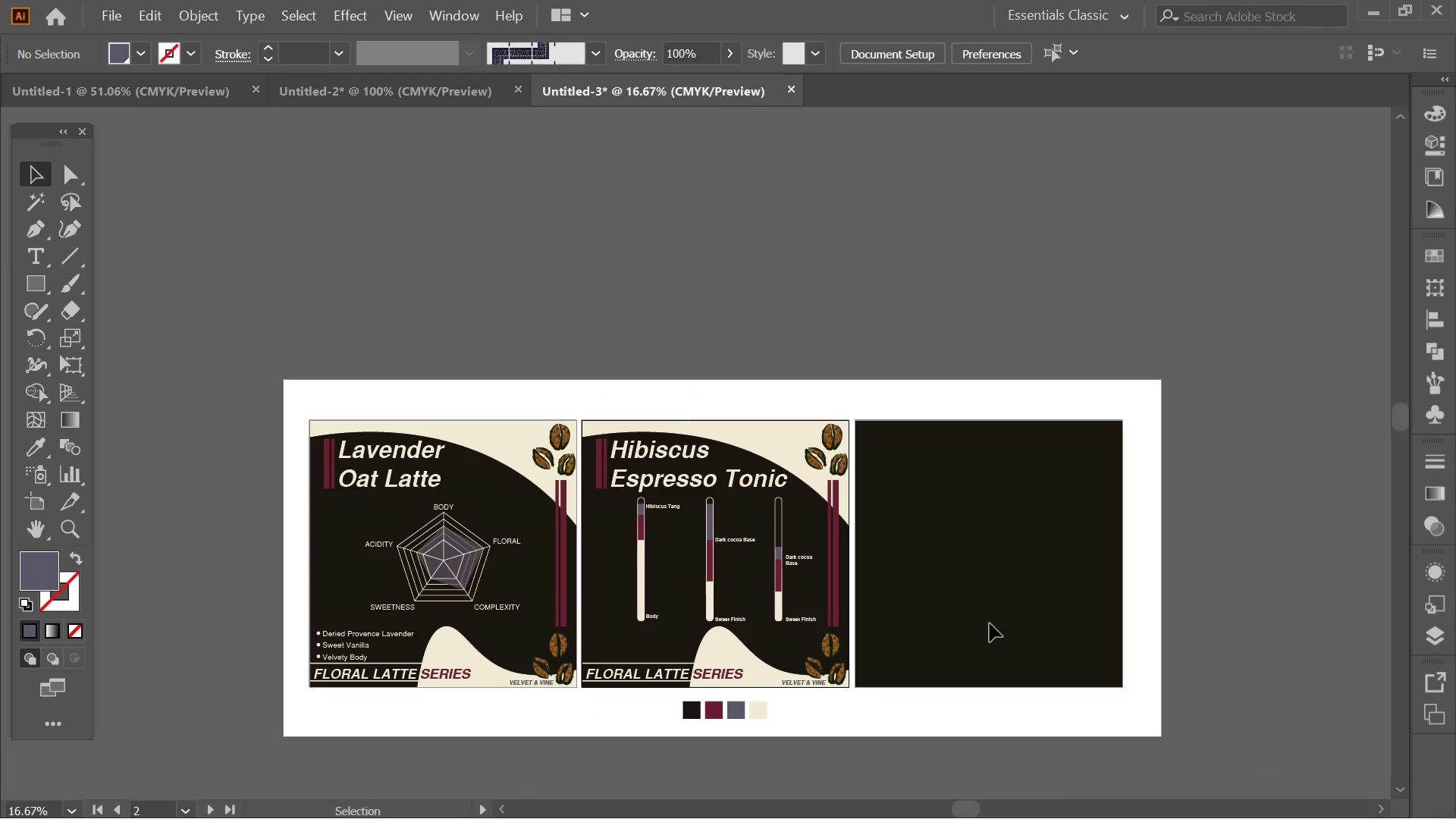 
hold_key(key=AltLeft, duration=0.42)
 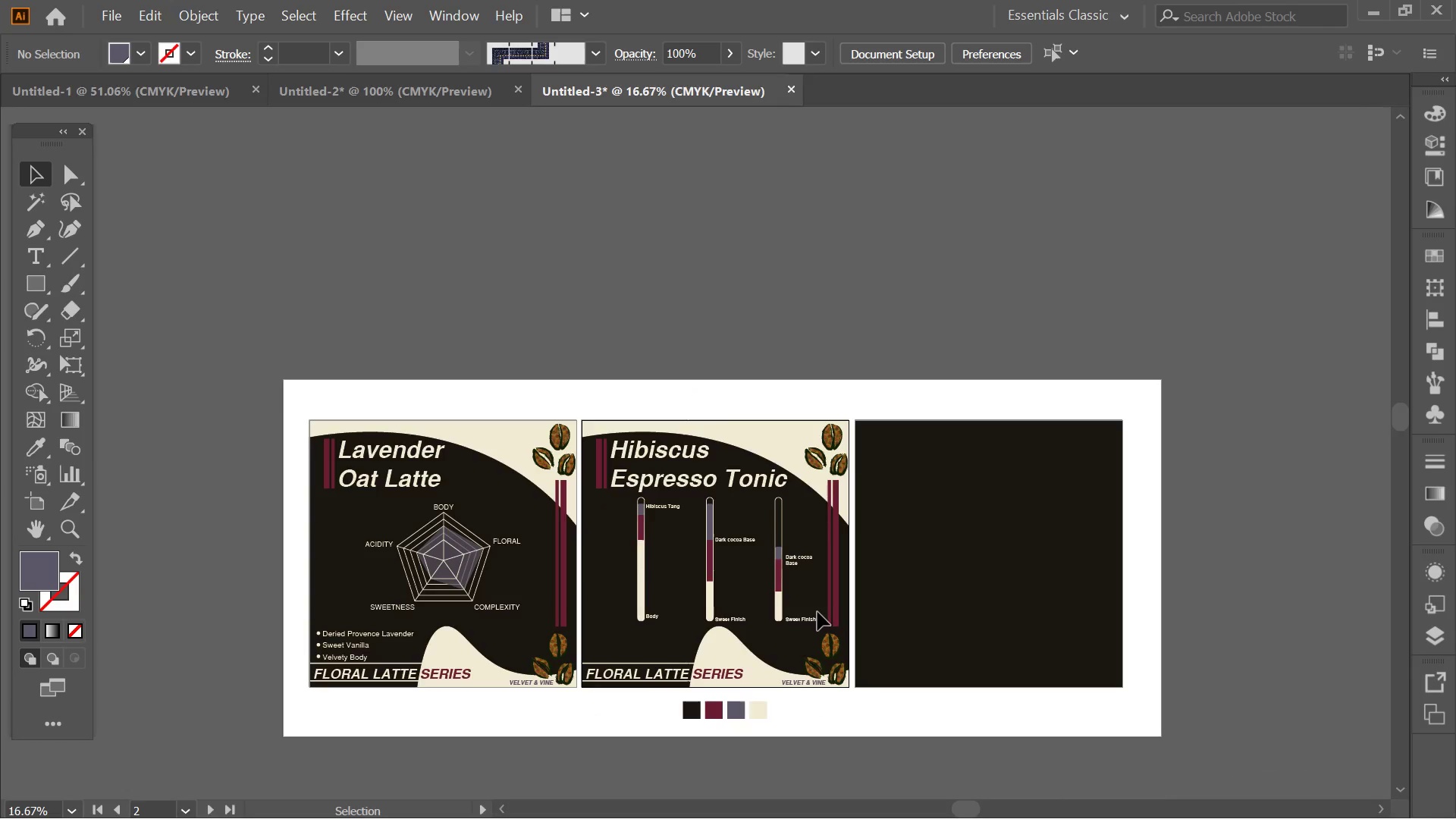 
key(Alt+AltLeft)
 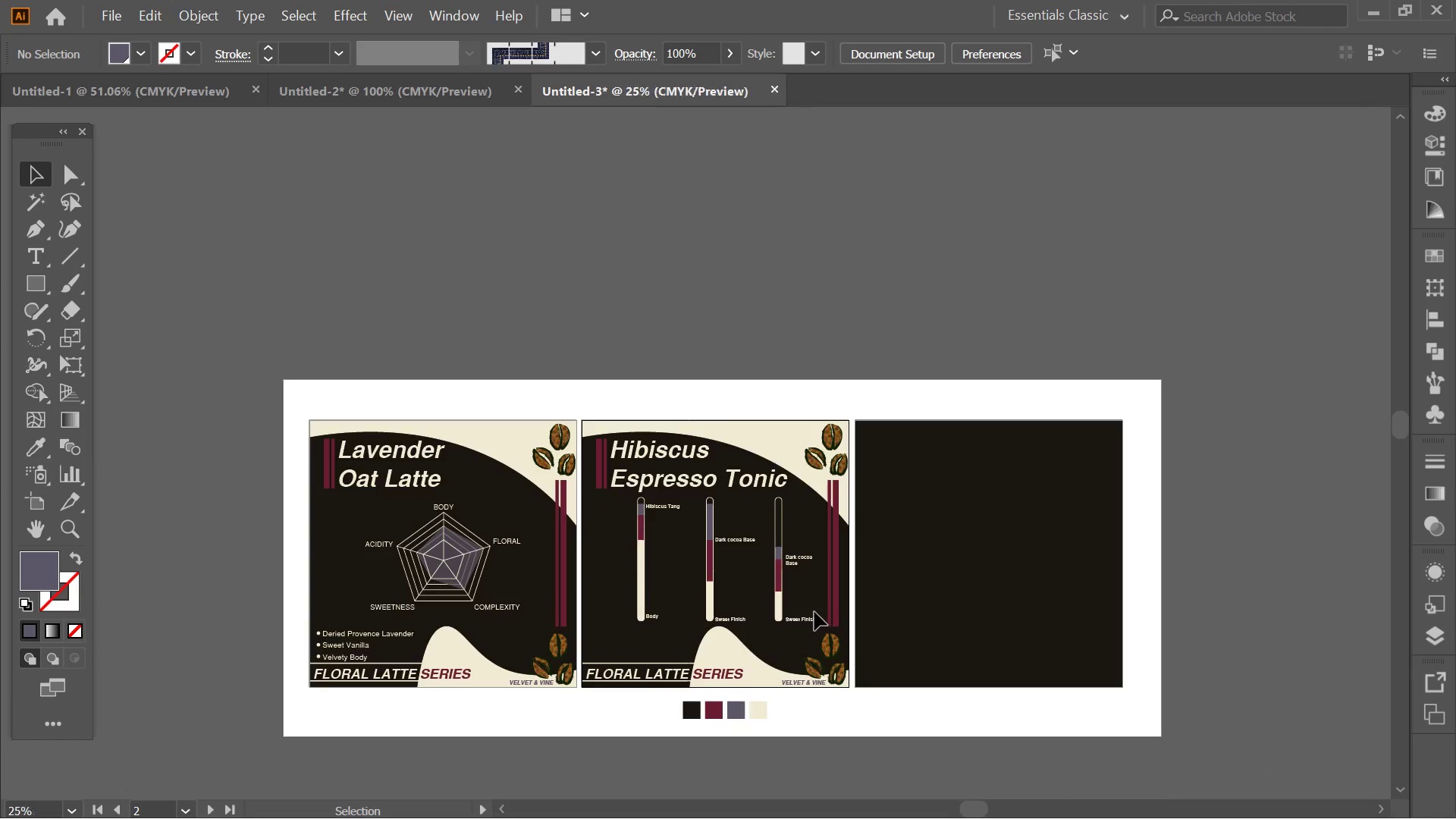 
key(Alt+AltLeft)
 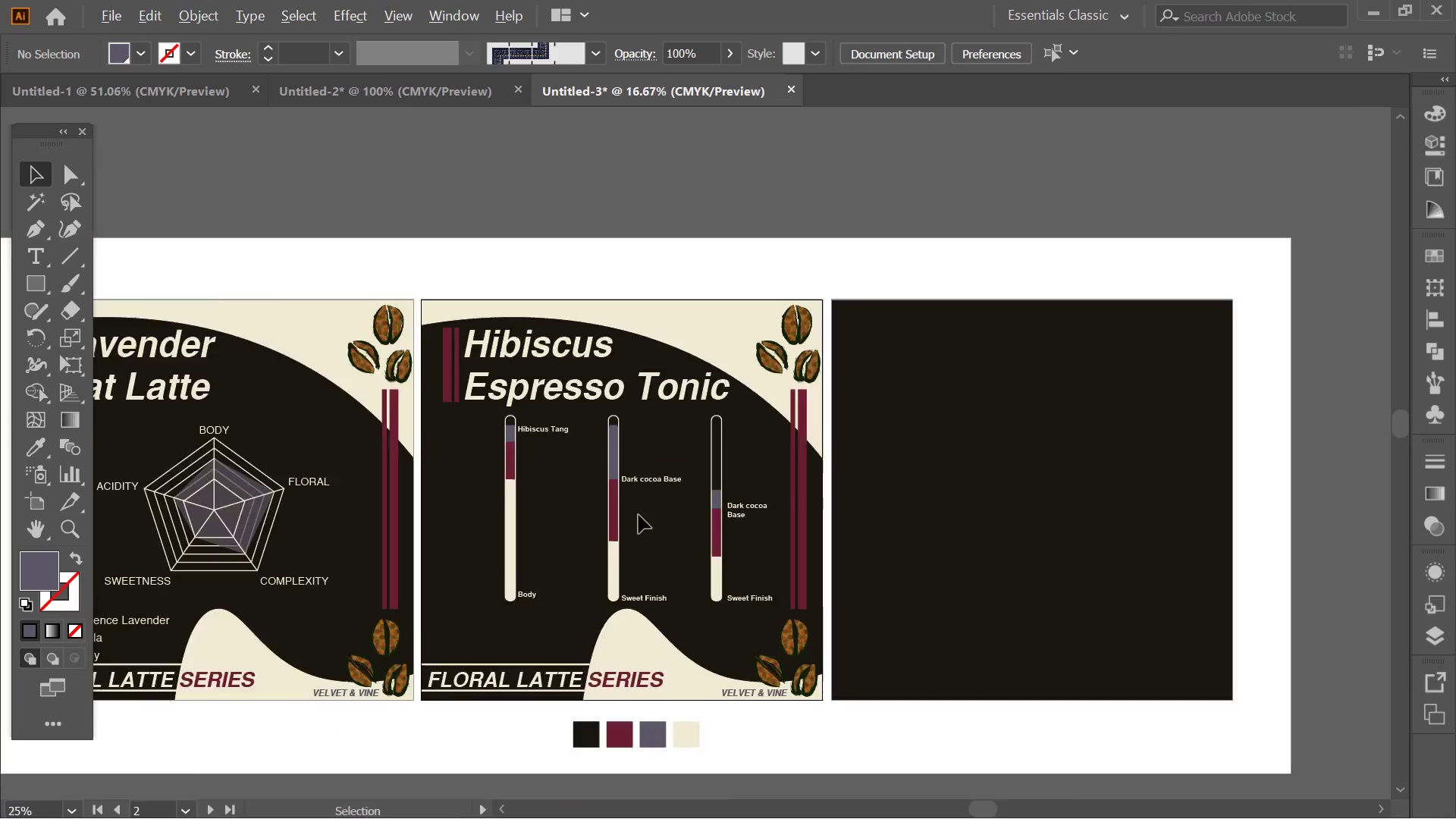 
scroll: coordinate [814, 612], scroll_direction: up, amount: 1.0
 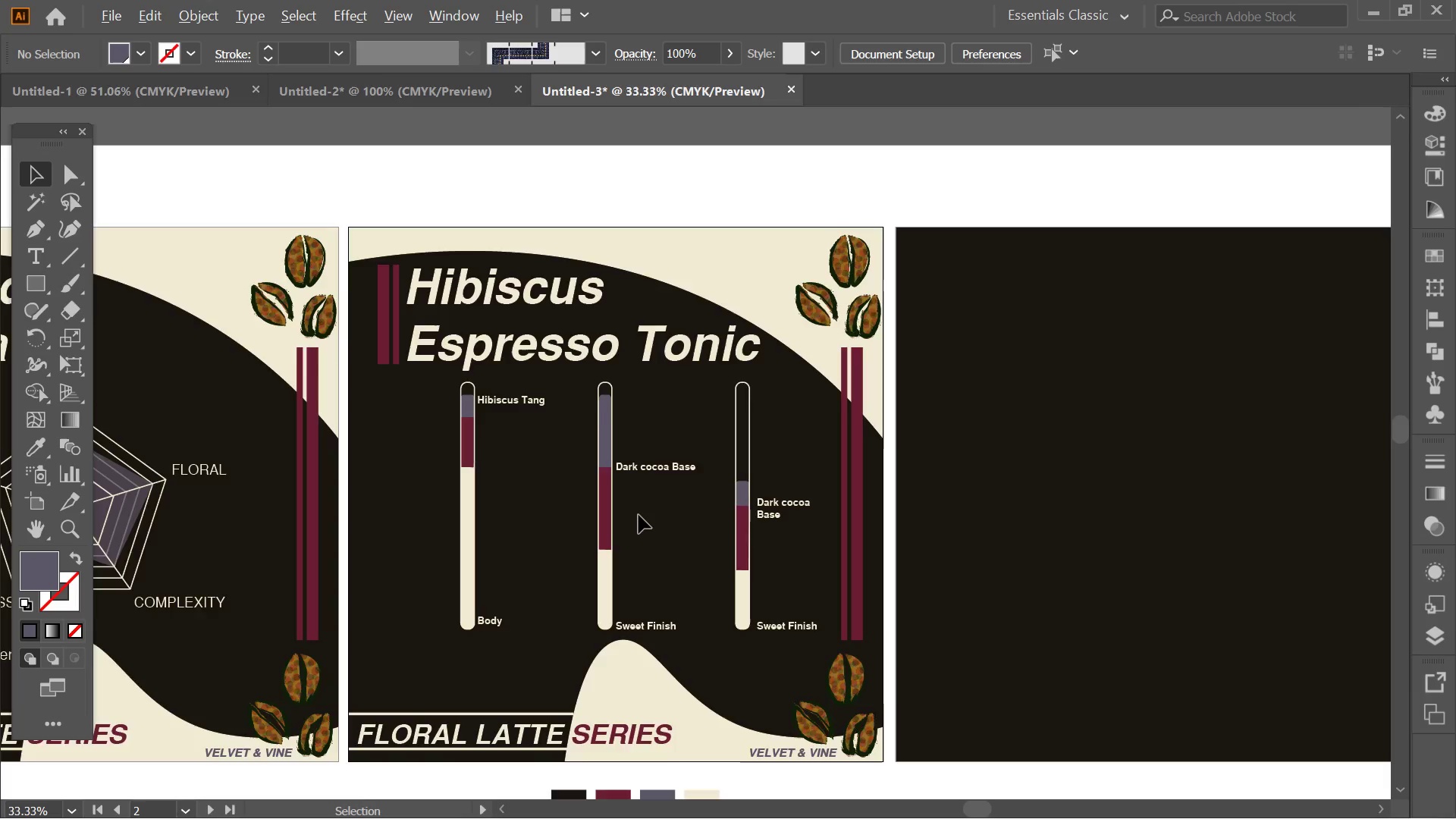 
hold_key(key=Space, duration=0.92)
 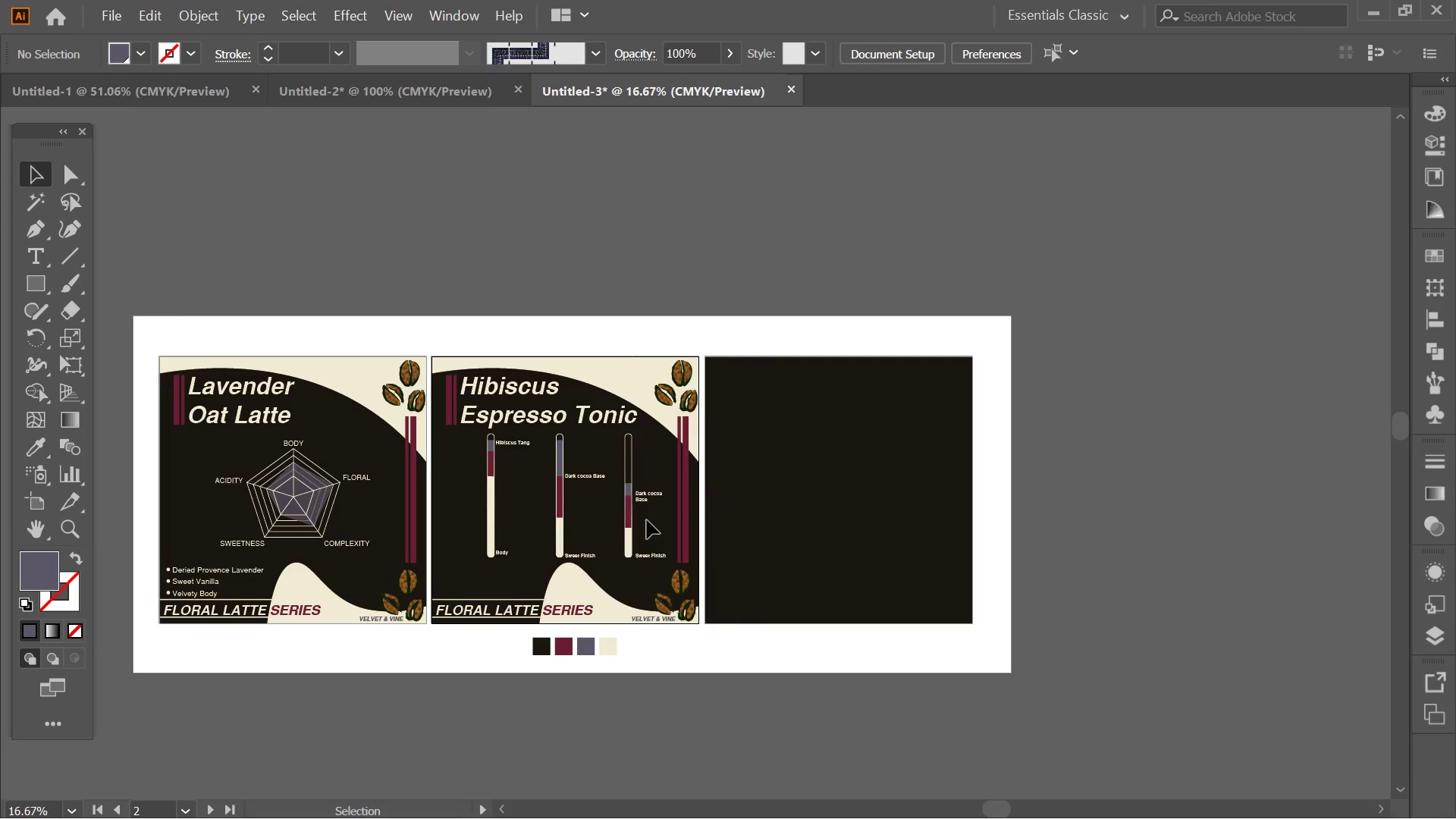 
scroll: coordinate [639, 515], scroll_direction: down, amount: 1.0
 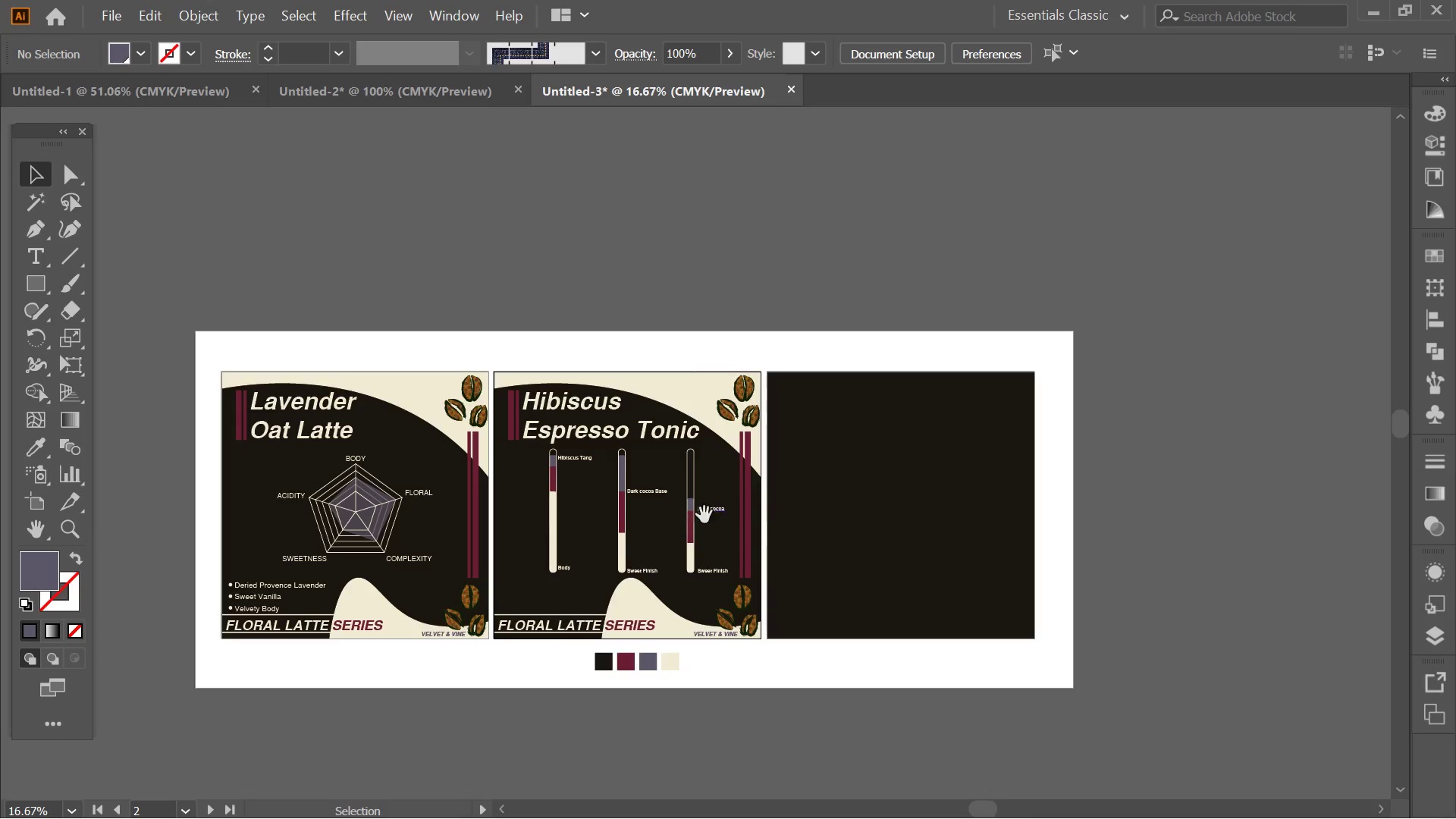 
left_click_drag(start_coordinate=[705, 535], to_coordinate=[647, 520])
 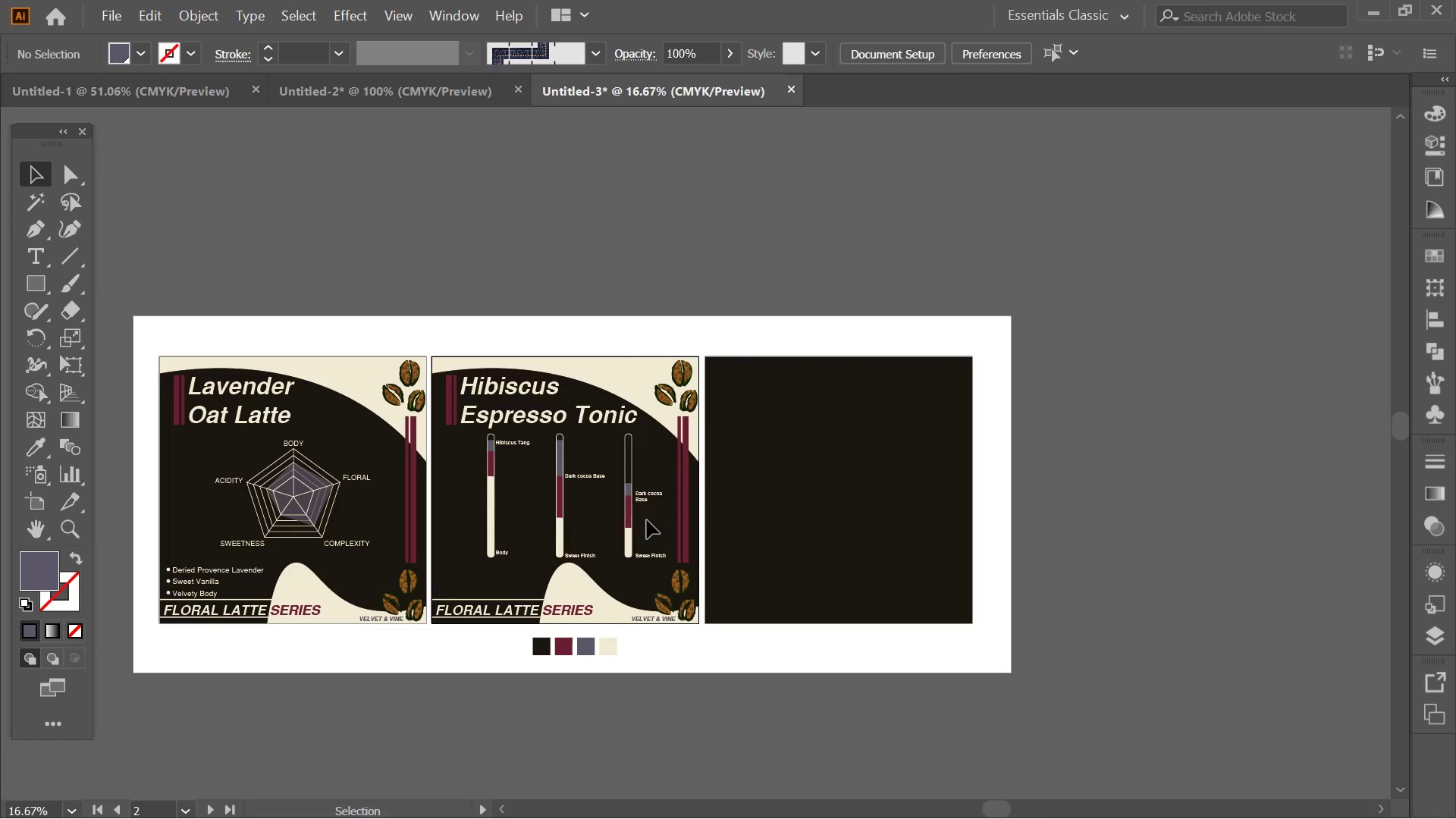 
wait(8.45)
 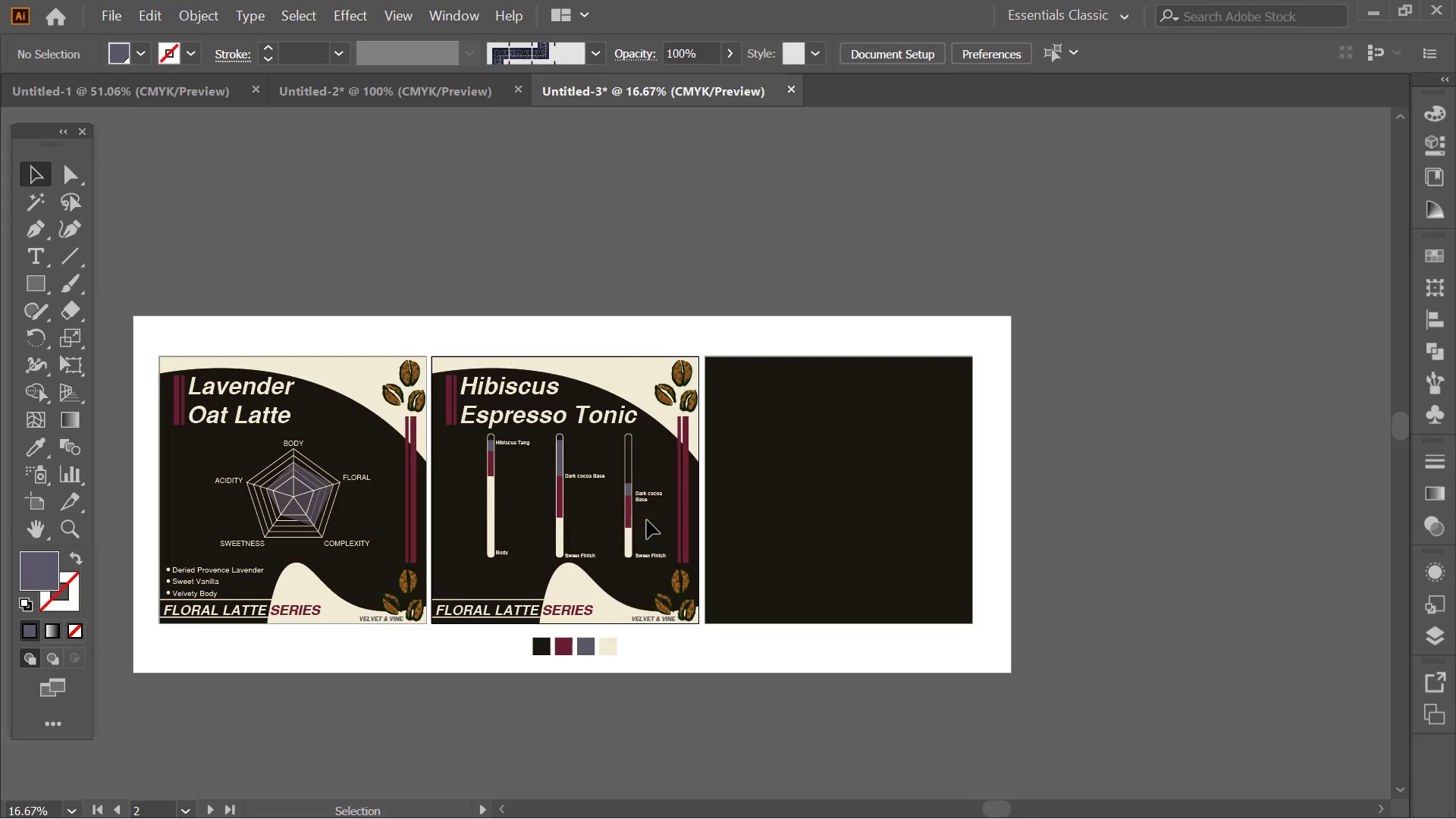 
key(ArrowUp)
 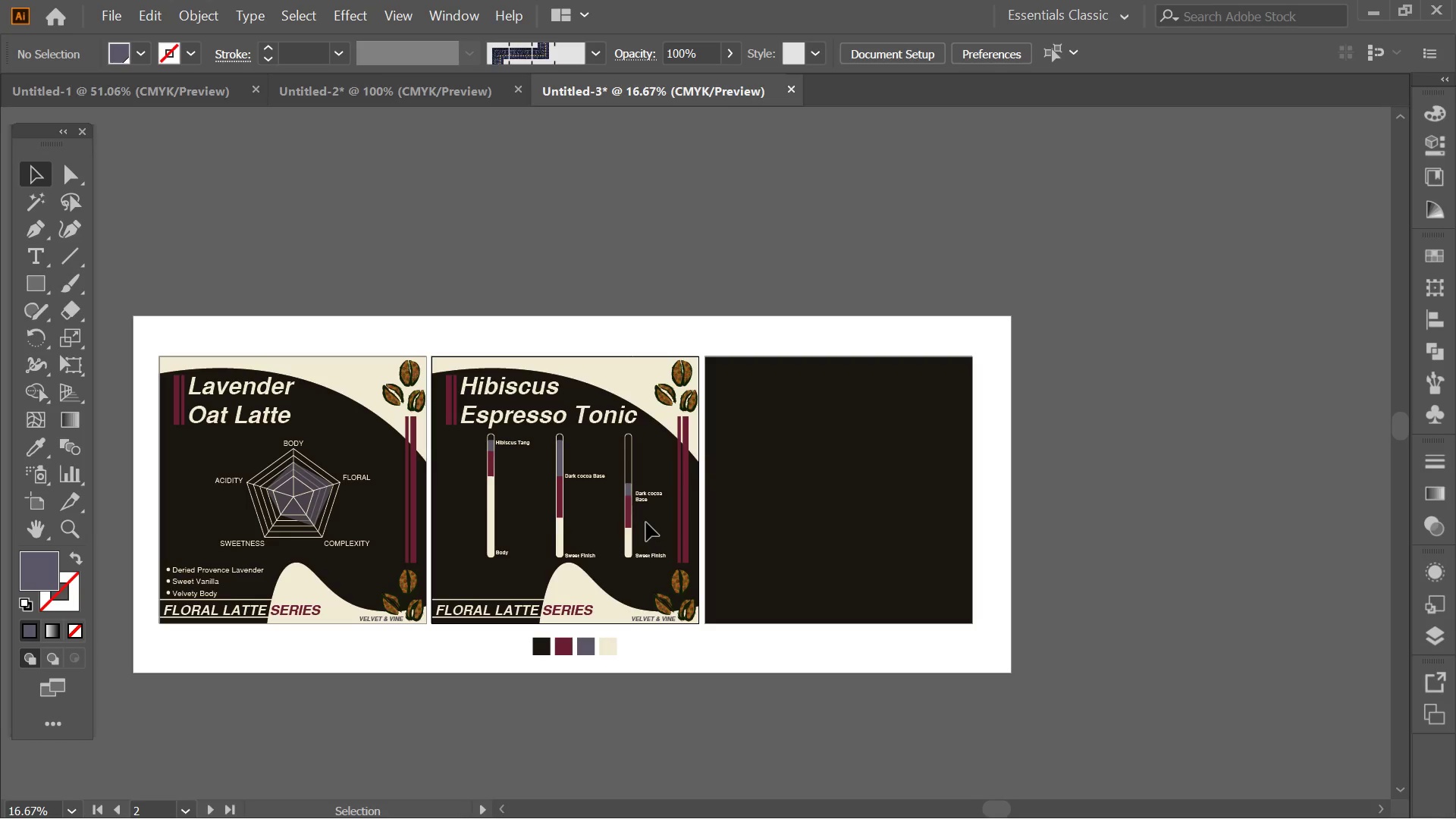 
wait(5.28)
 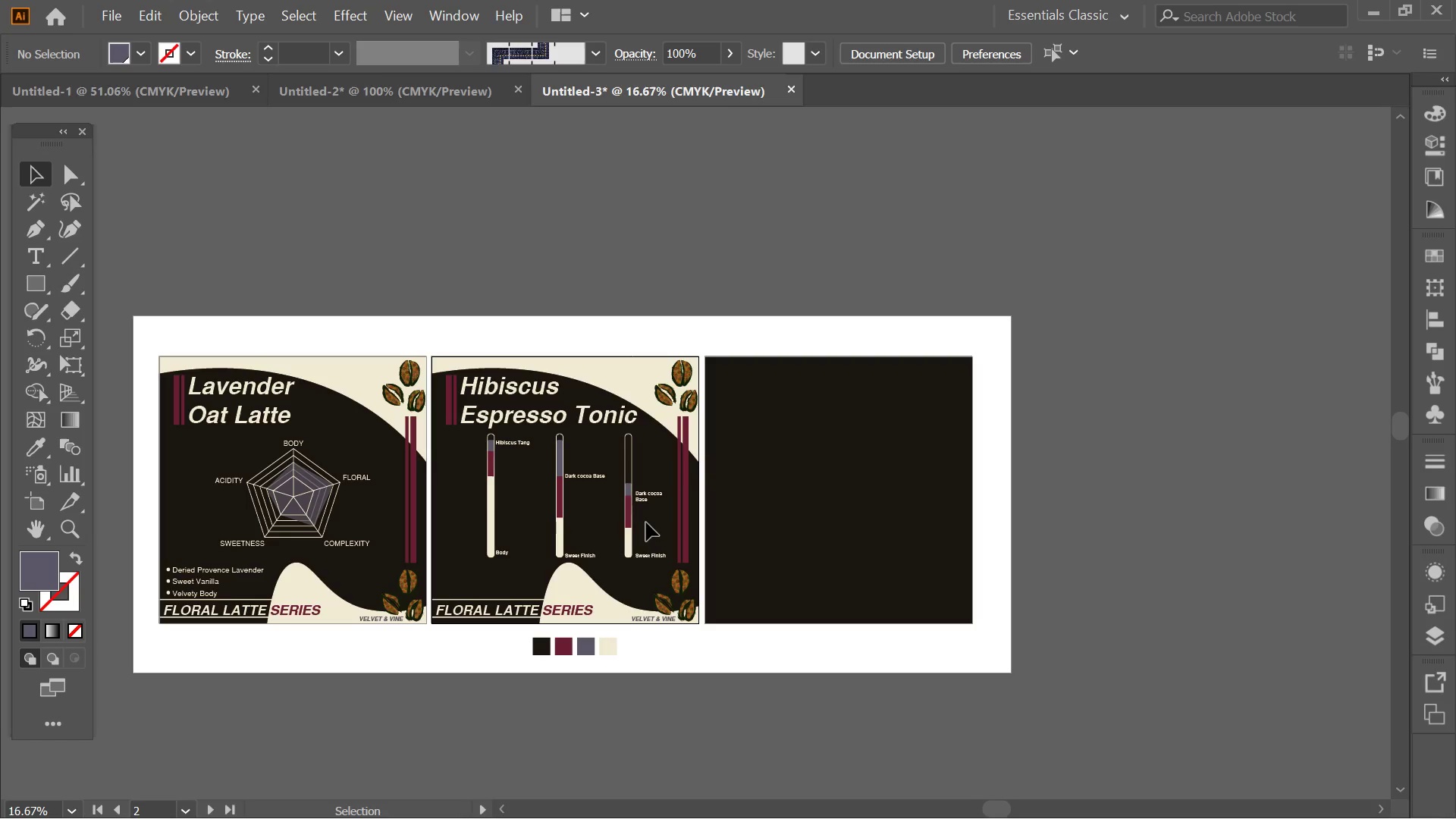 
hold_key(key=AltLeft, duration=0.66)
scroll: coordinate [604, 488], scroll_direction: none, amount: 0.0
 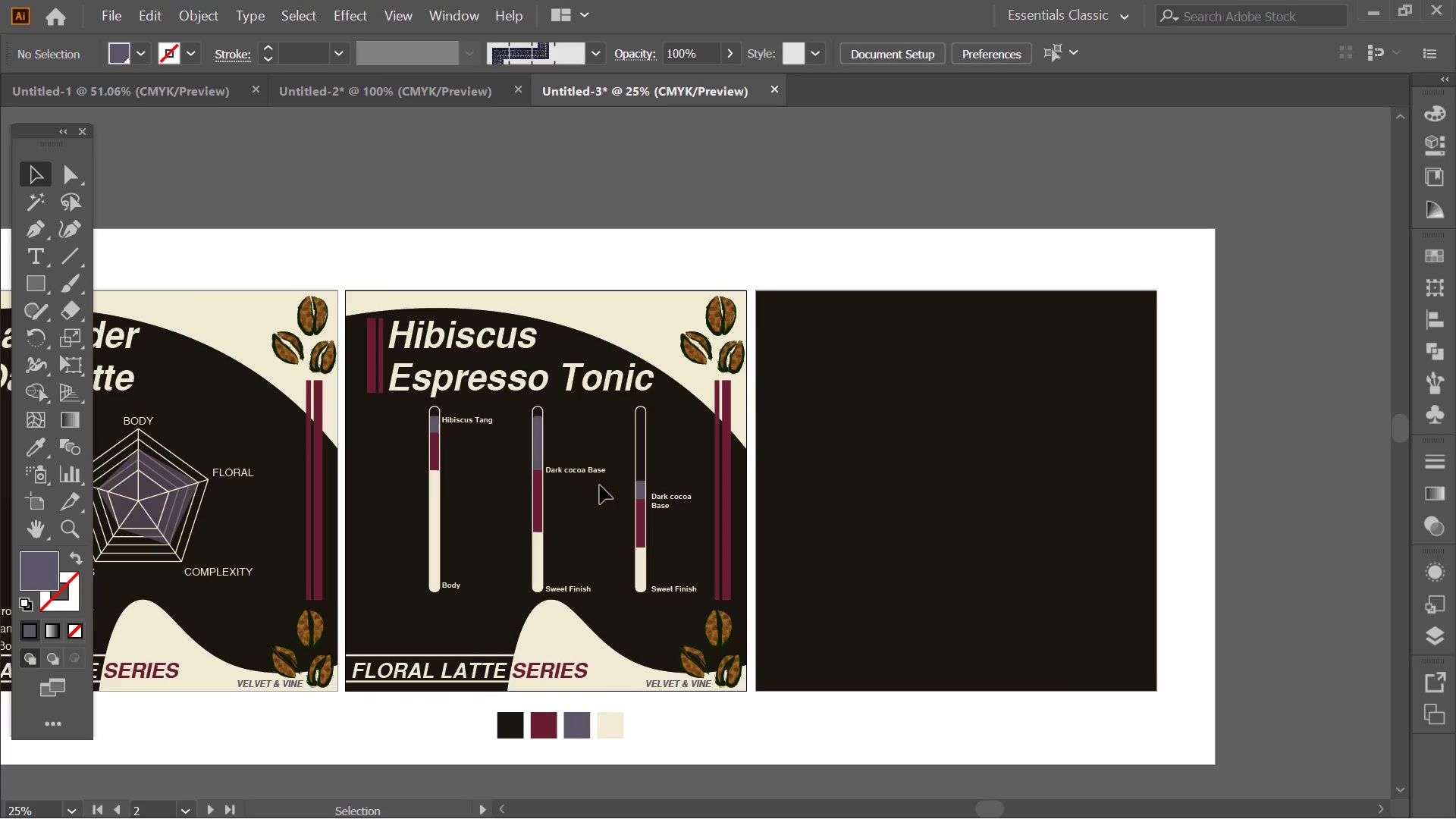 
hold_key(key=AltLeft, duration=0.83)
scroll: coordinate [532, 490], scroll_direction: up, amount: 1.0
 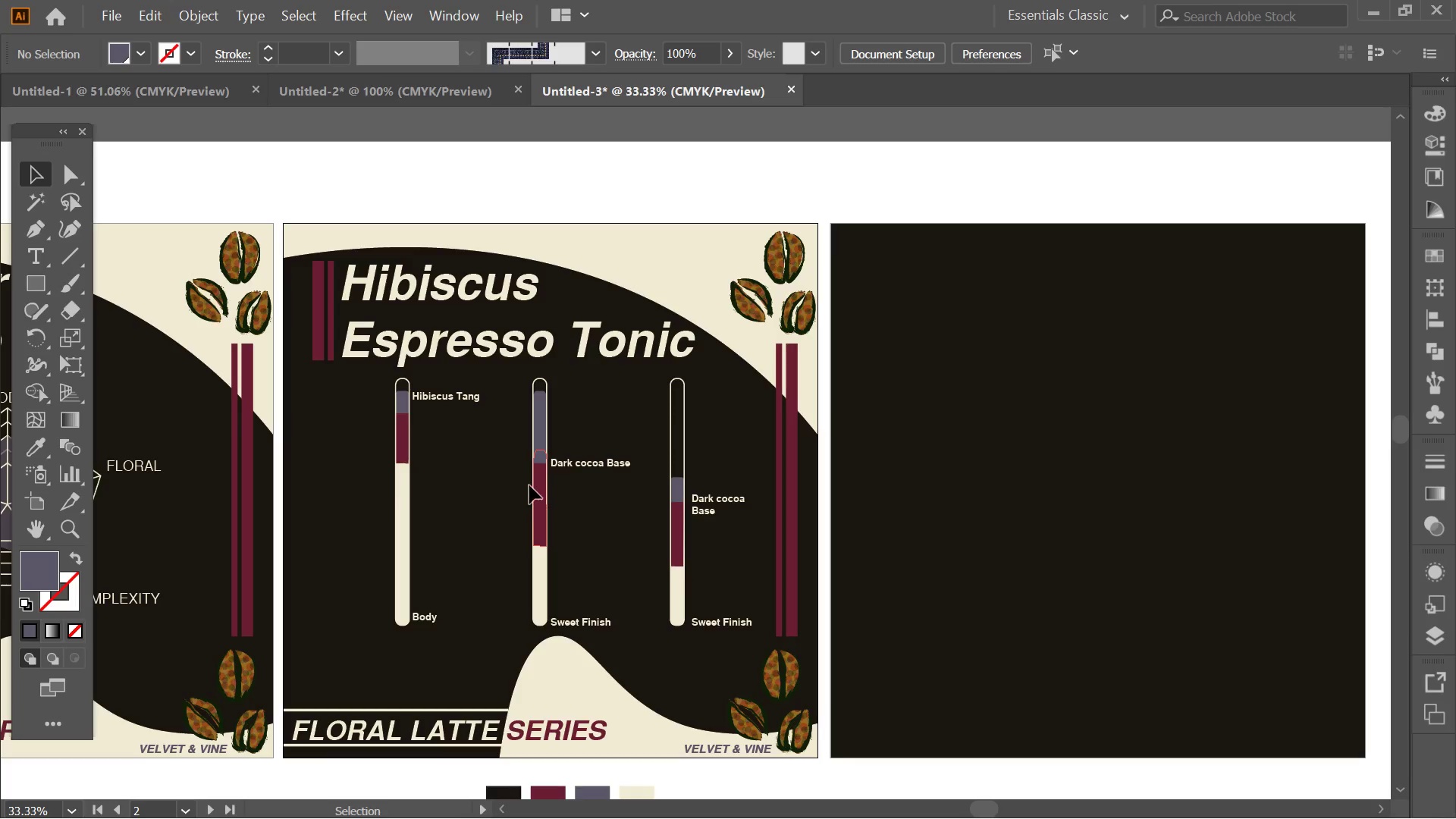 
key(Alt+AltLeft)
 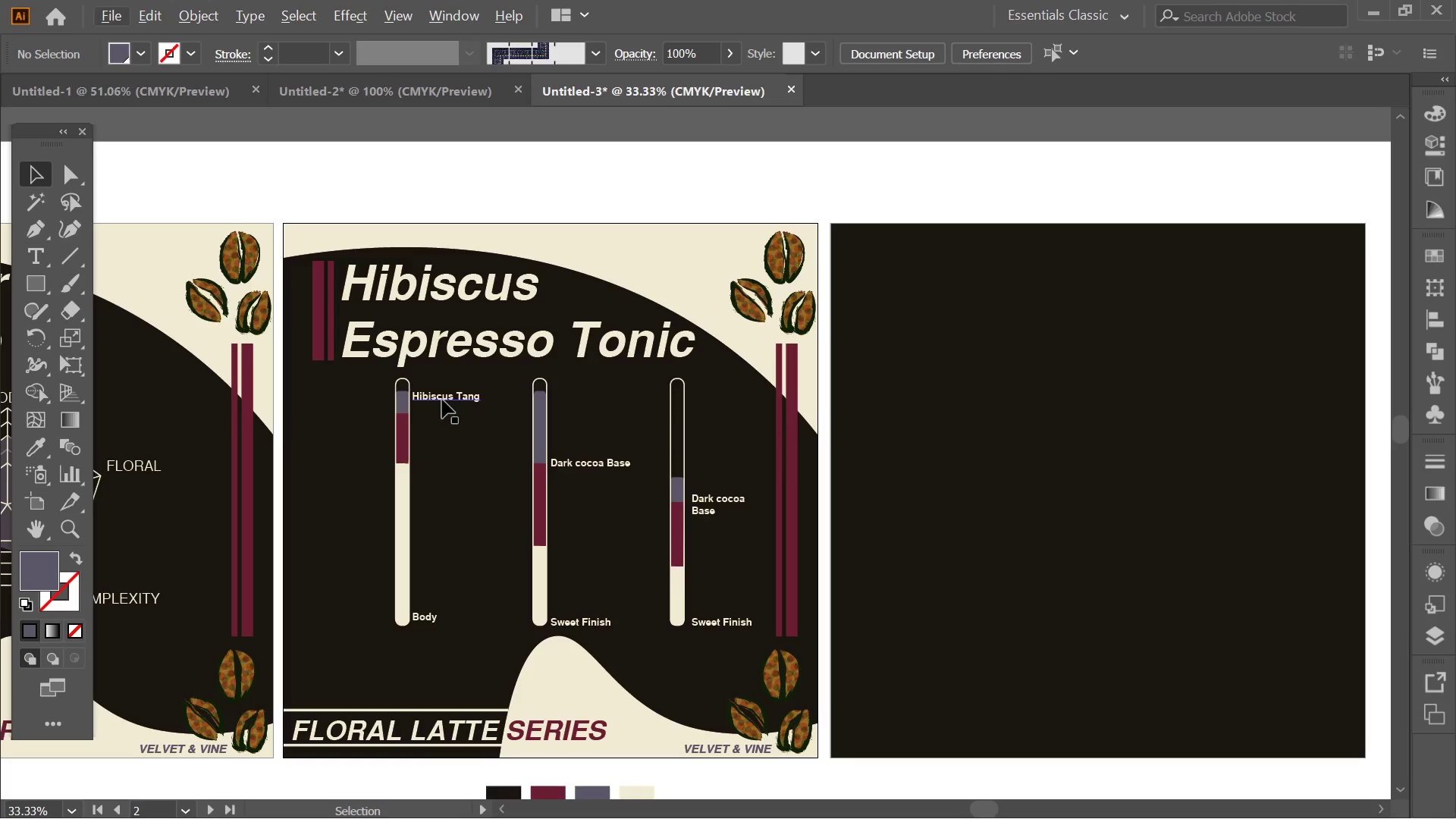 
left_click([442, 400])
 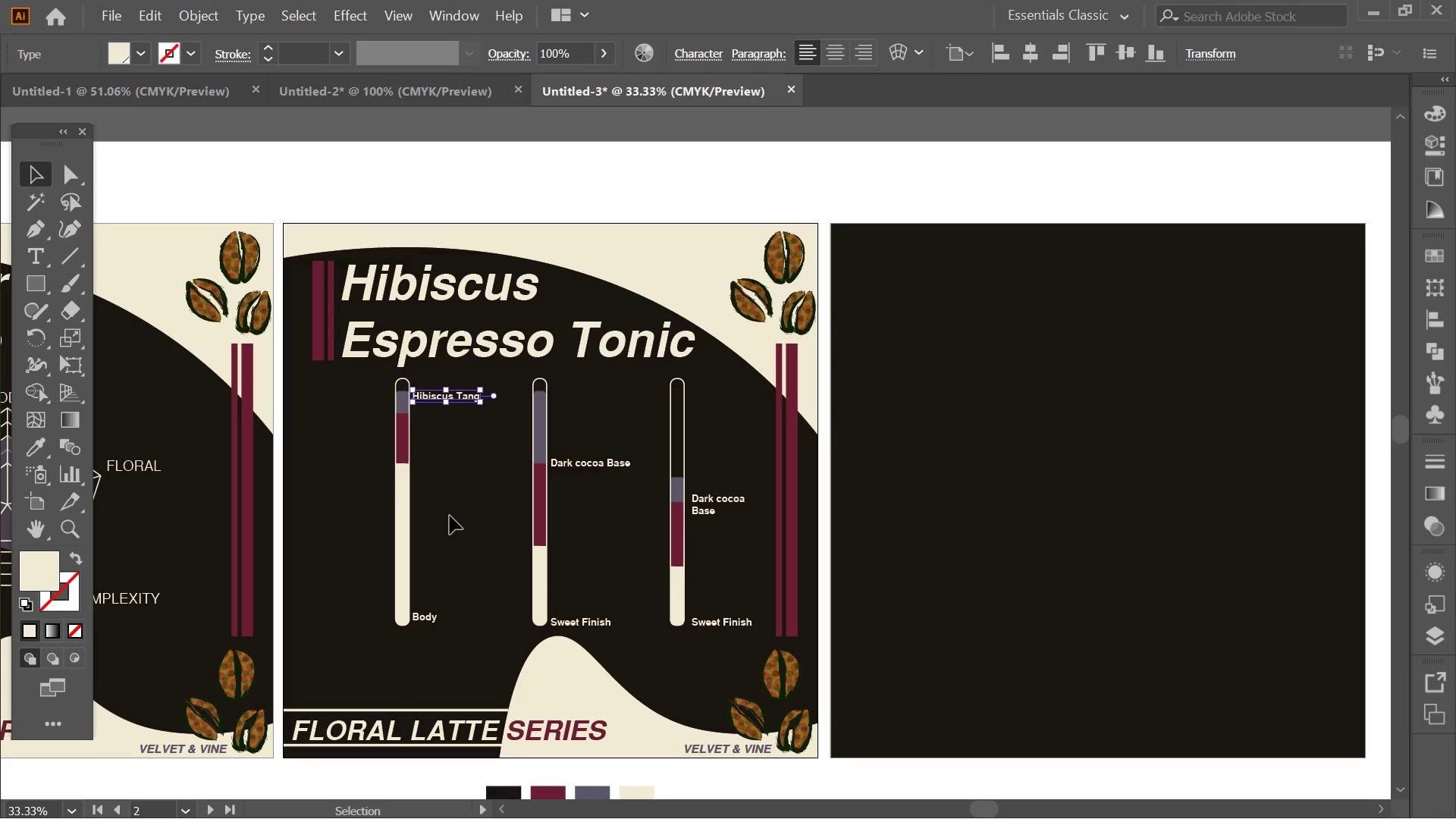 
hold_key(key=ControlLeft, duration=0.67)
left_click([427, 618])
 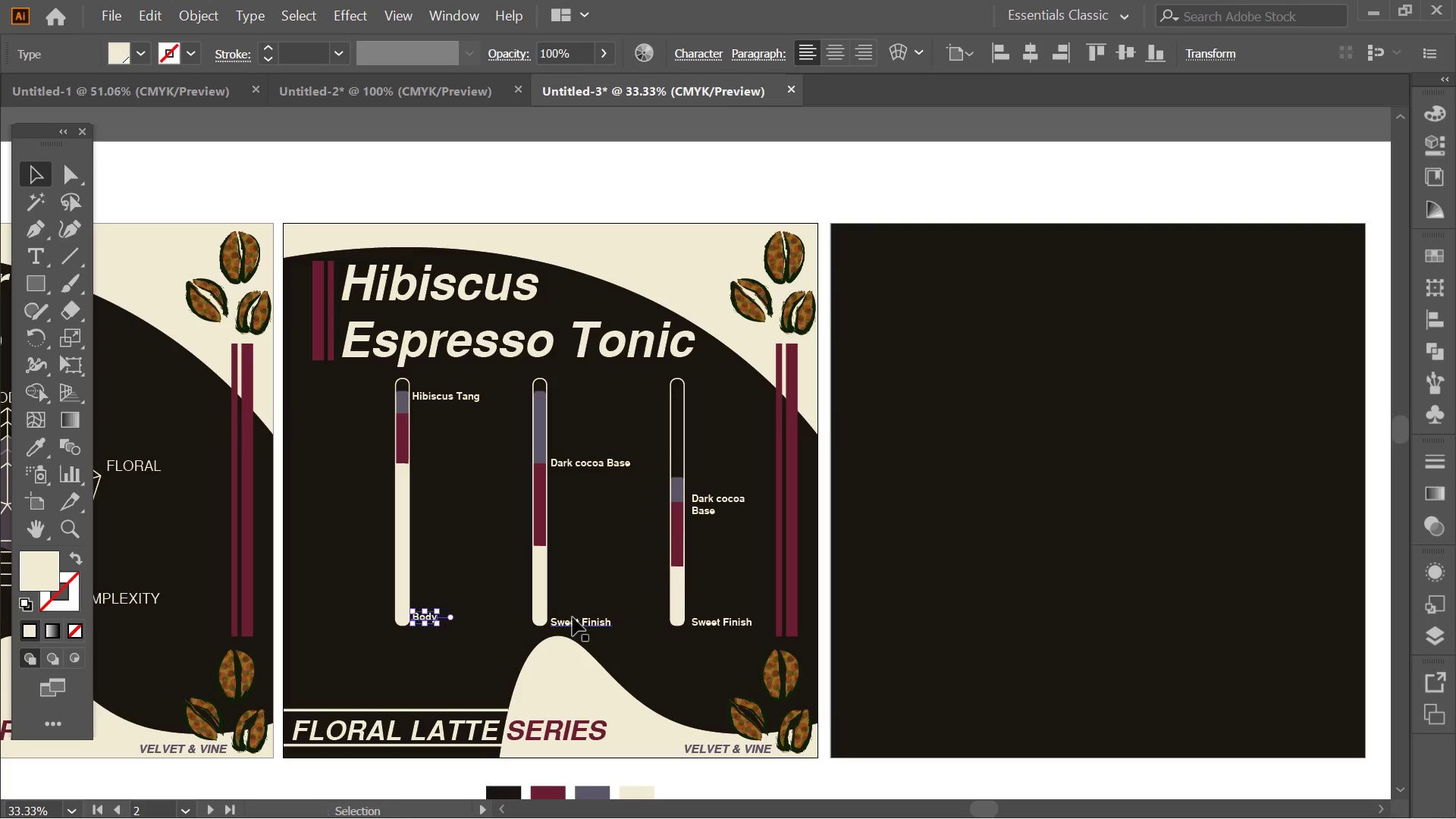 
hold_key(key=ShiftLeft, duration=2.53)
left_click([573, 617])
 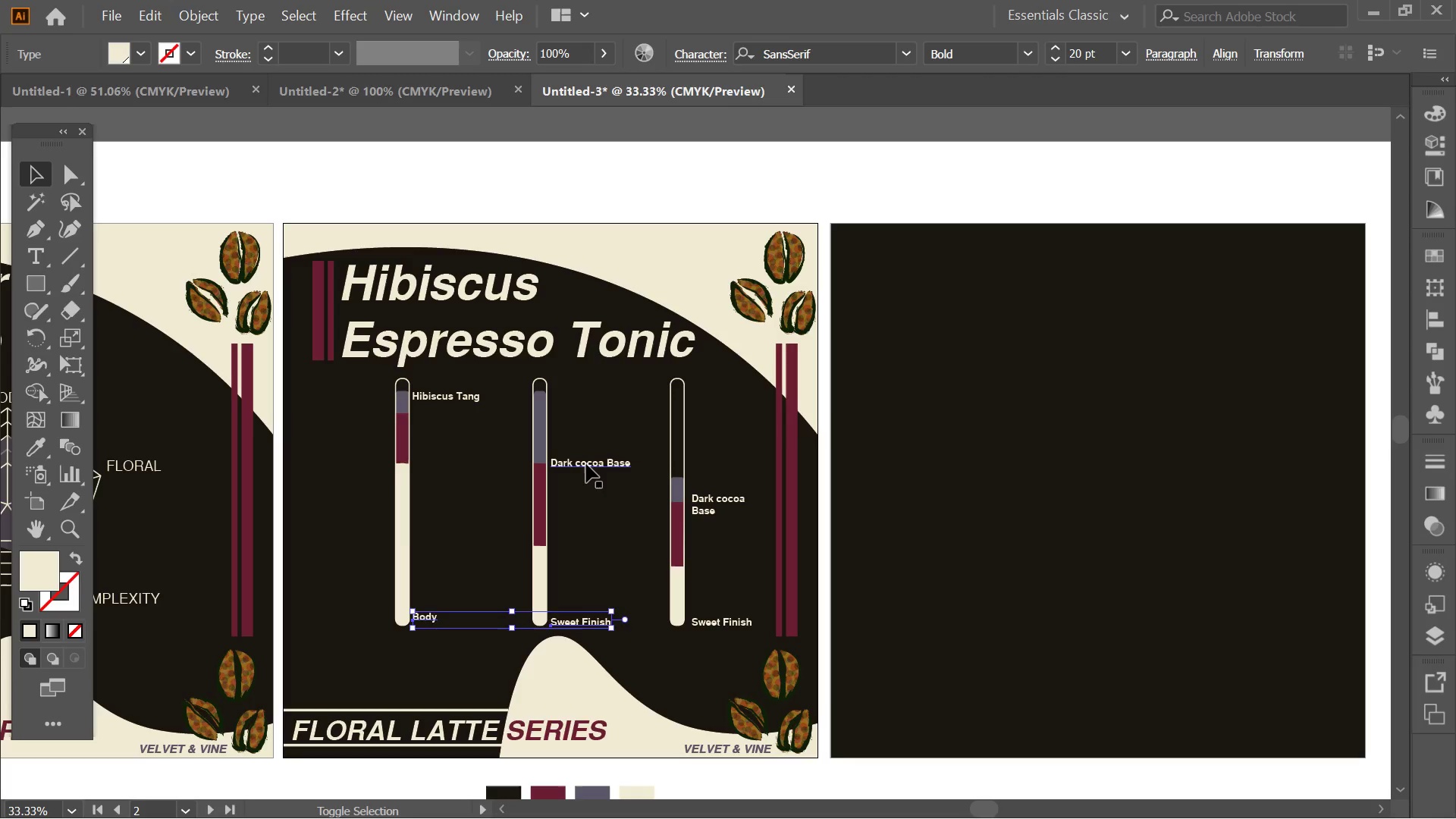 
left_click([586, 463])
 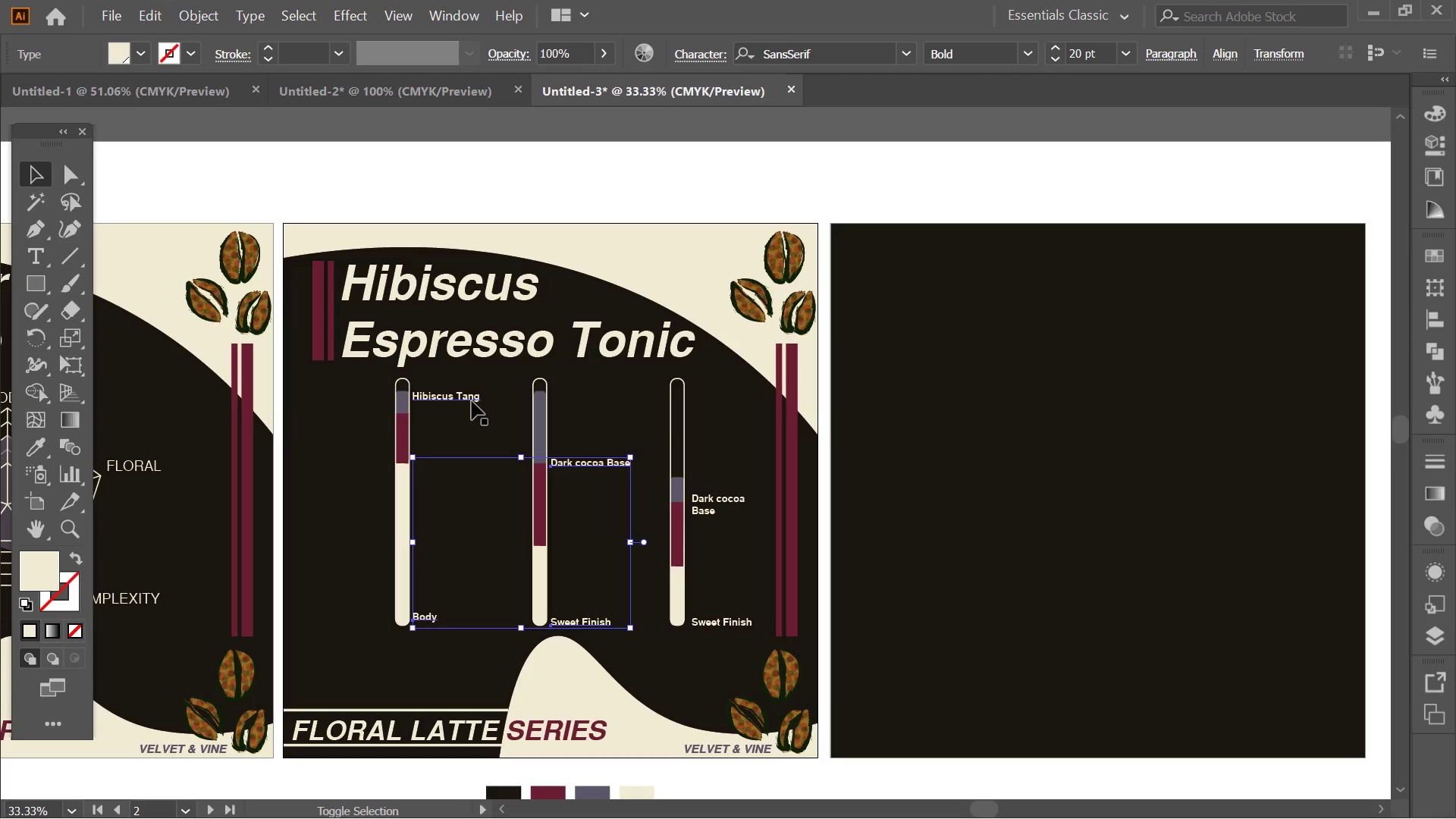 
double_click([466, 394])
 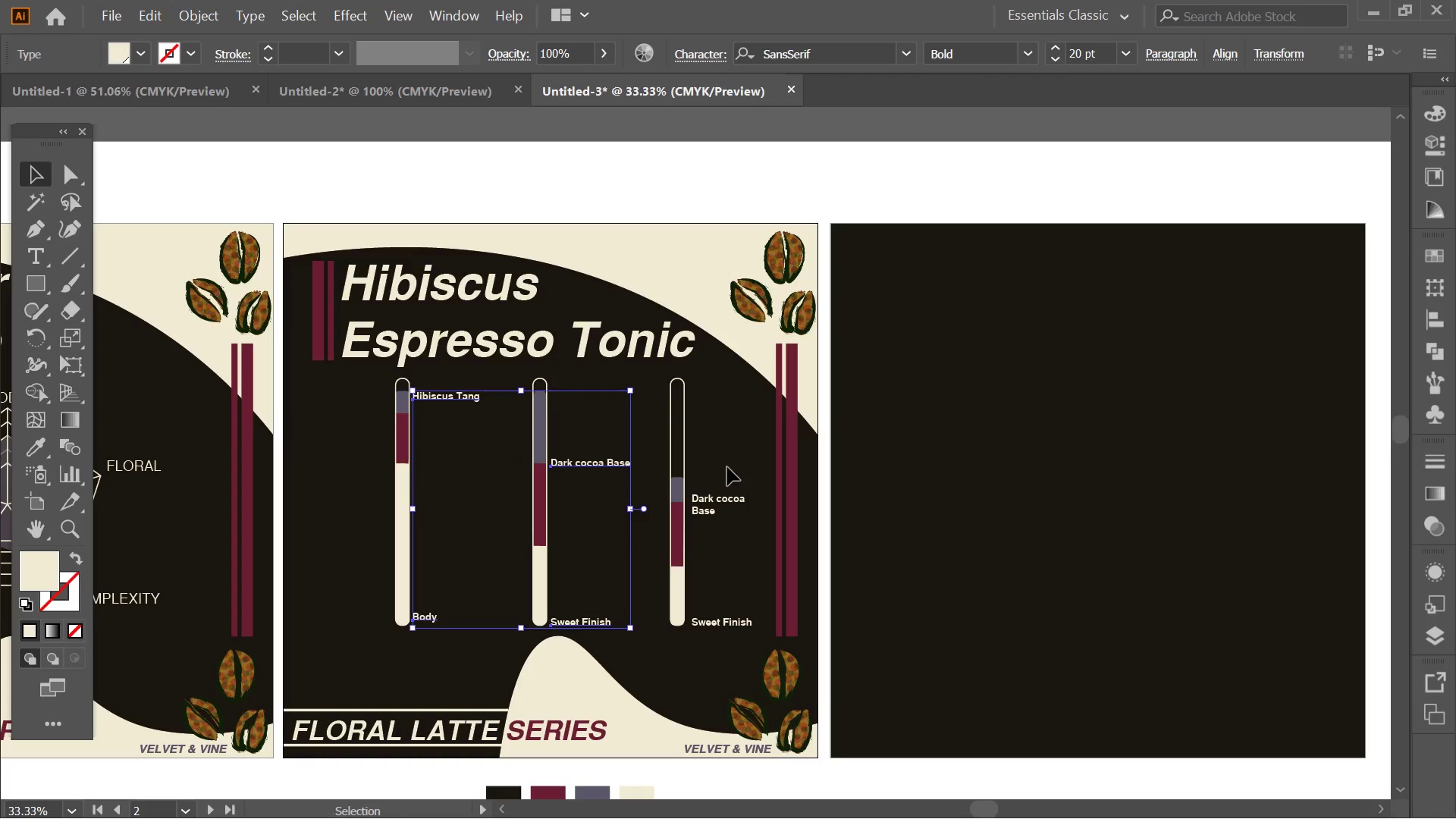 
hold_key(key=ShiftLeft, duration=1.56)
left_click([708, 508])
 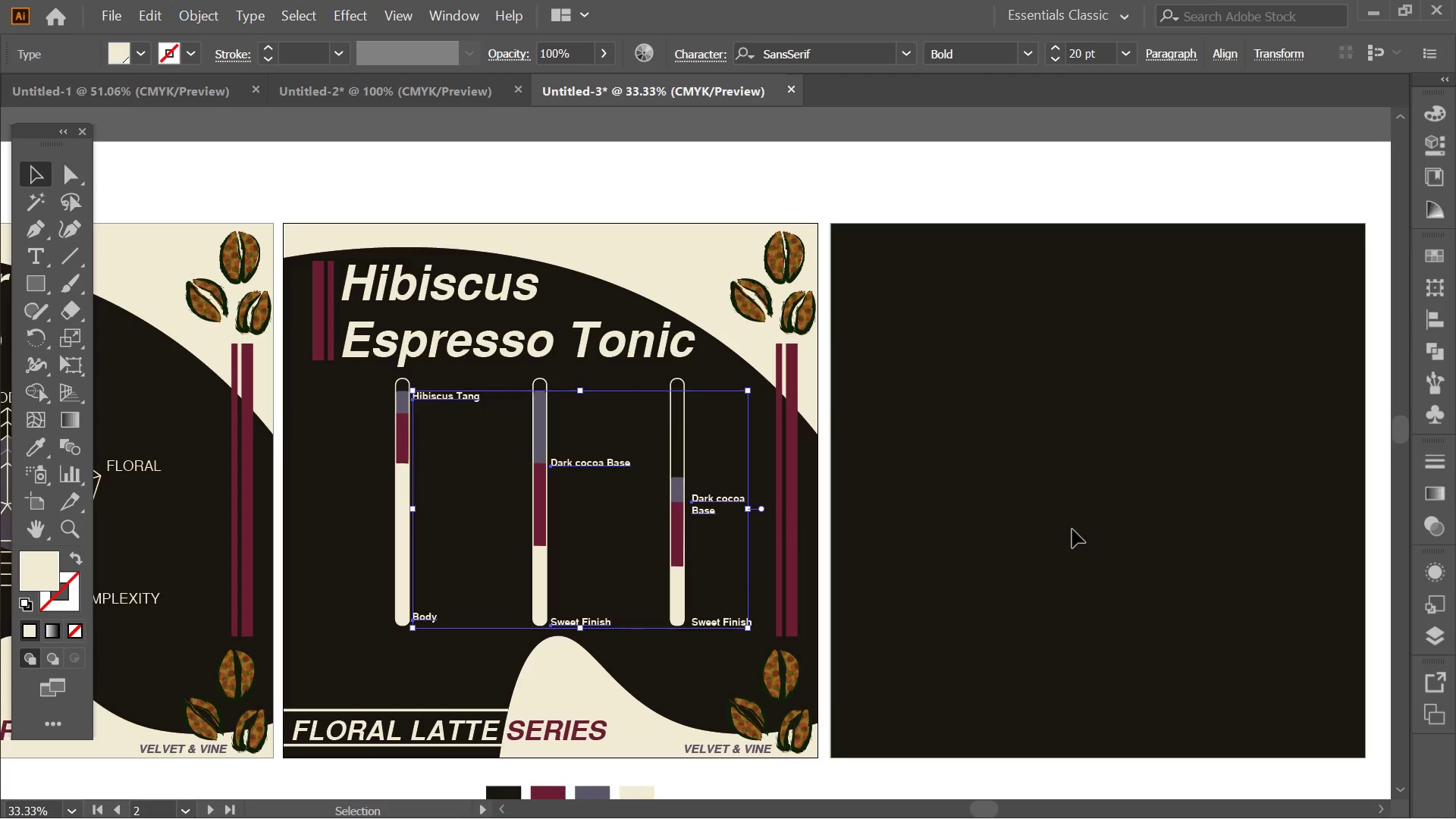 
left_click([937, 464])
 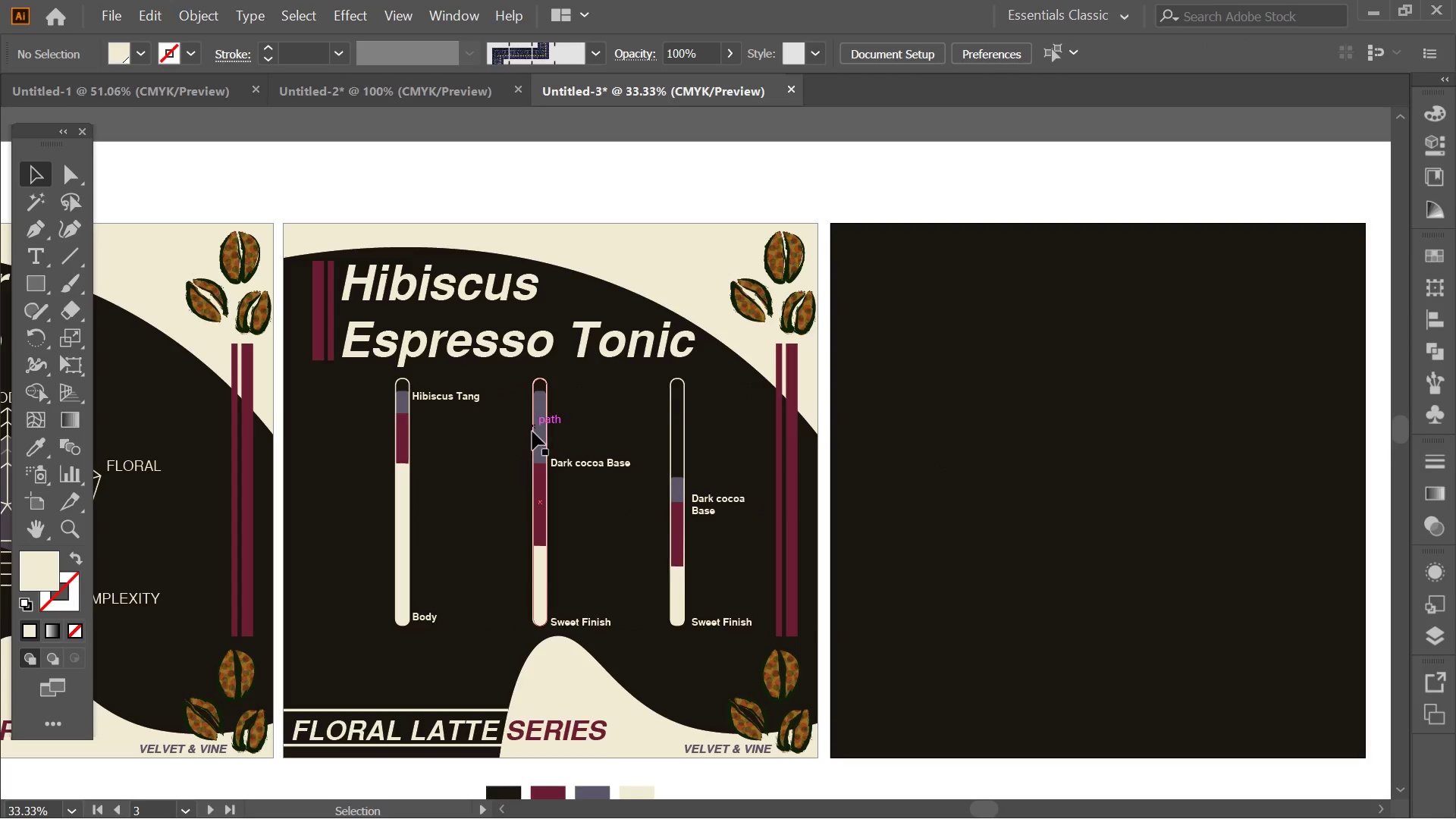 
left_click([541, 436])
 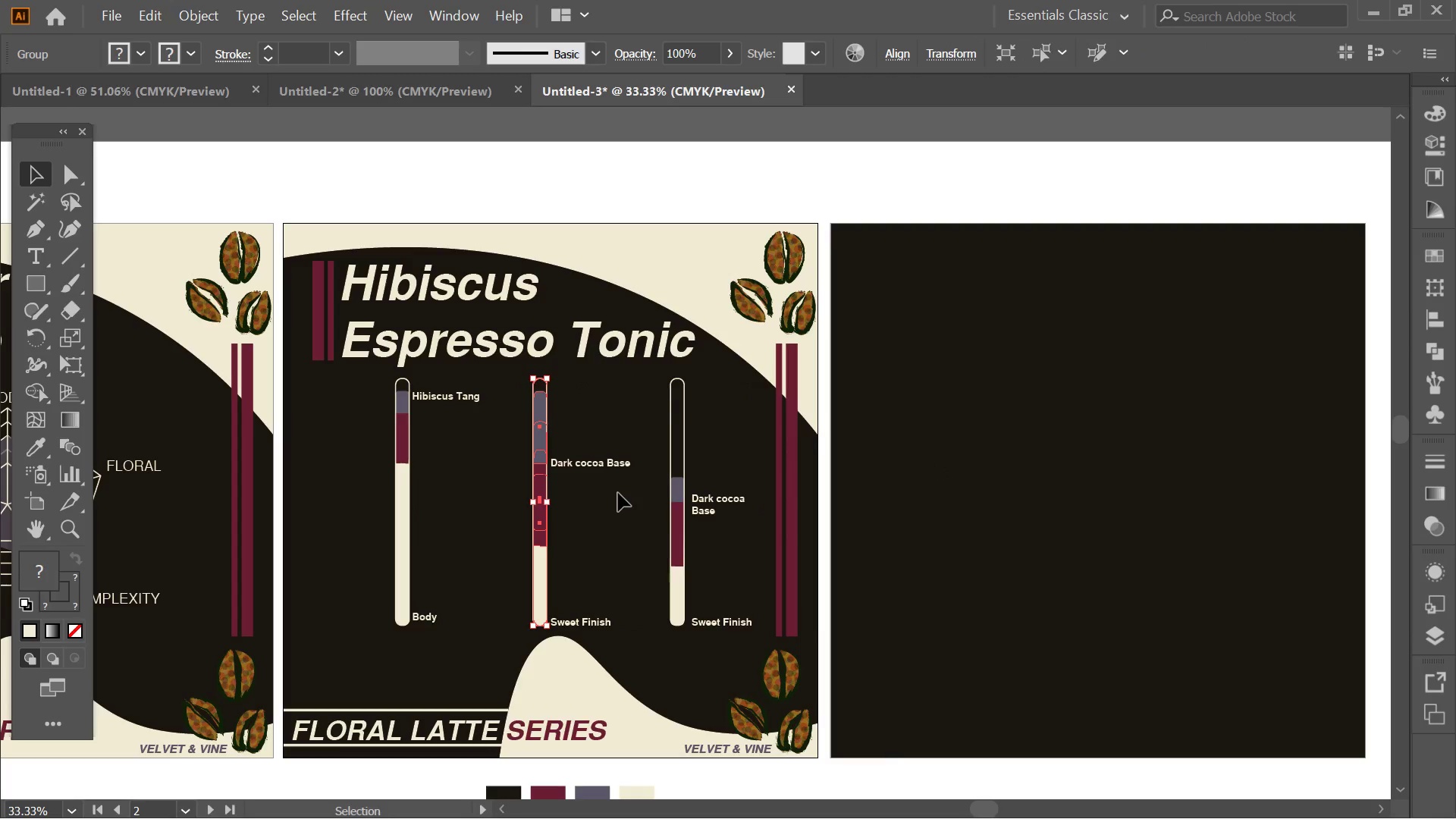 
key(Shift+ShiftLeft)
 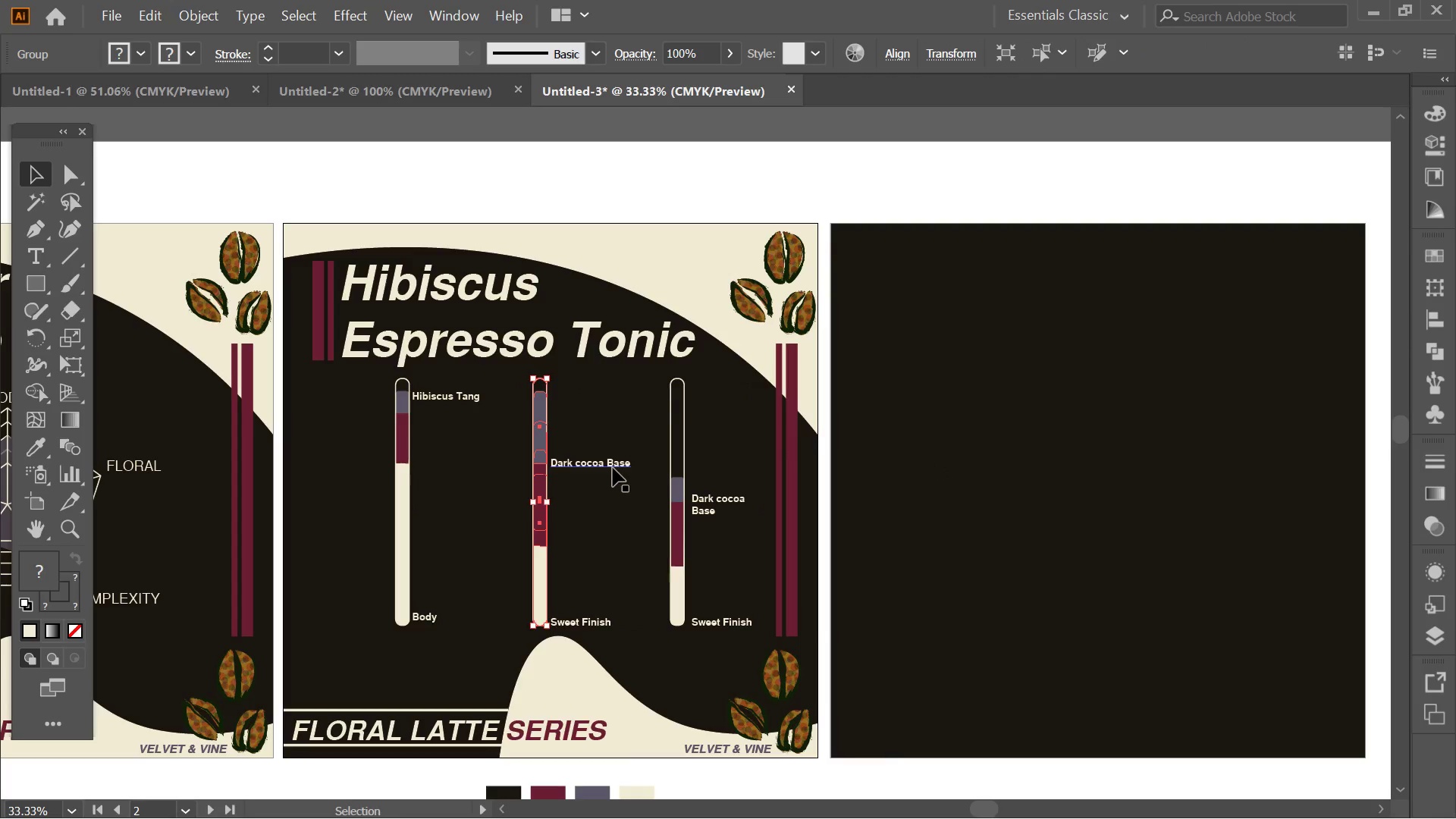 
hold_key(key=ControlLeft, duration=0.56)
left_click([613, 468])
 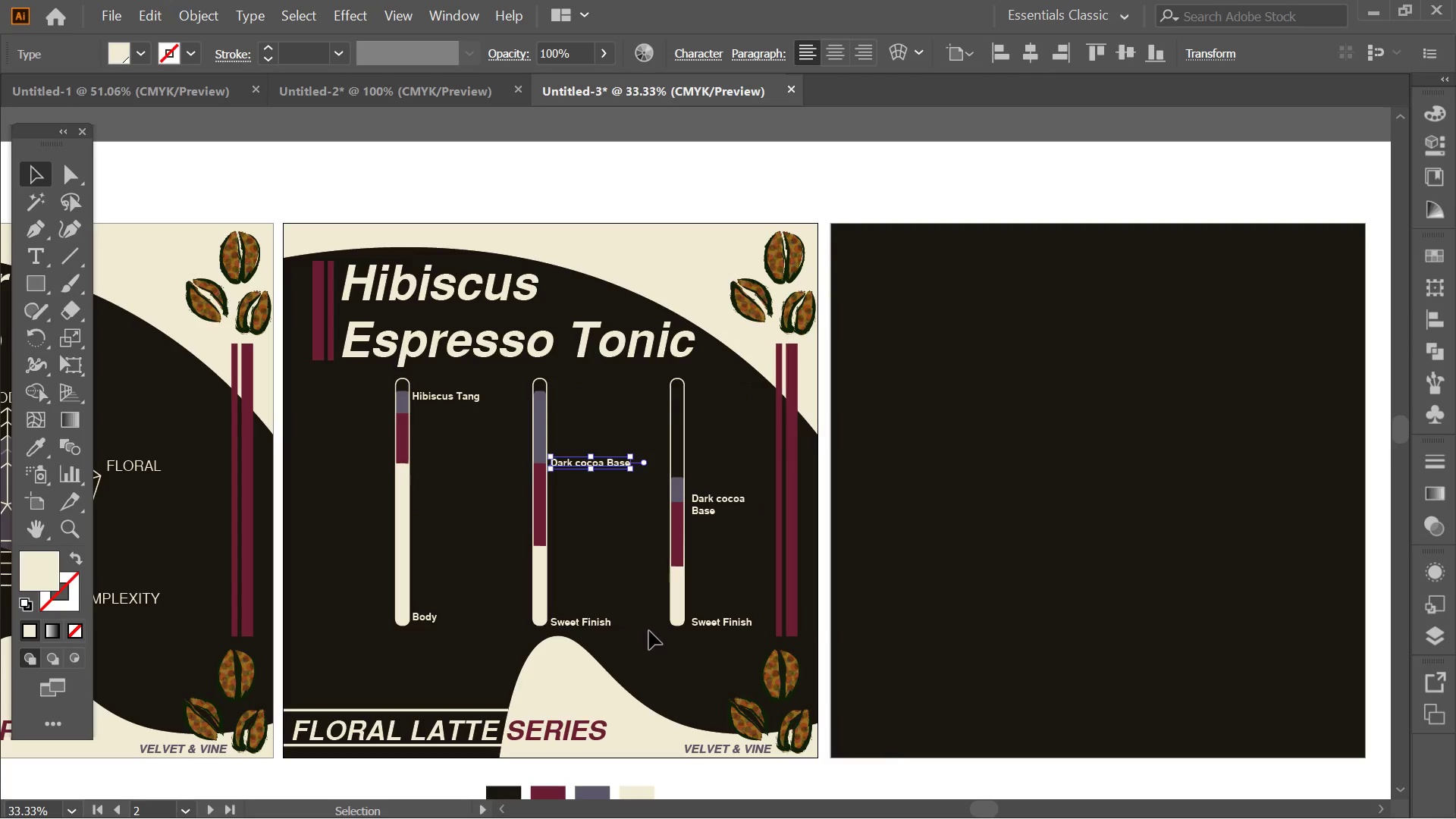 
left_click_drag(start_coordinate=[648, 641], to_coordinate=[551, 489])
 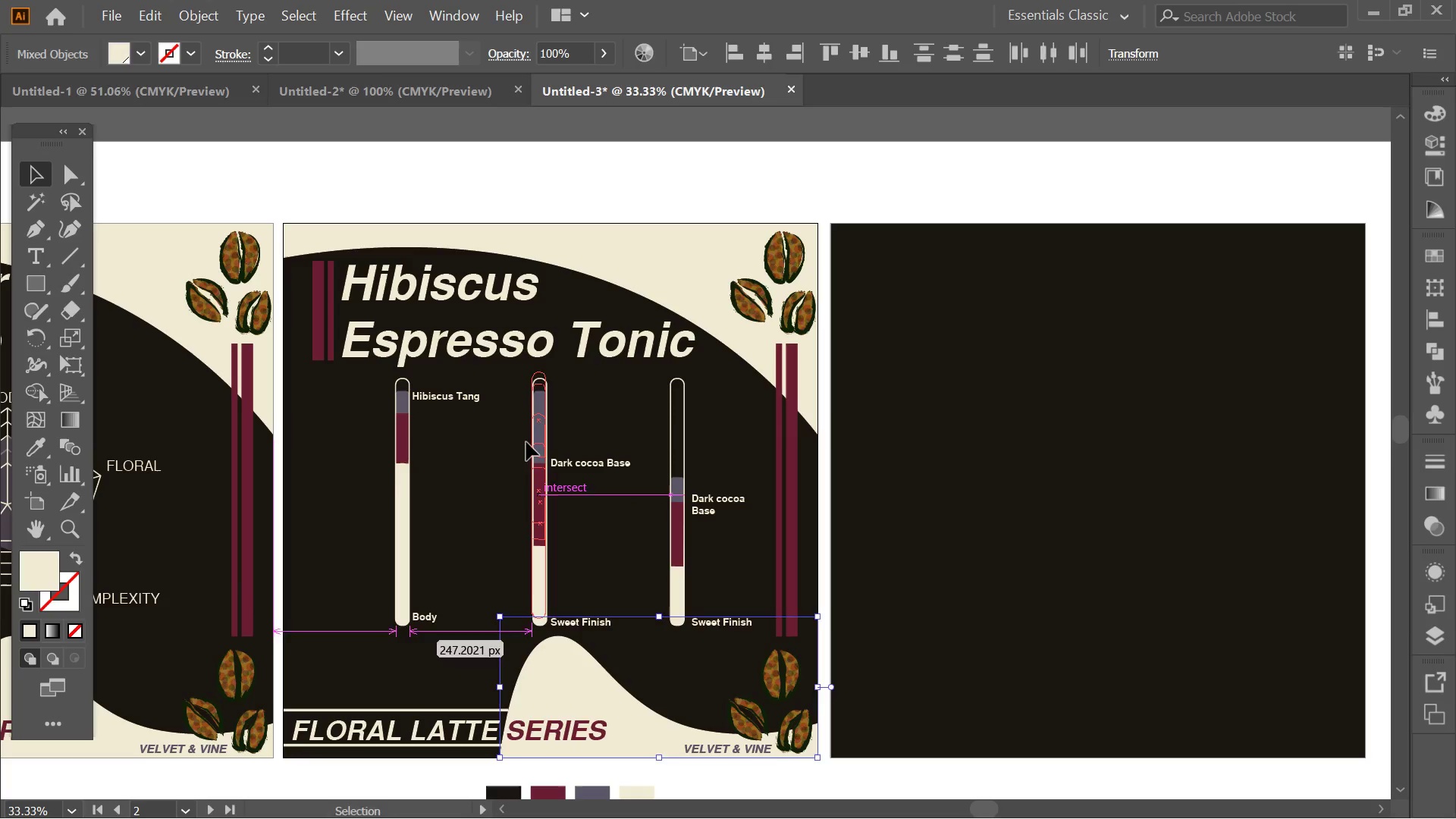 
left_click_drag(start_coordinate=[533, 457], to_coordinate=[520, 424])
 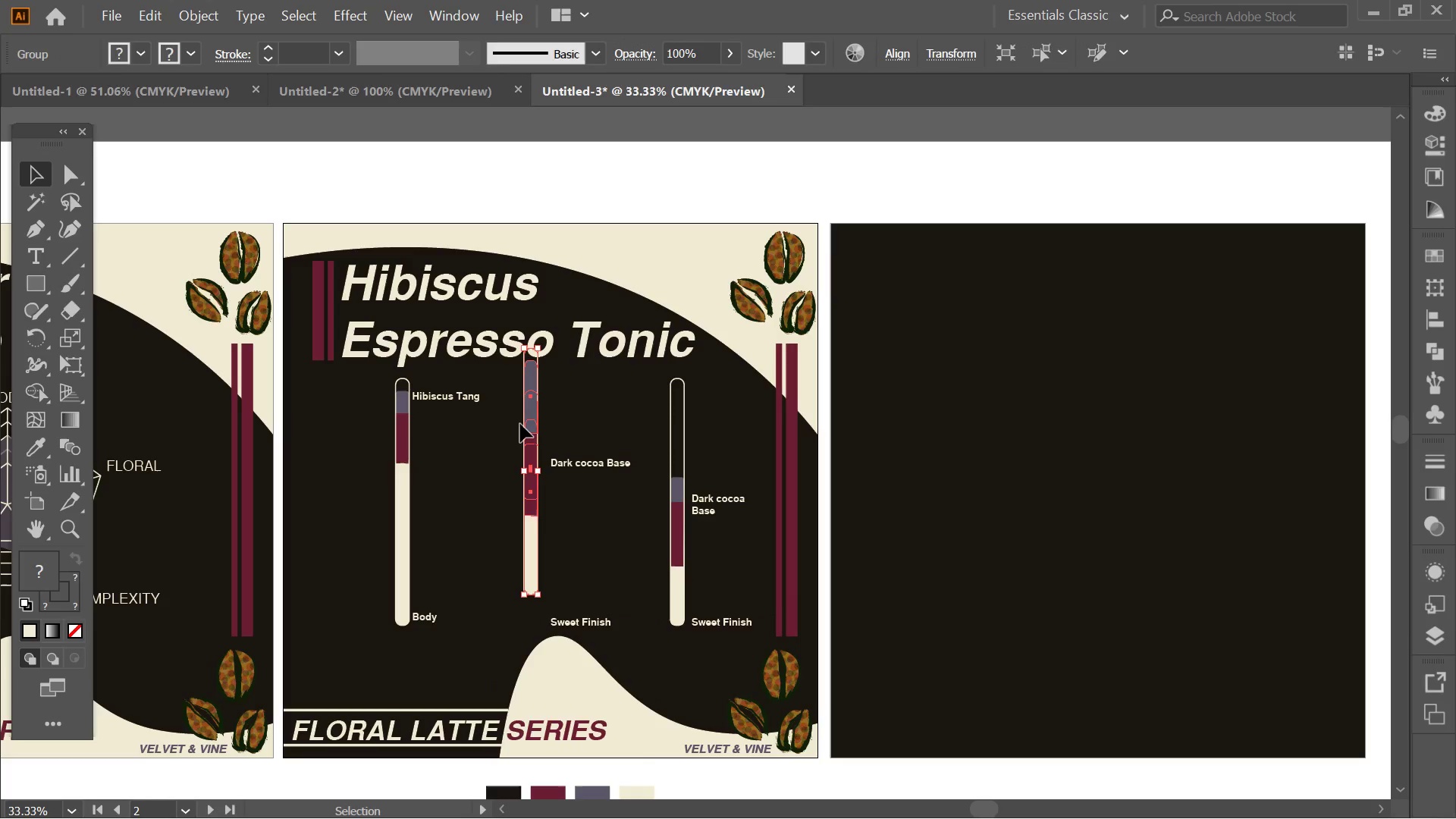 
triple_click([520, 424])
 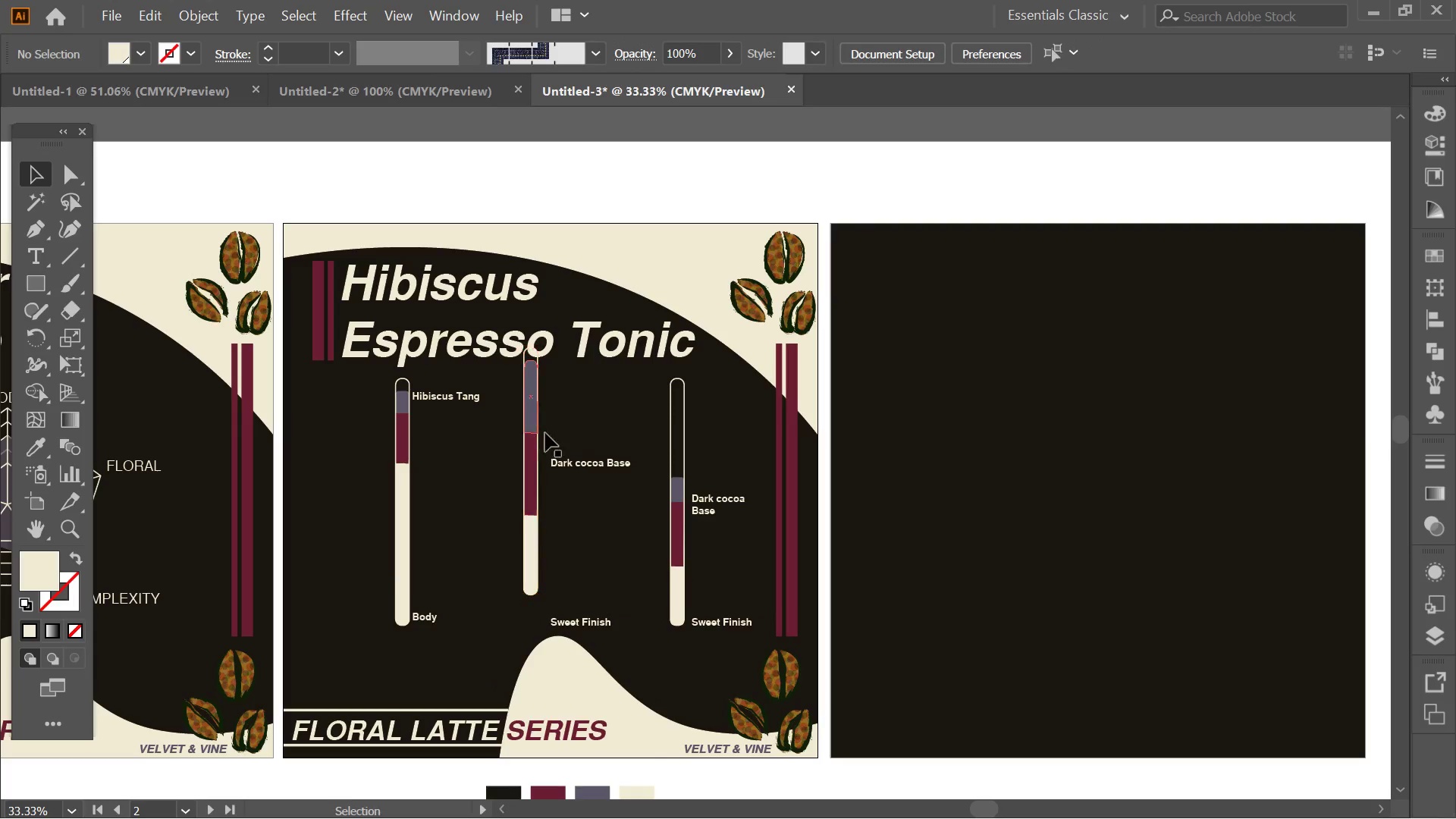 
key(Control+ControlLeft)
 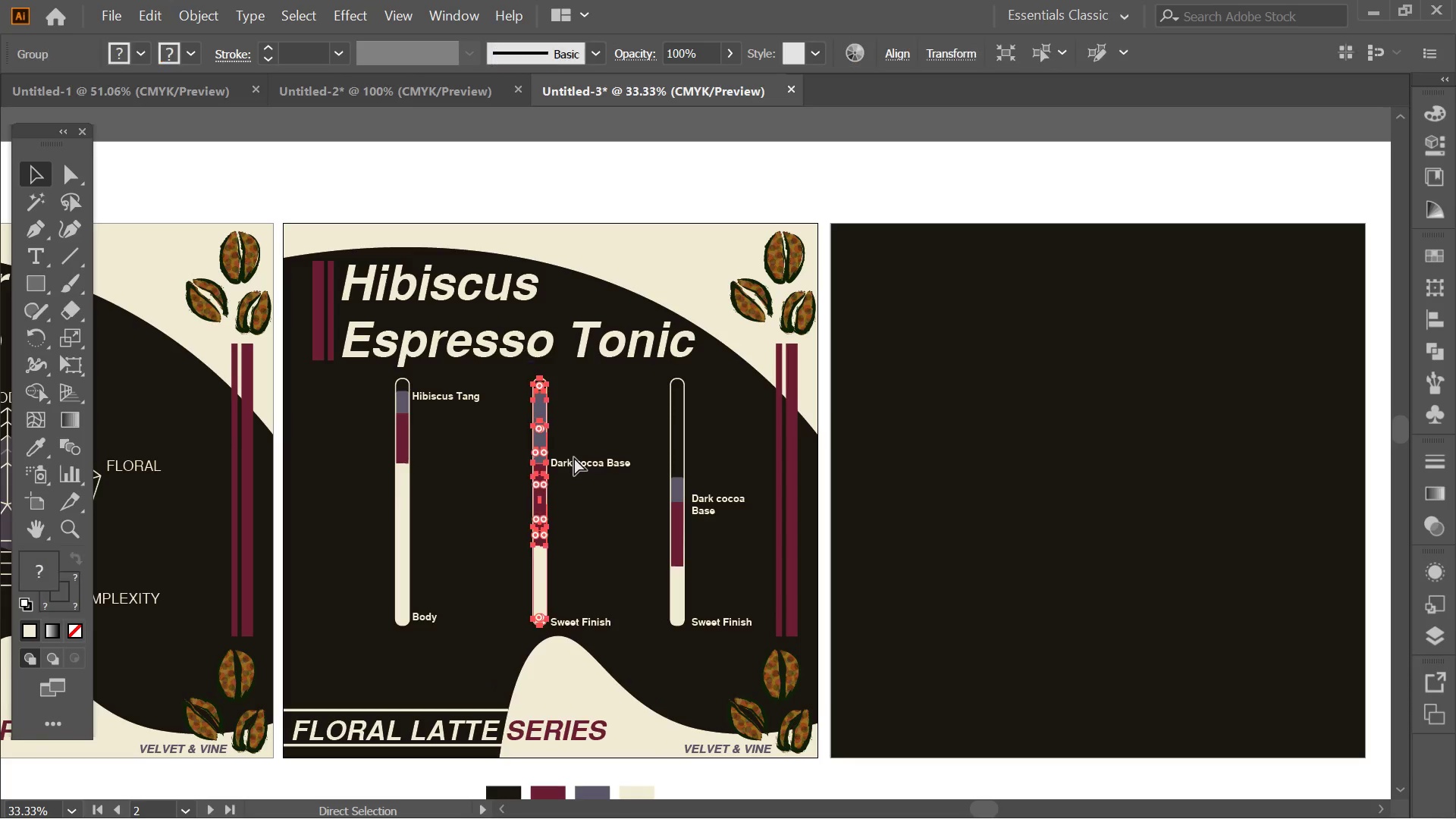 
key(Control+Z)
 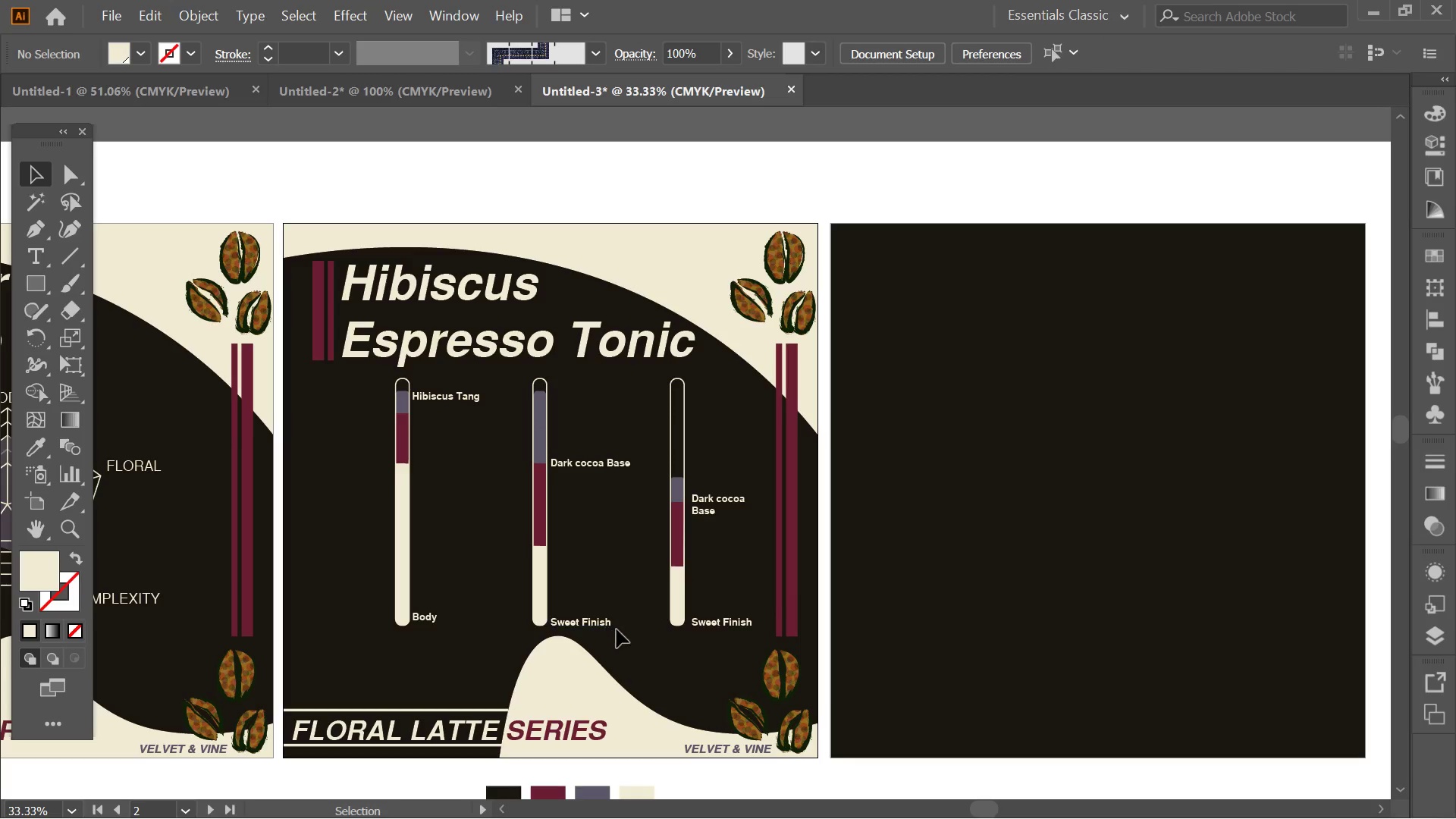 
left_click_drag(start_coordinate=[645, 629], to_coordinate=[500, 435])
 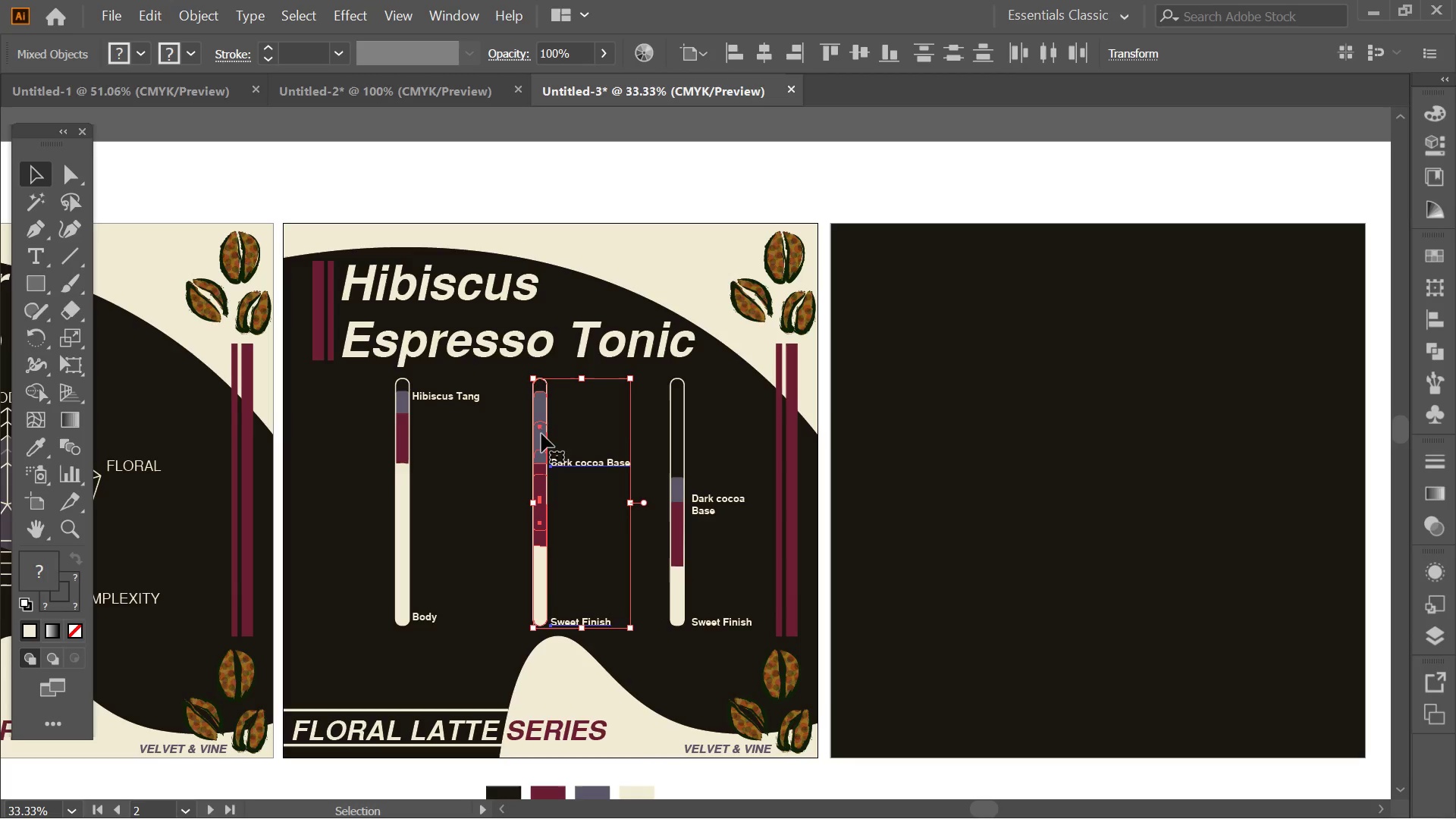 
left_click_drag(start_coordinate=[541, 434], to_coordinate=[499, 432])
 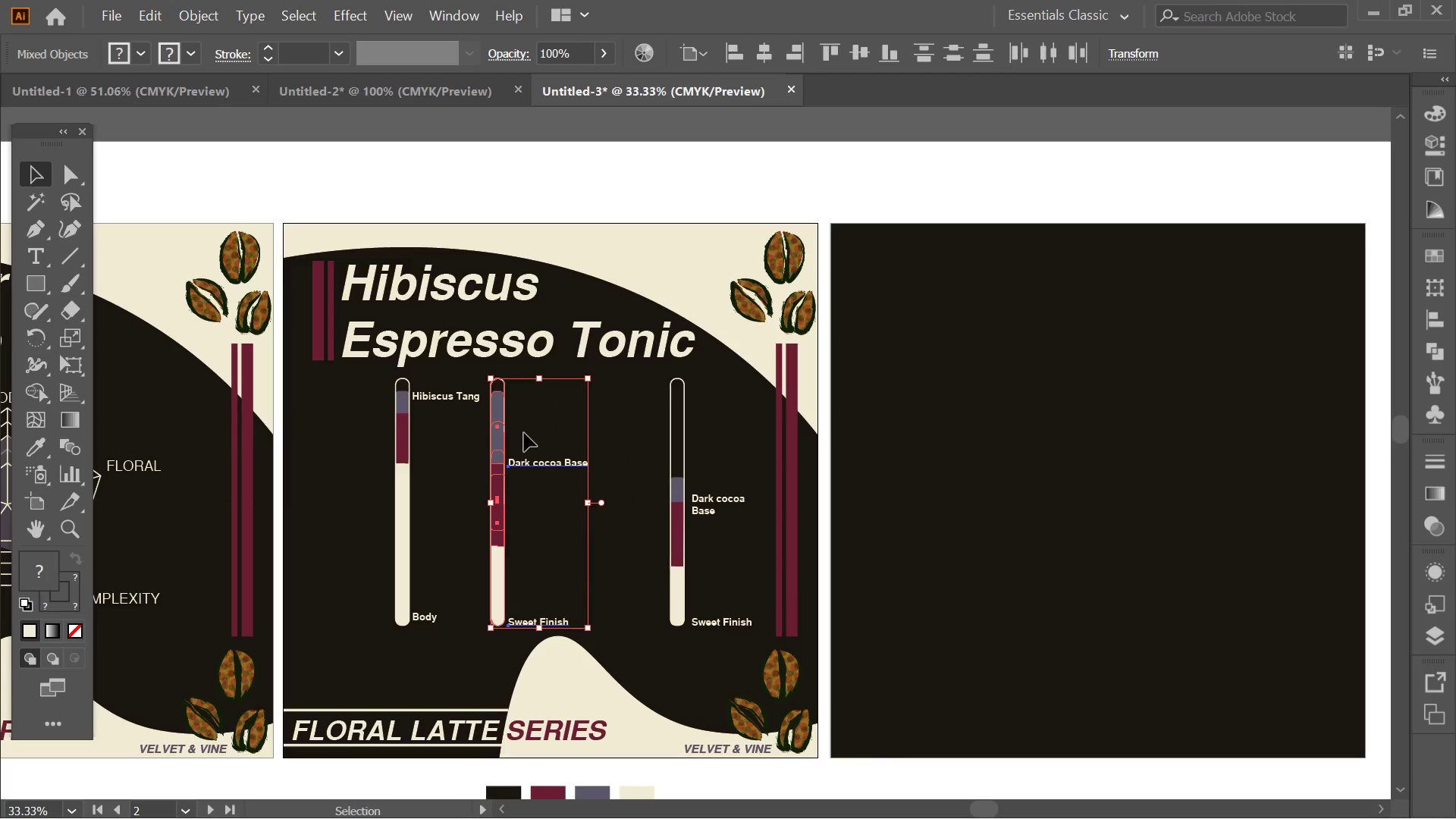 
hold_key(key=ShiftLeft, duration=0.72)
 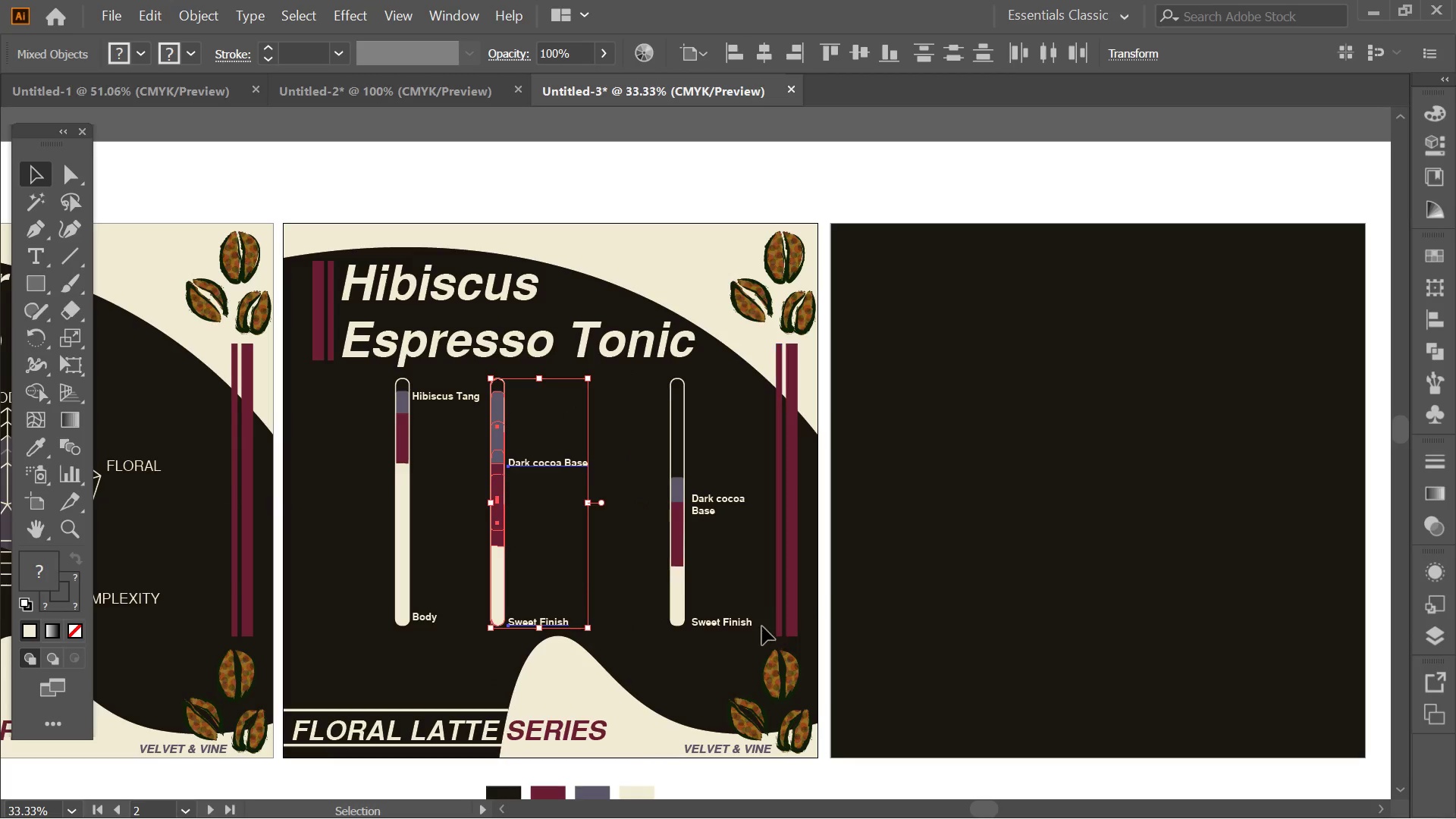 
left_click_drag(start_coordinate=[754, 634], to_coordinate=[626, 479])
 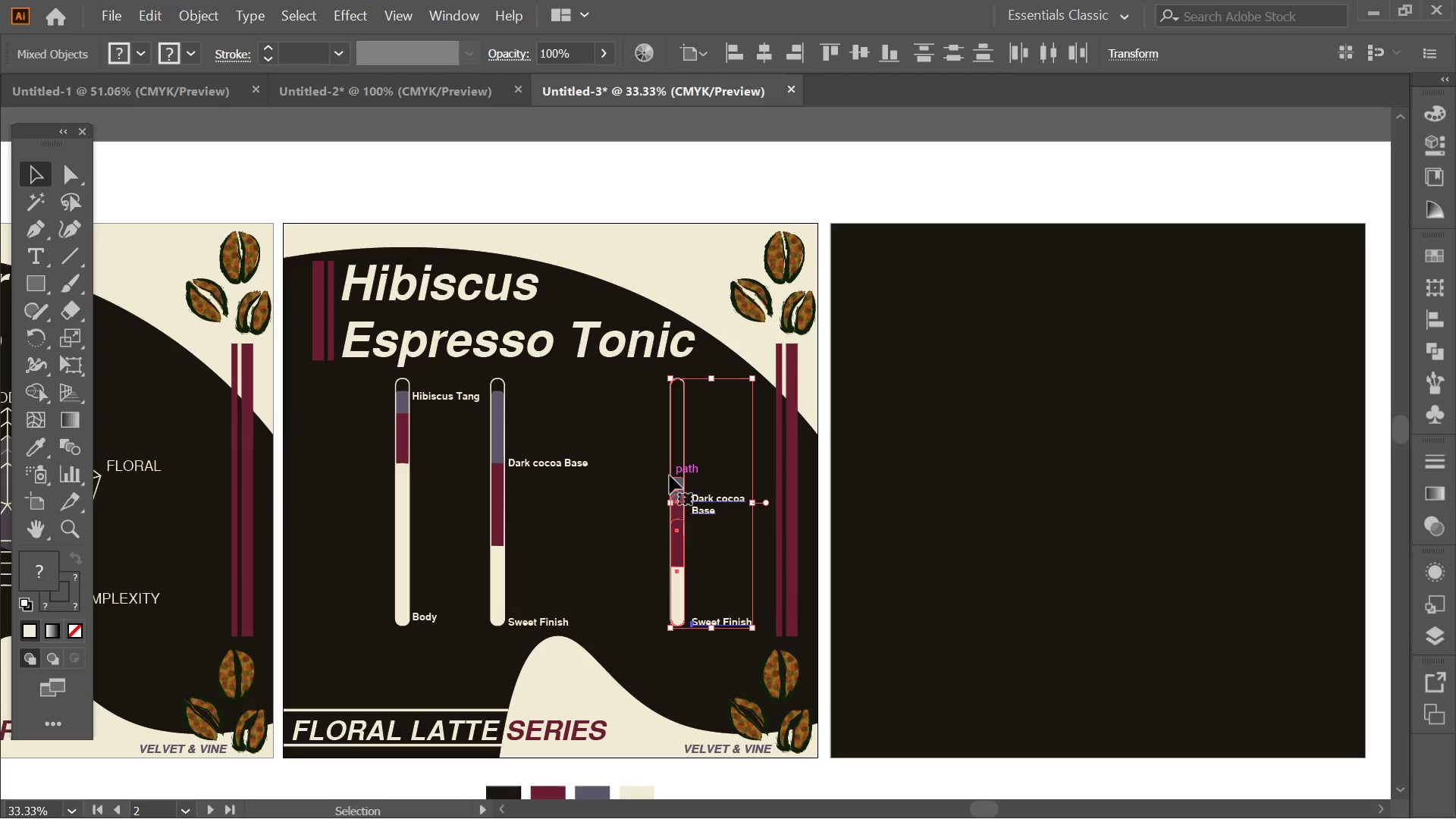 
left_click_drag(start_coordinate=[670, 475], to_coordinate=[598, 468])
 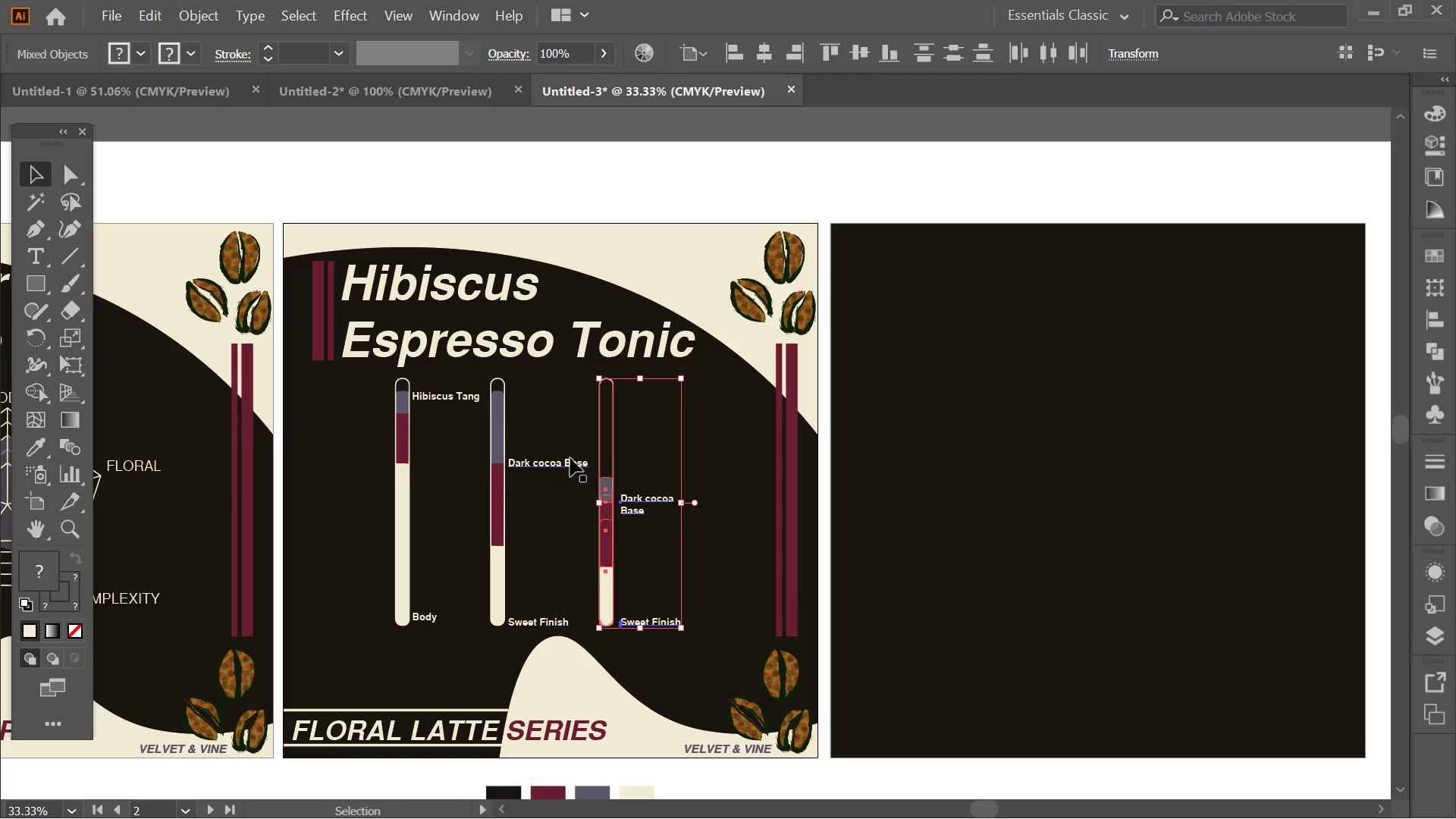 
hold_key(key=ShiftLeft, duration=0.81)
 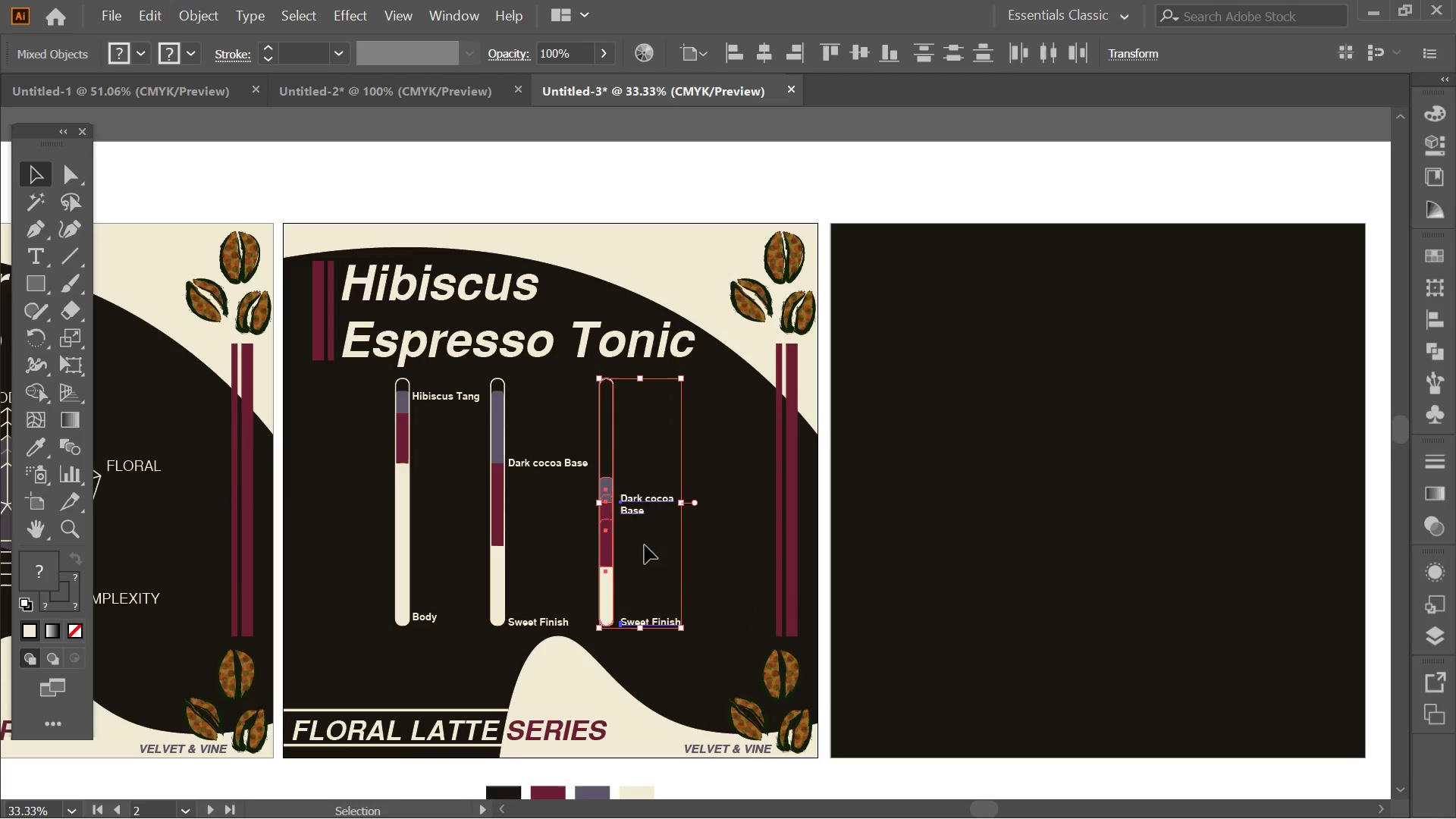 
left_click([724, 558])
 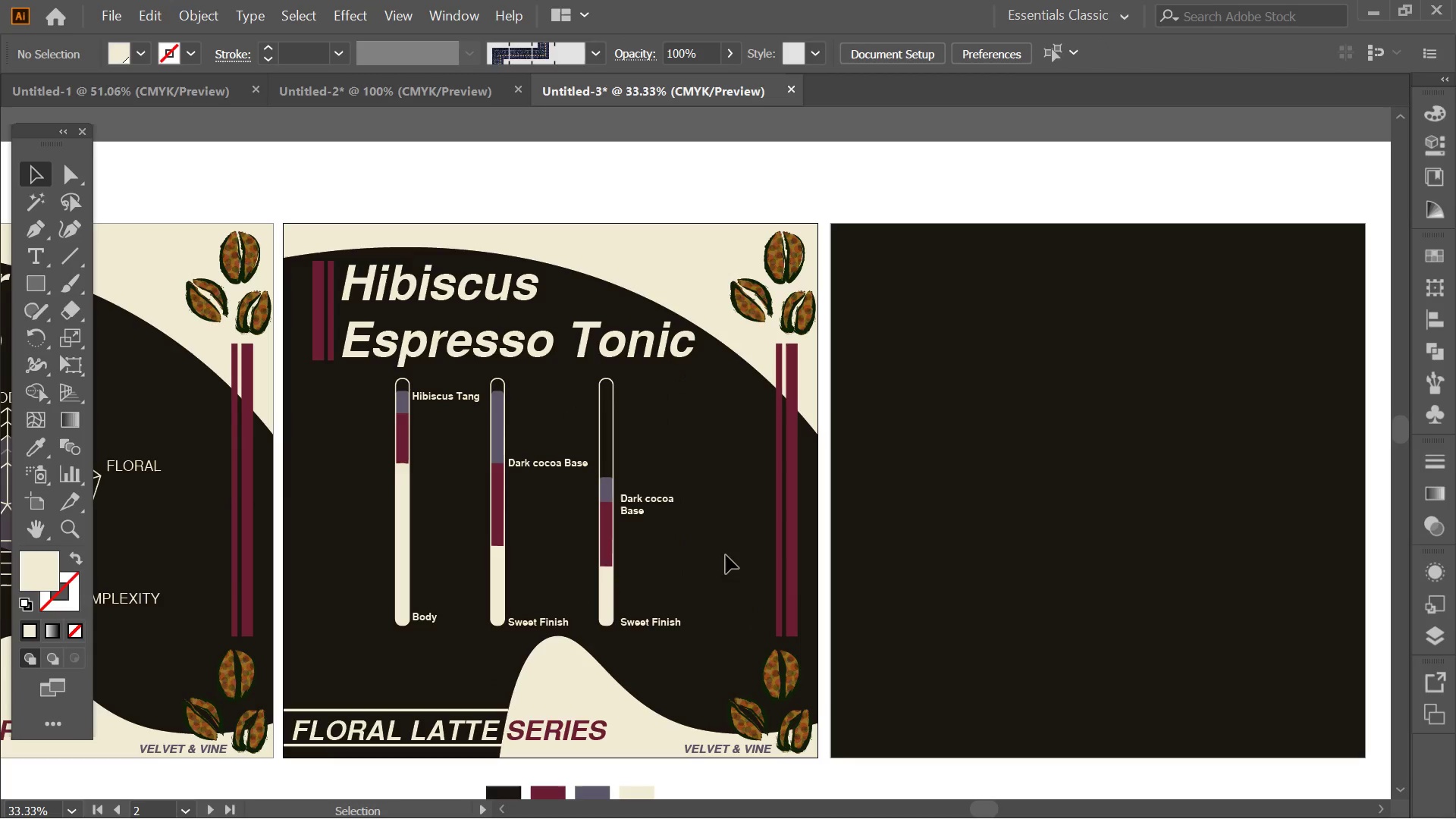 
key(Alt+AltLeft)
 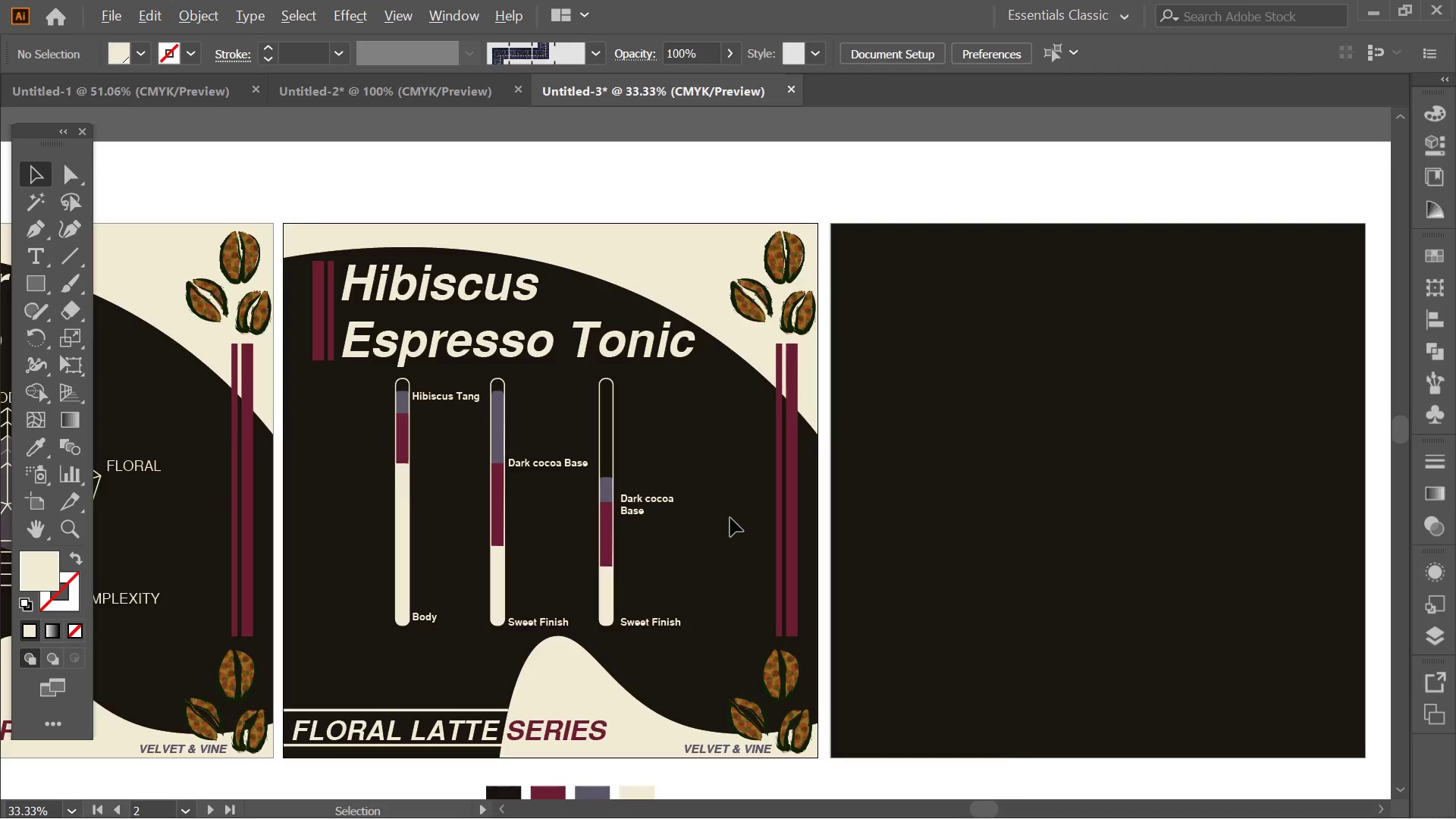 
hold_key(key=AltLeft, duration=0.33)
 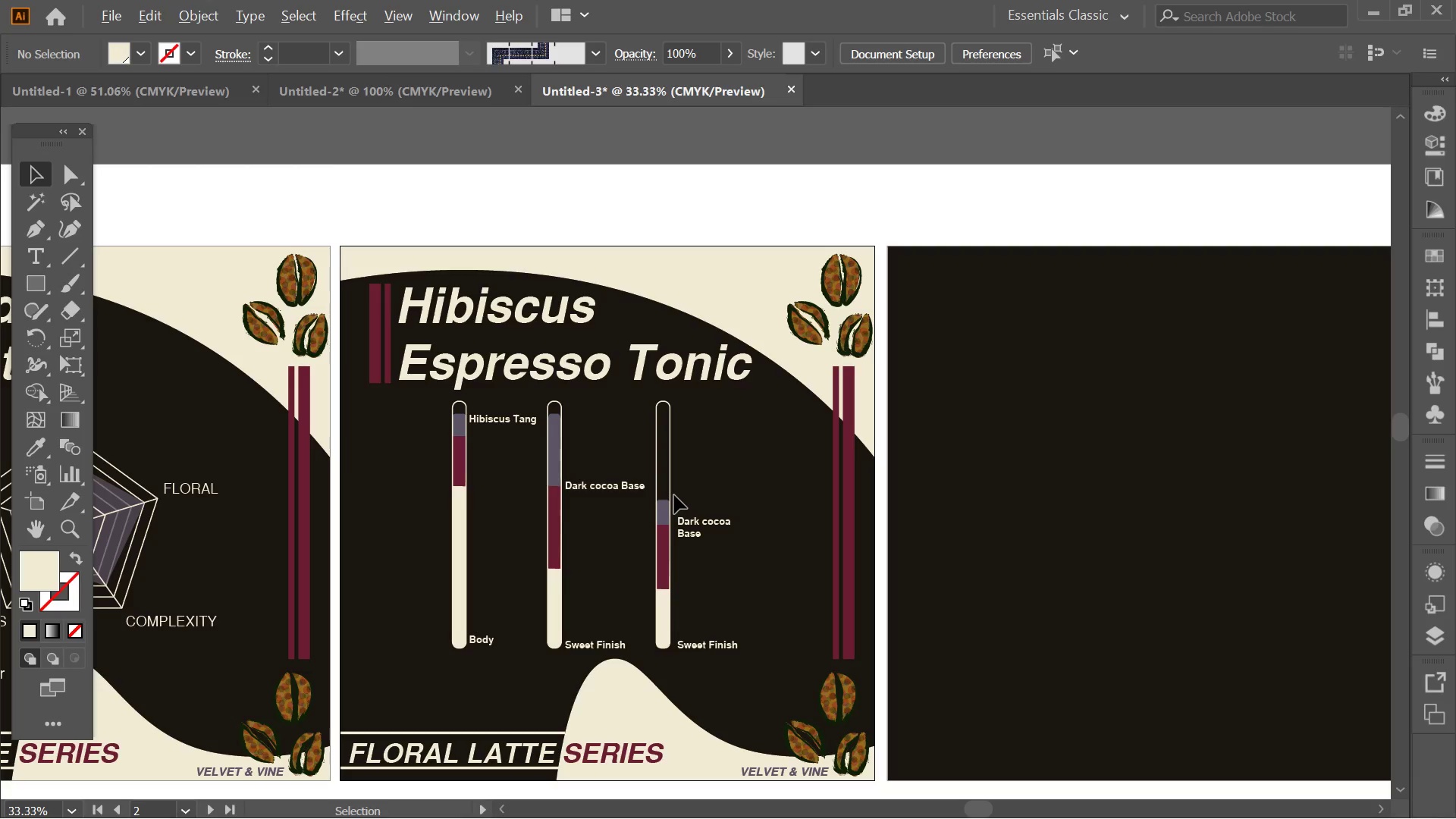 
hold_key(key=AltLeft, duration=0.58)
 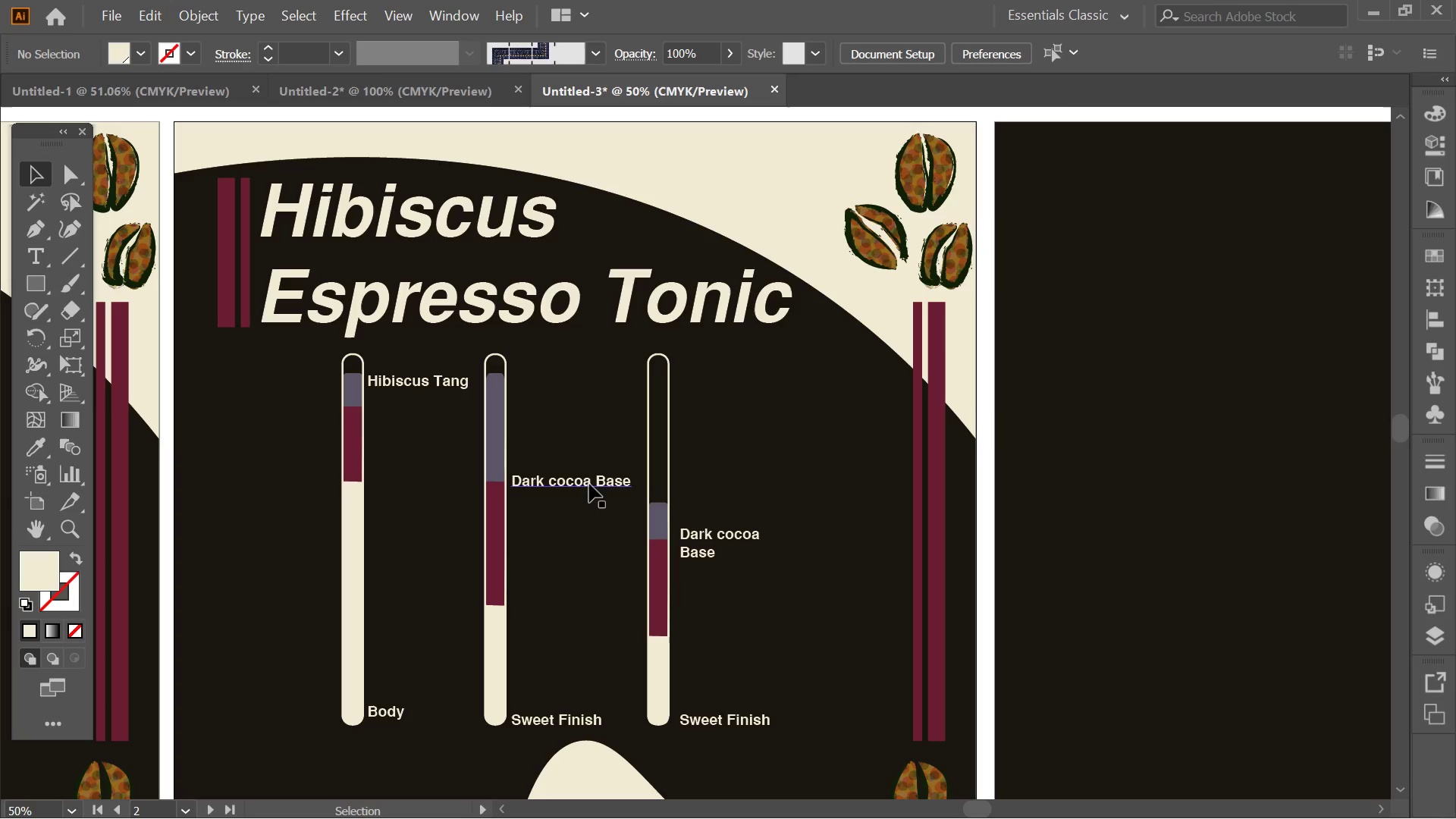 
scroll: coordinate [674, 495], scroll_direction: none, amount: 0.0
 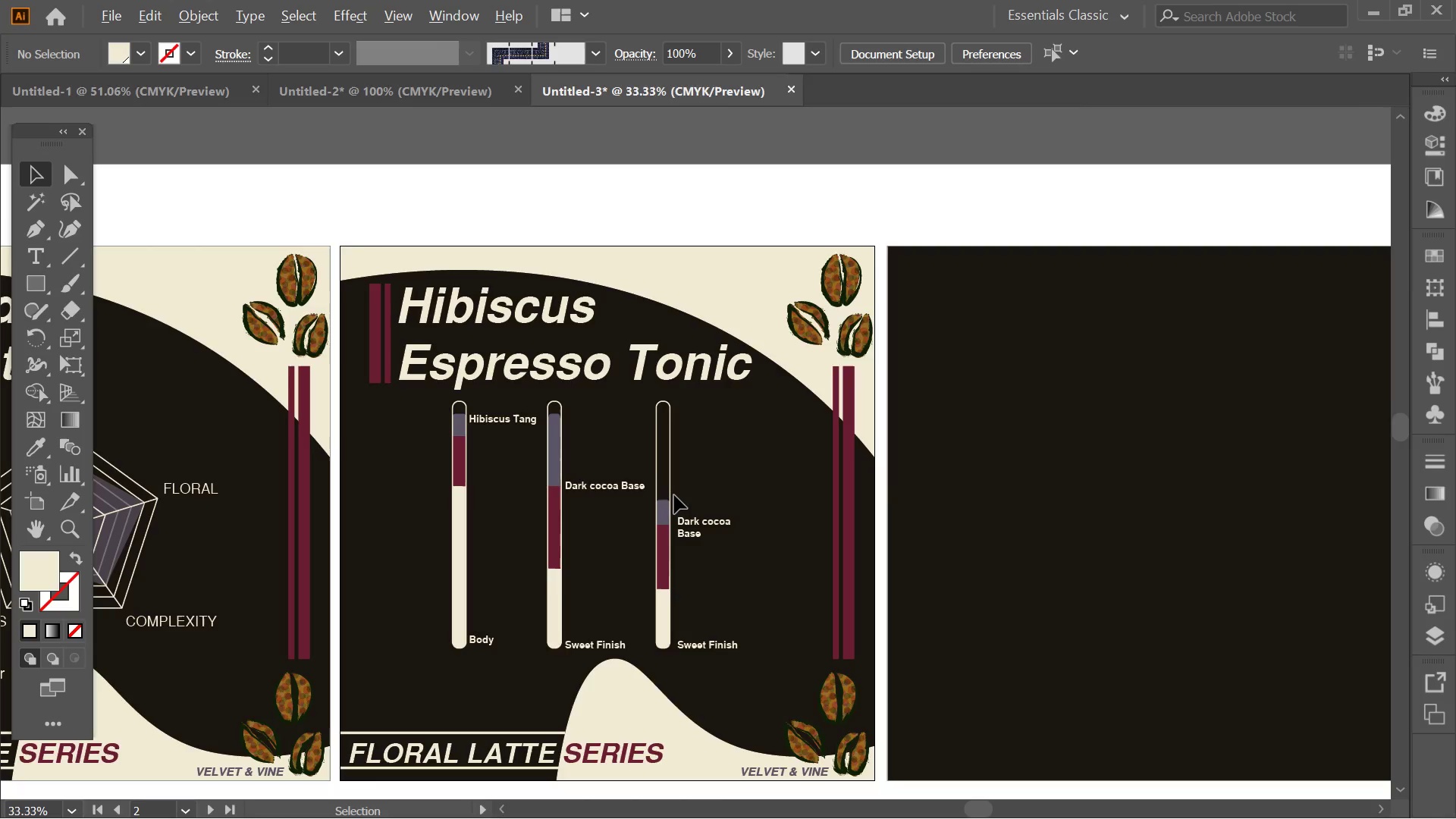 
scroll: coordinate [674, 495], scroll_direction: up, amount: 1.0
 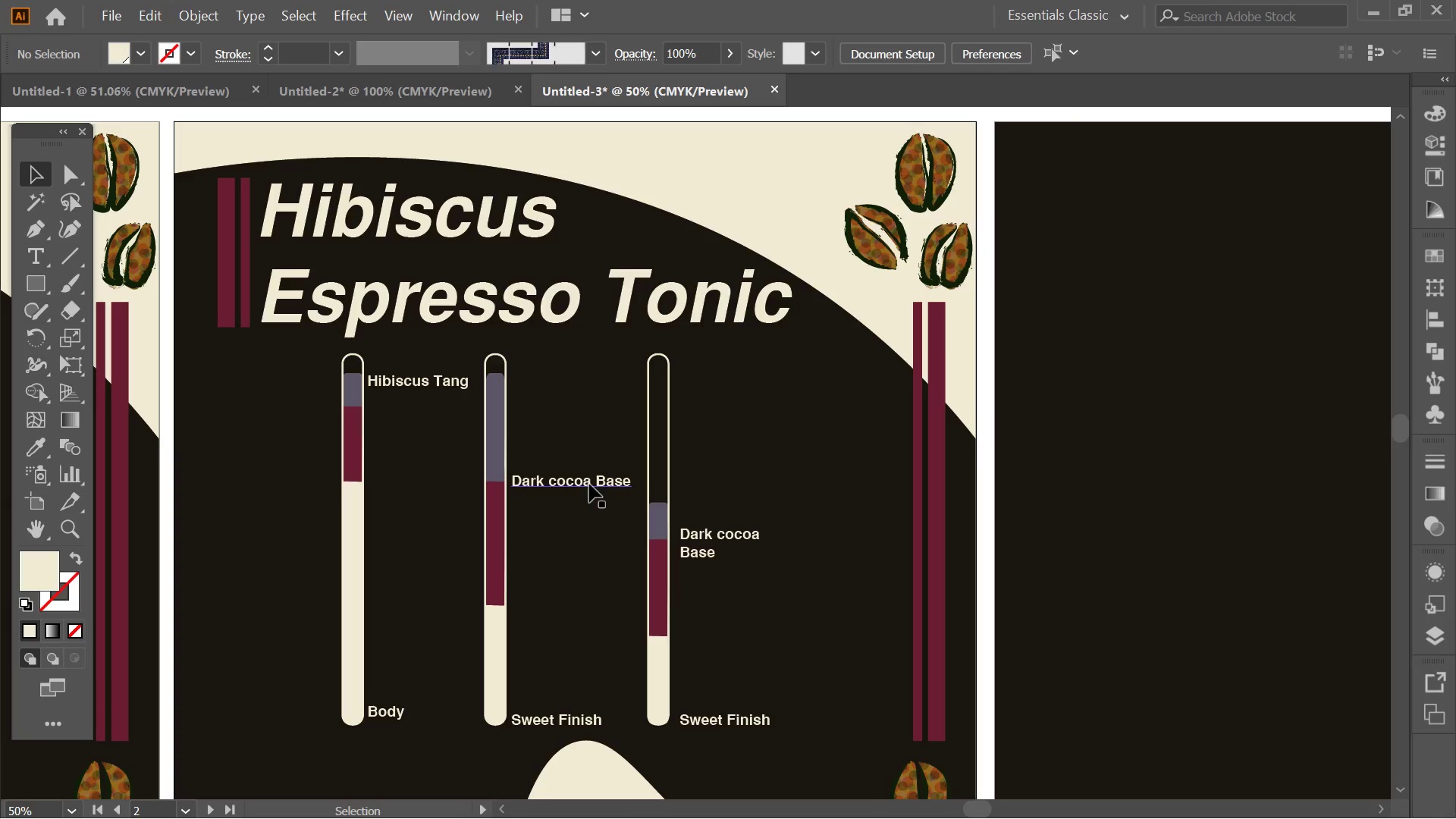 
double_click([589, 484])
 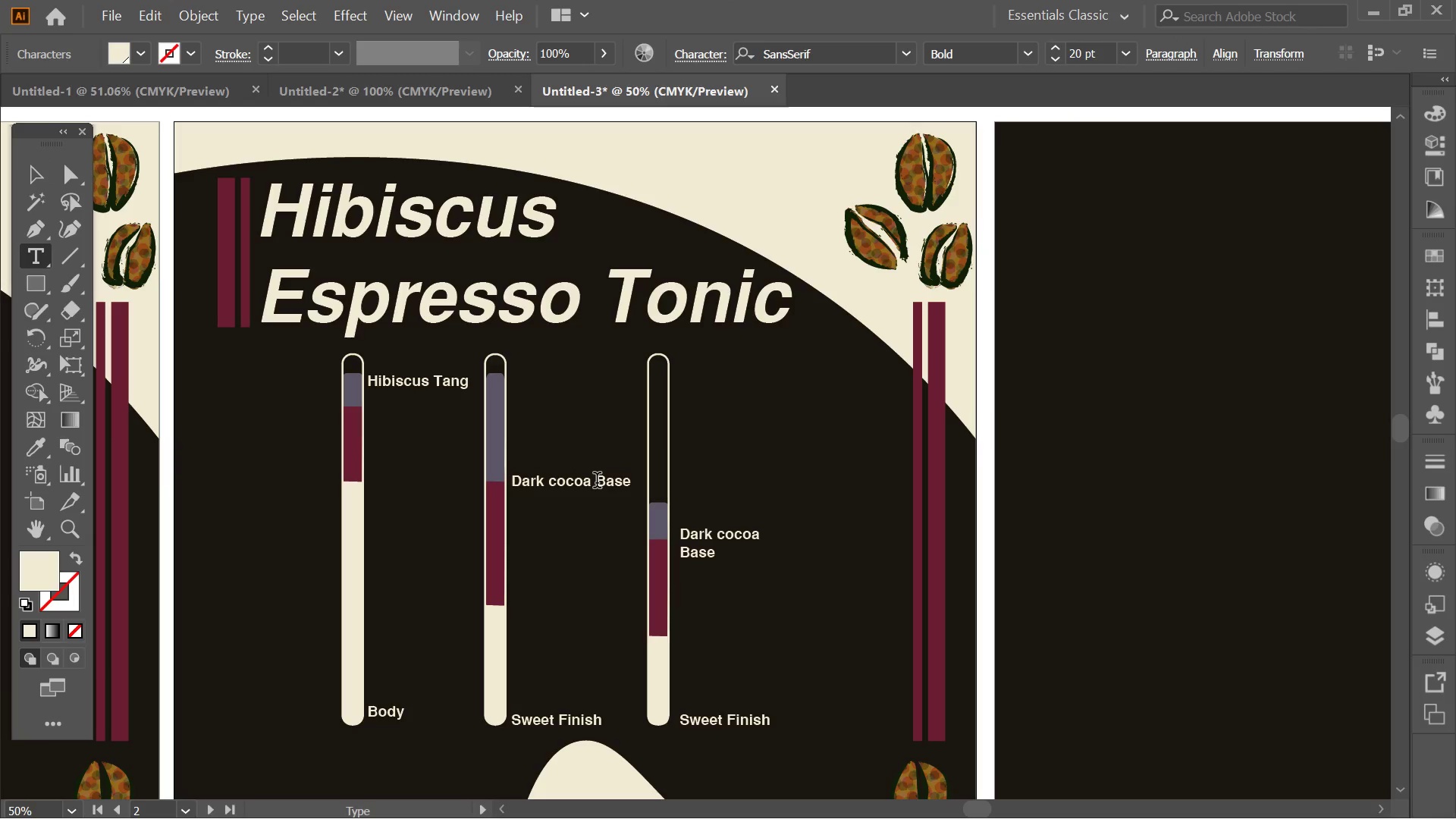 
left_click([597, 482])
 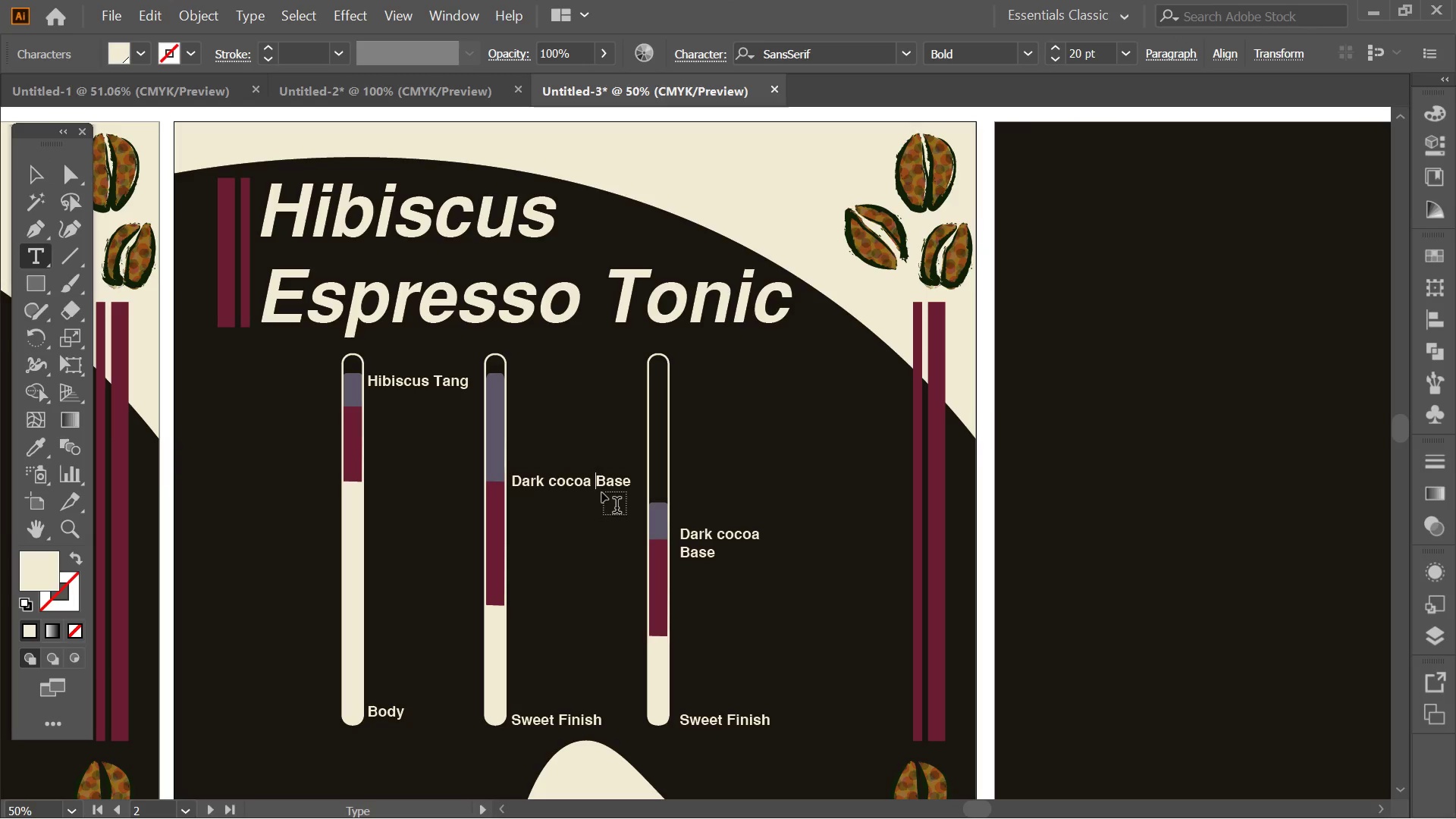 
key(Enter)
 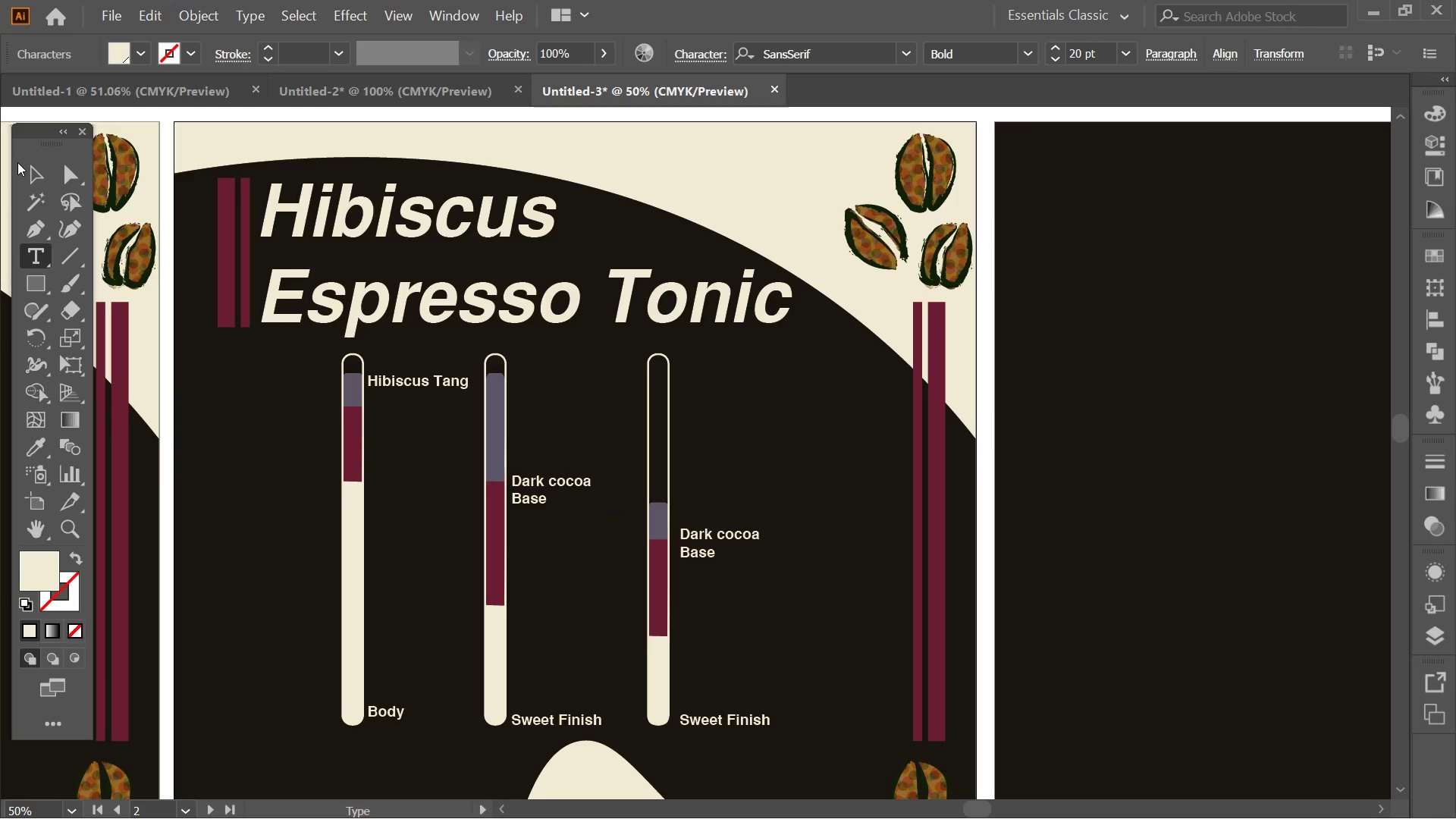 
double_click([41, 162])
 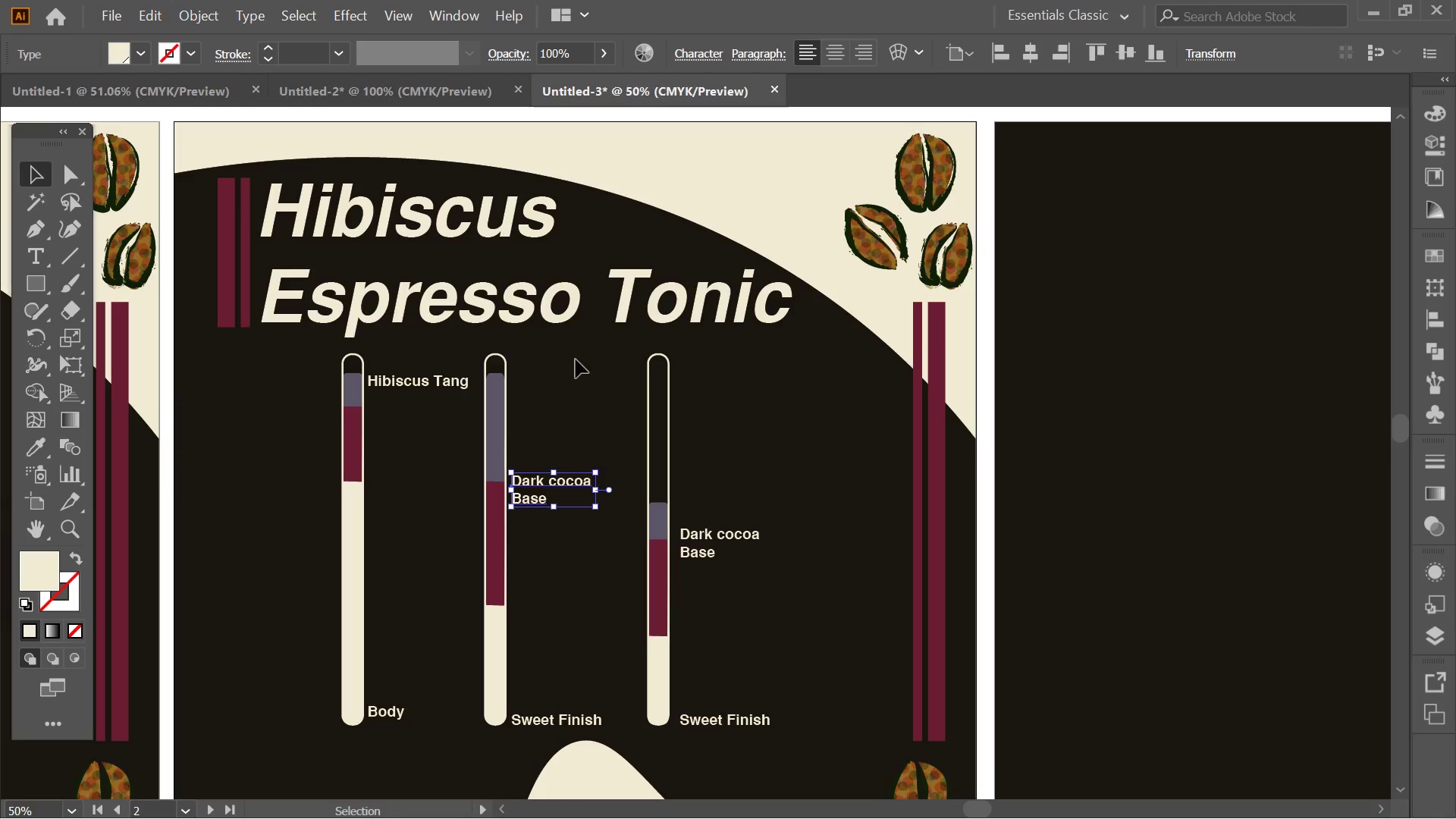 
left_click([589, 397])
 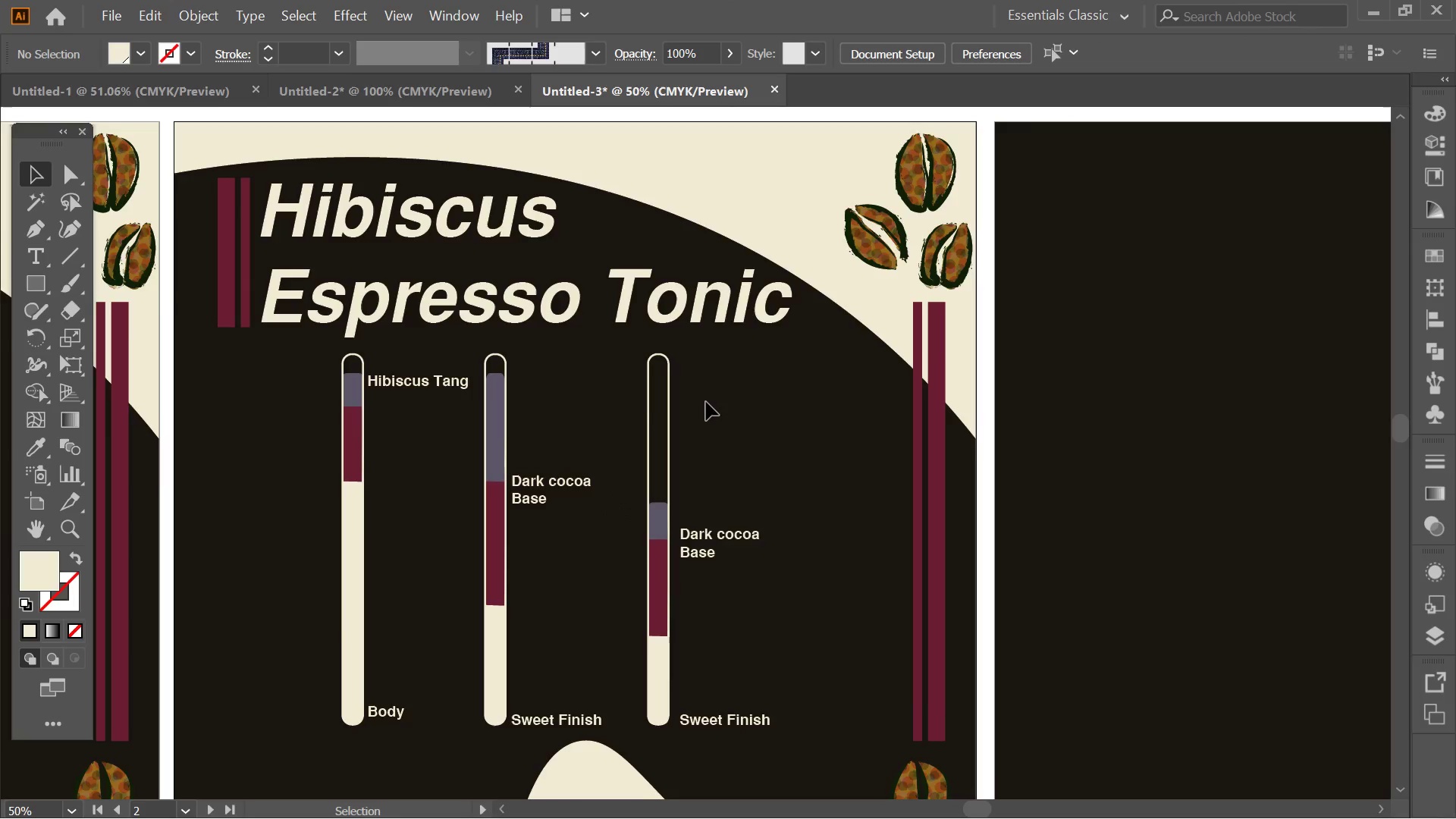 
hold_key(key=AltLeft, duration=0.31)
 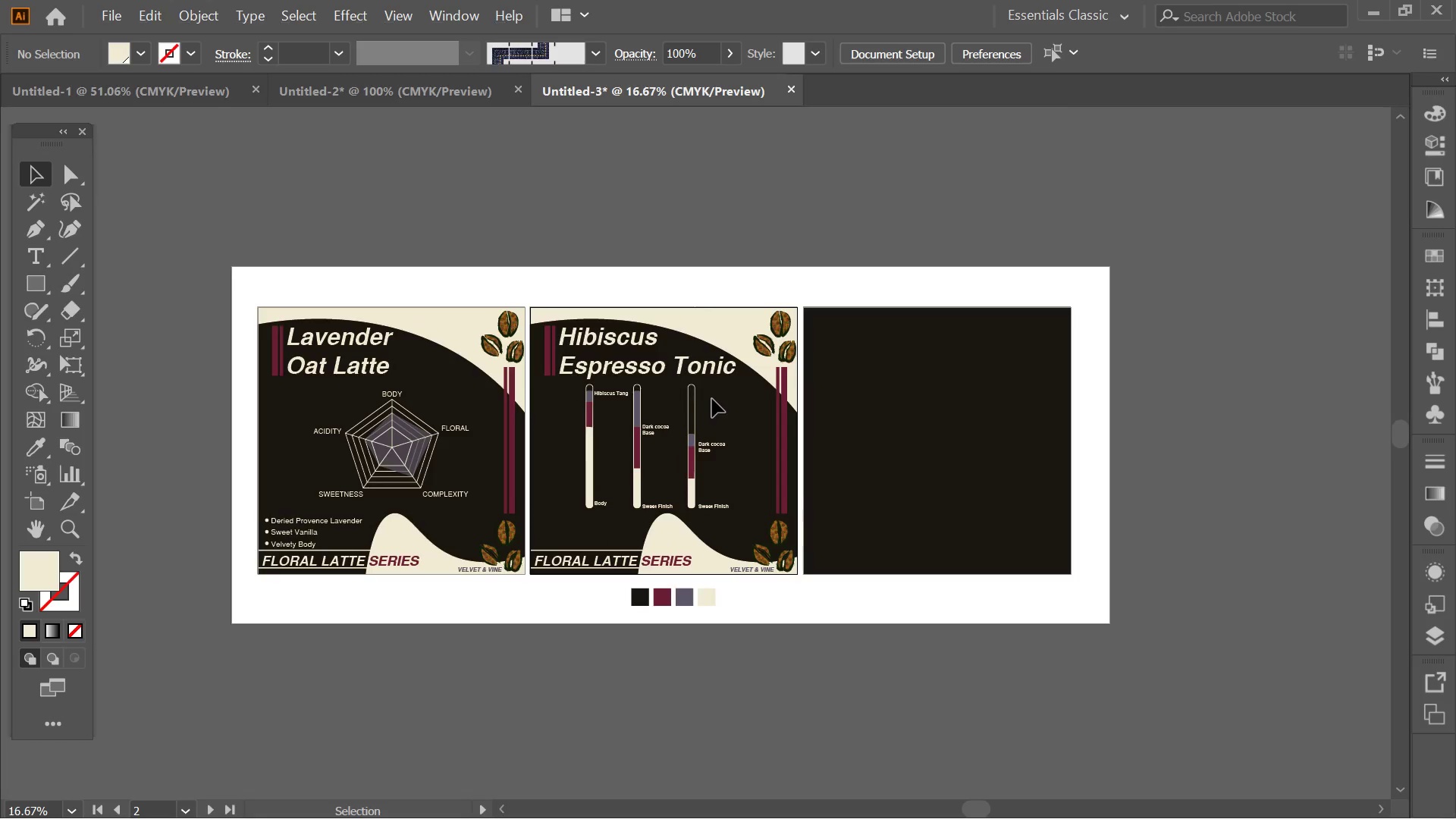 
key(Alt+AltLeft)
 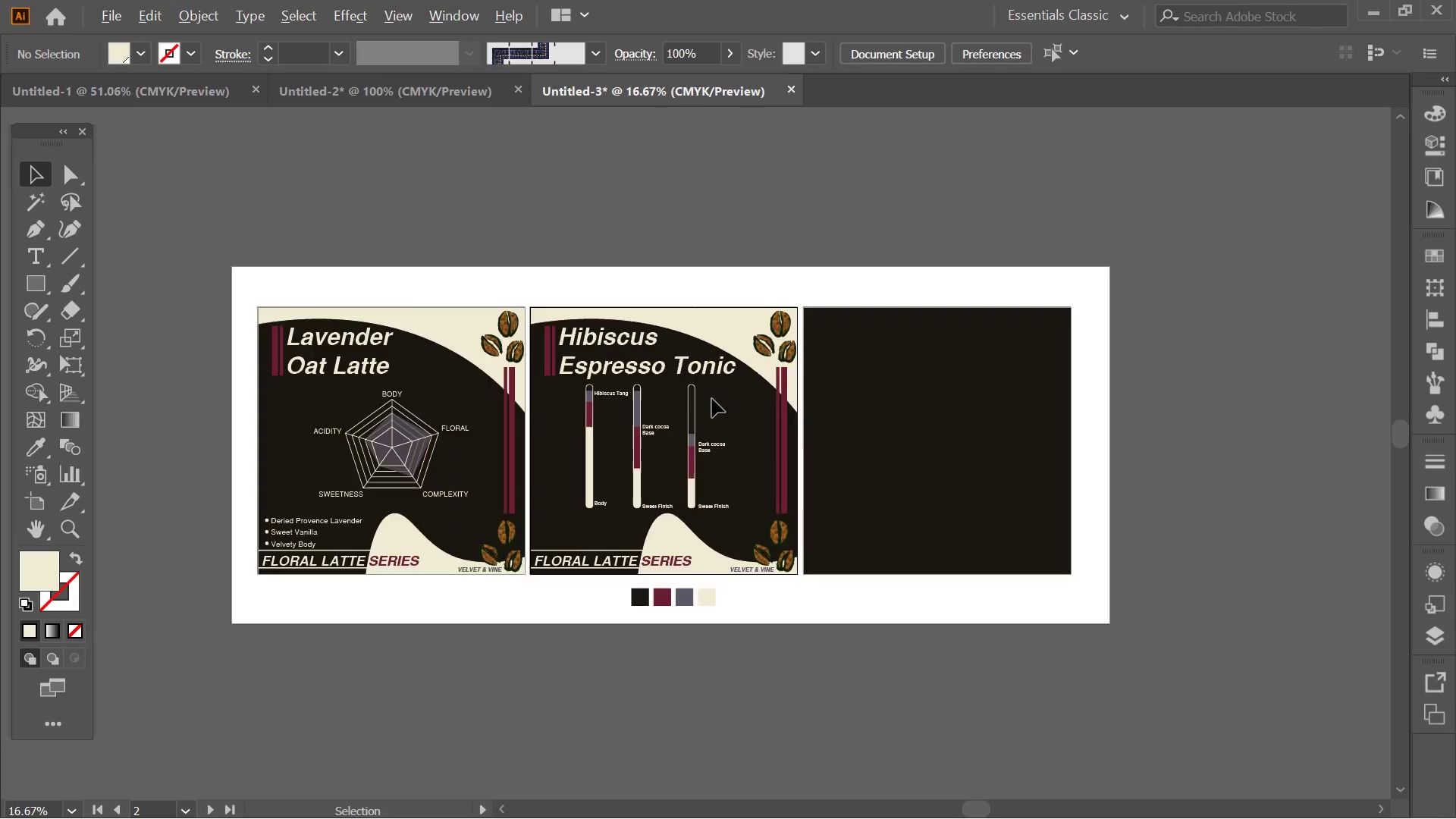 
scroll: coordinate [705, 401], scroll_direction: down, amount: 1.0
 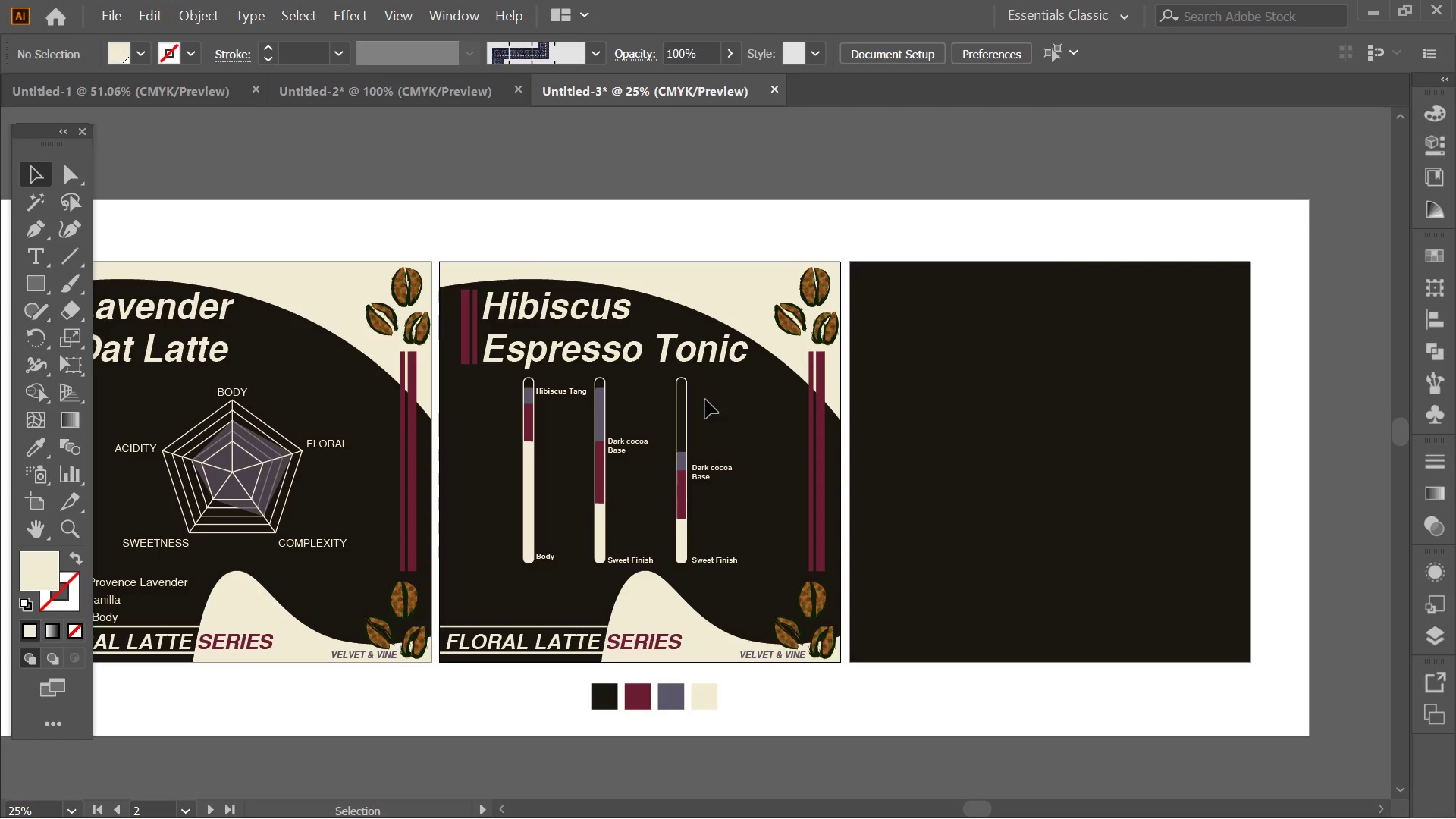 
hold_key(key=AltLeft, duration=0.36)
 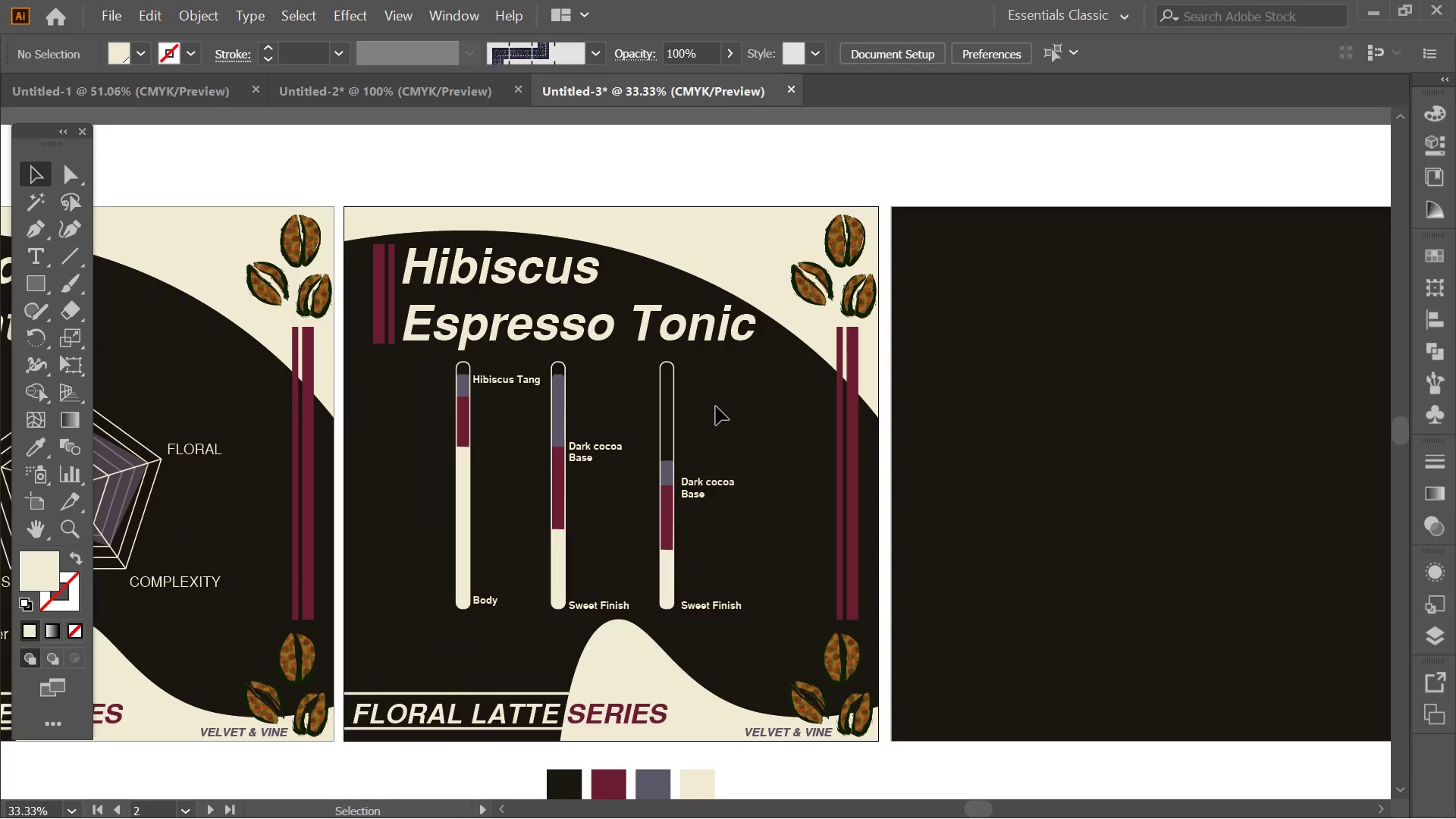 
key(Alt+AltLeft)
 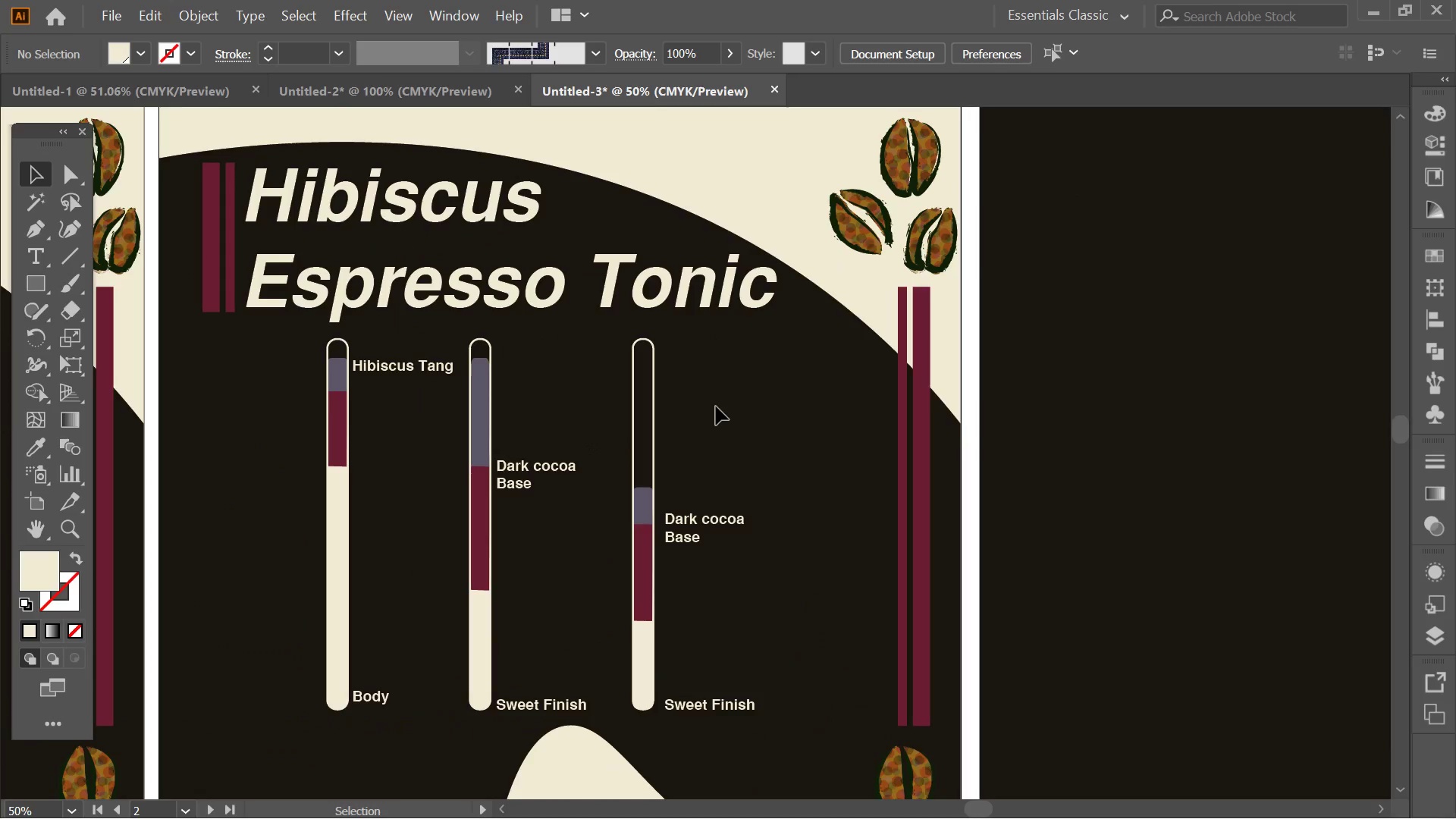 
scroll: coordinate [716, 406], scroll_direction: up, amount: 1.0
 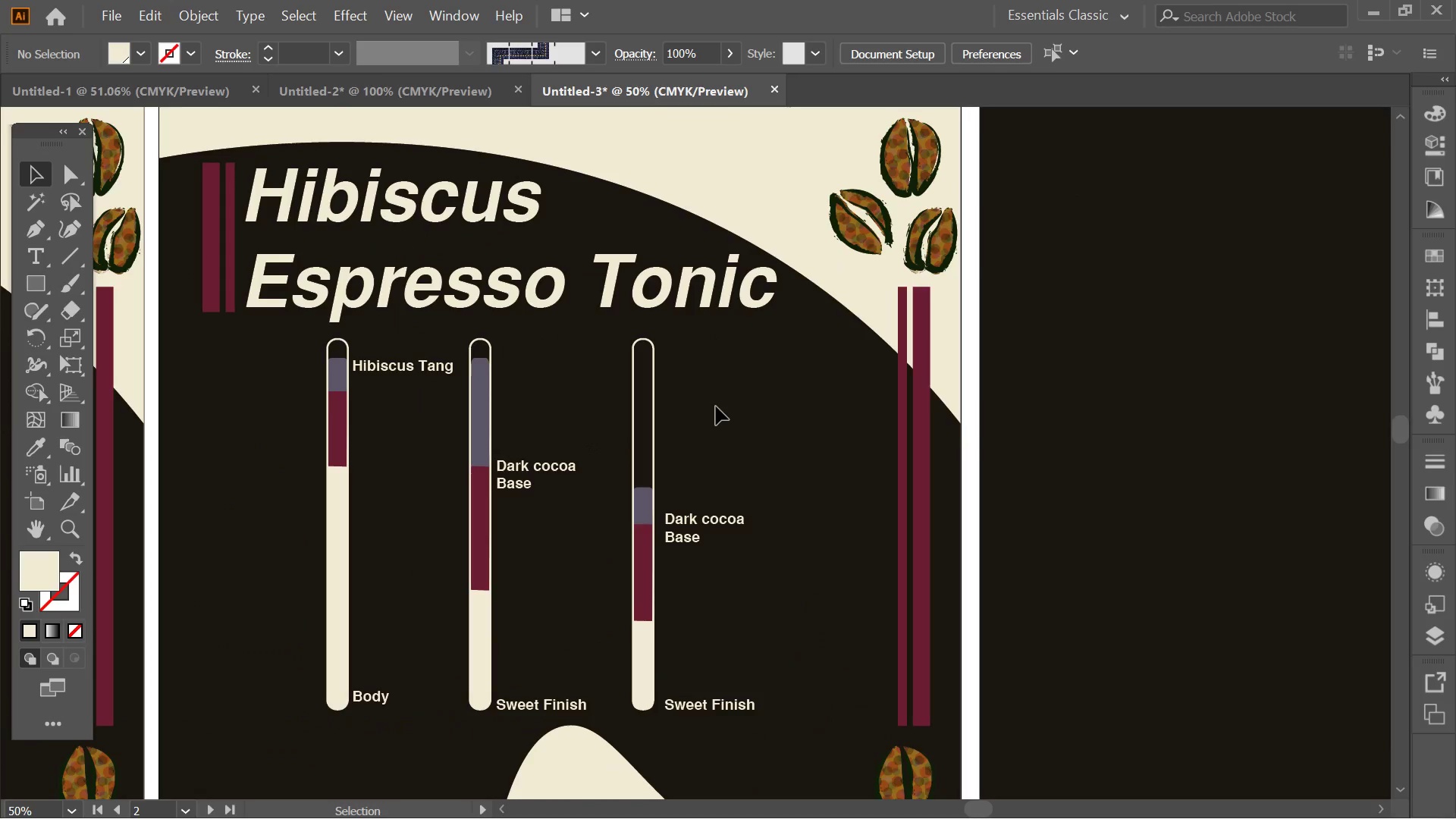 
hold_key(key=AltLeft, duration=0.66)
scroll: coordinate [716, 406], scroll_direction: down, amount: 1.0
 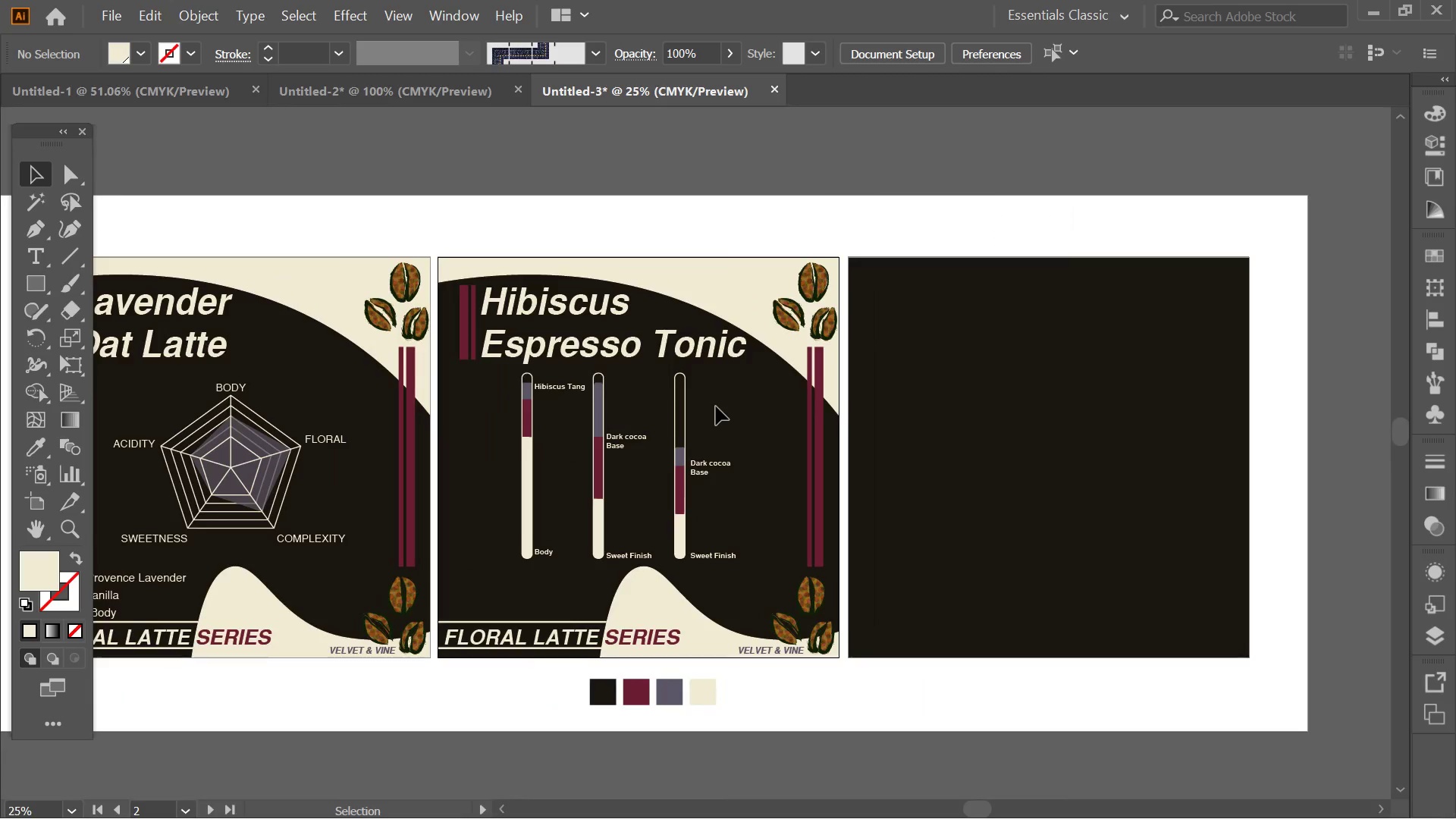 
key(Control+Z)
 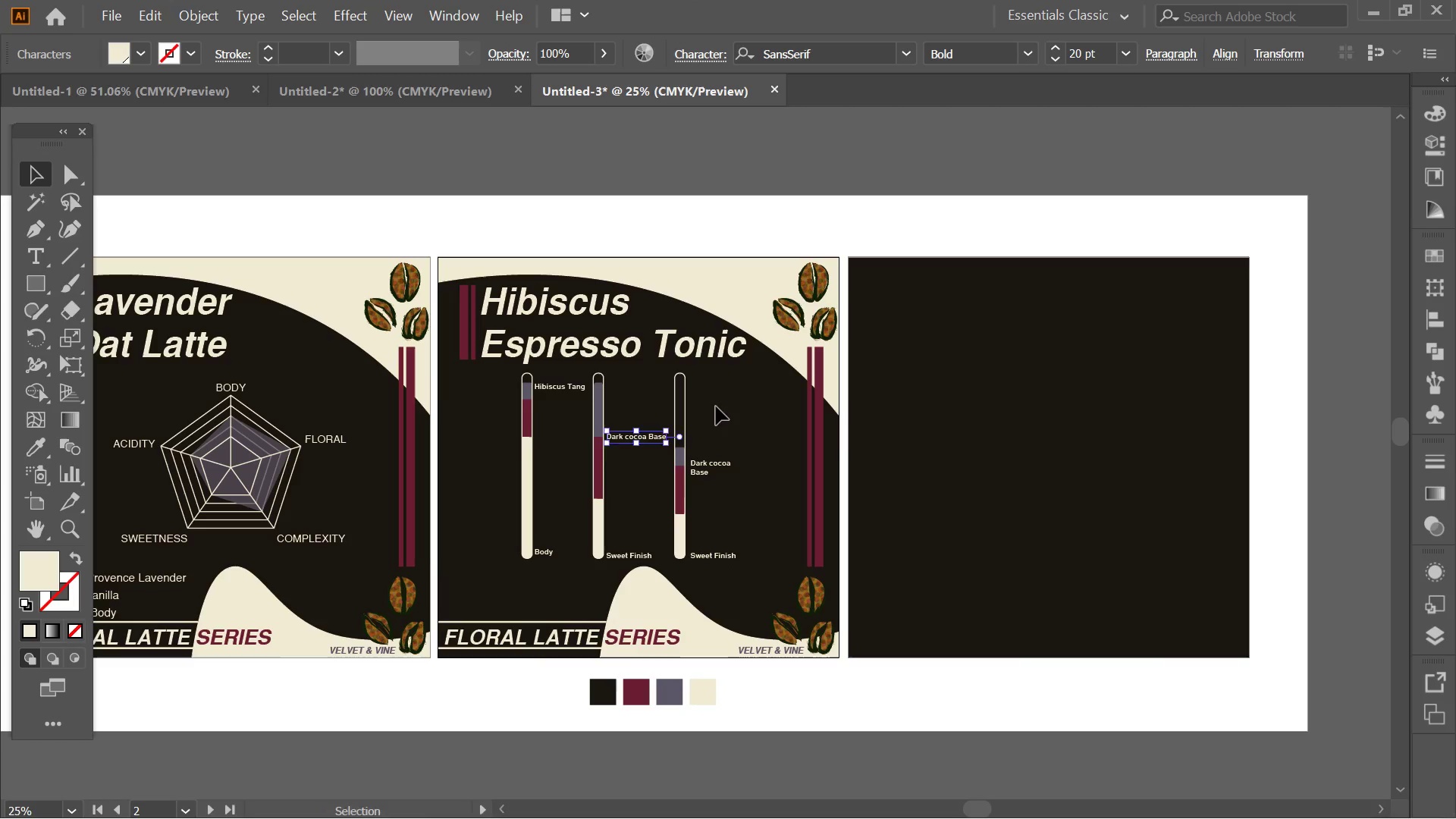 
key(Control+ControlLeft)
 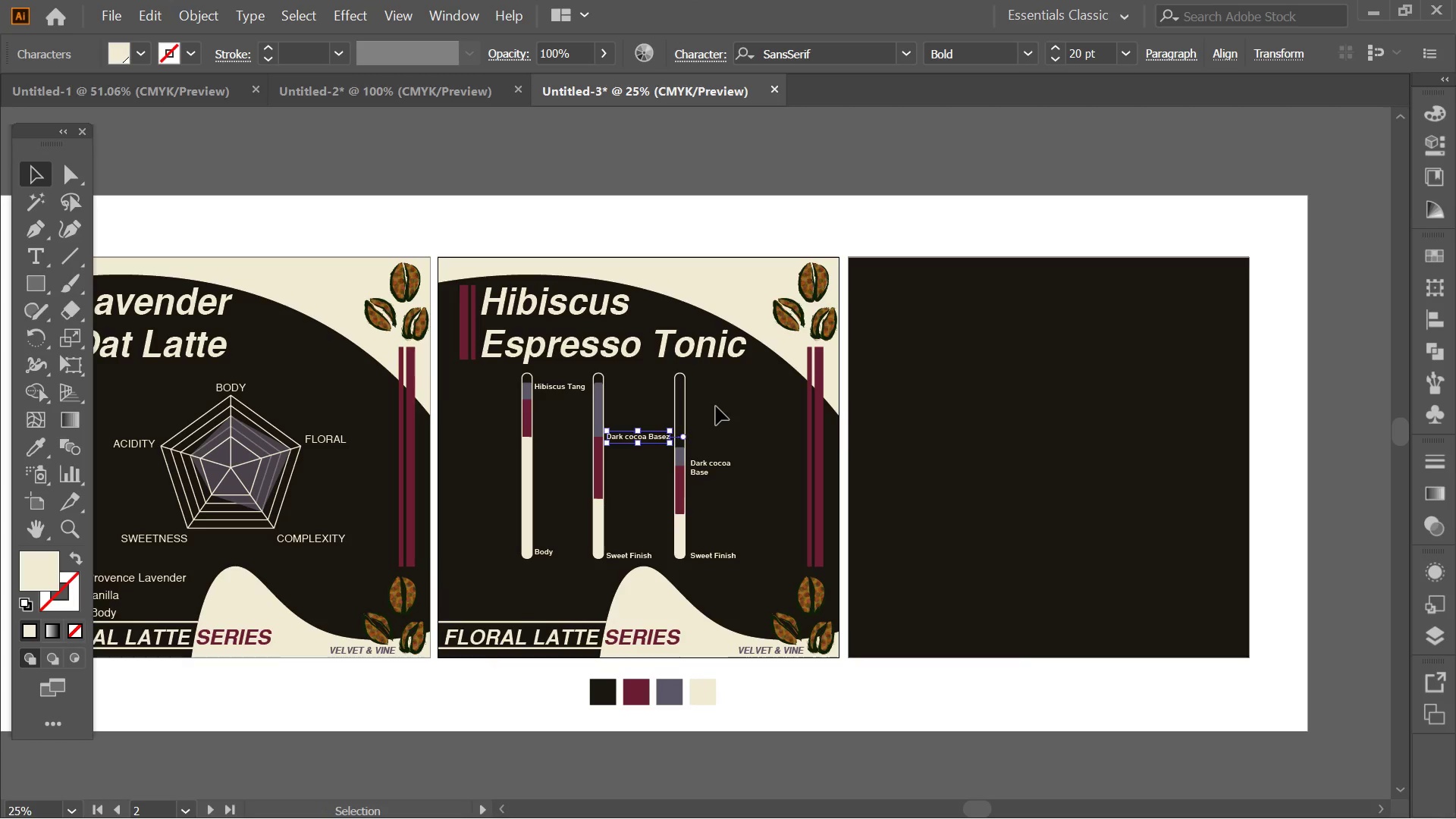 
key(Z)
 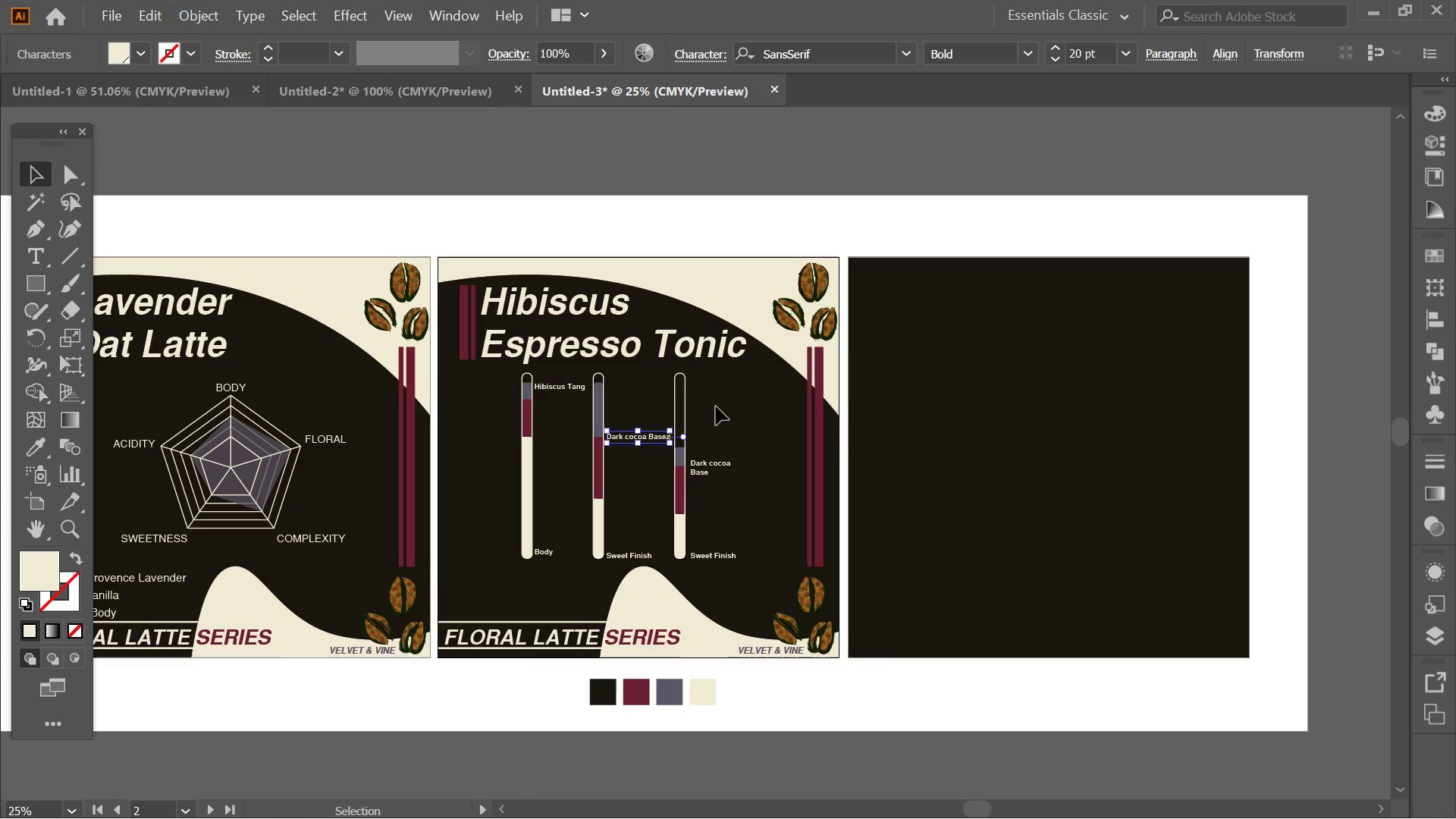 
key(Control+Shift+Z)
 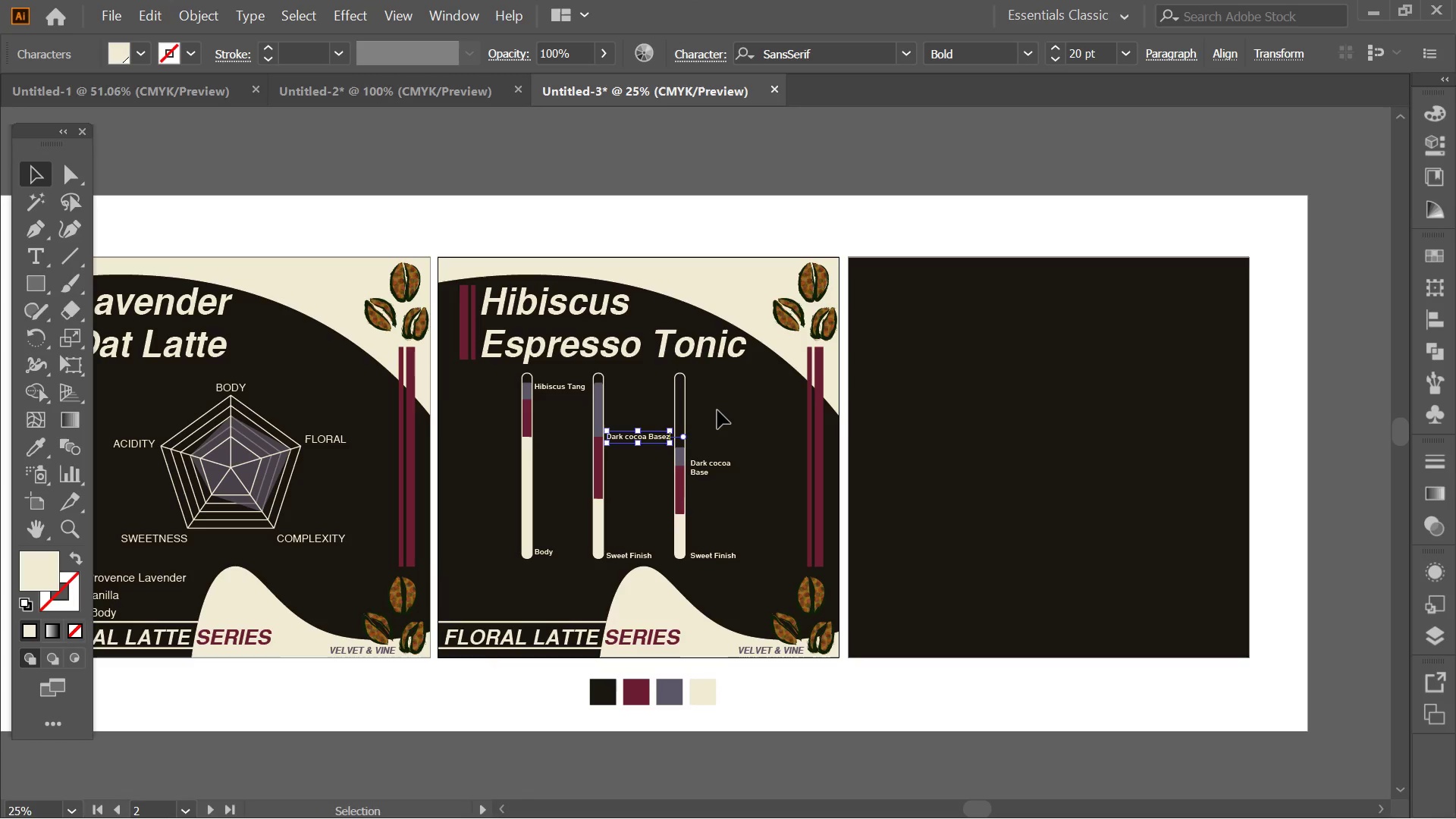 
key(Control+Z)
 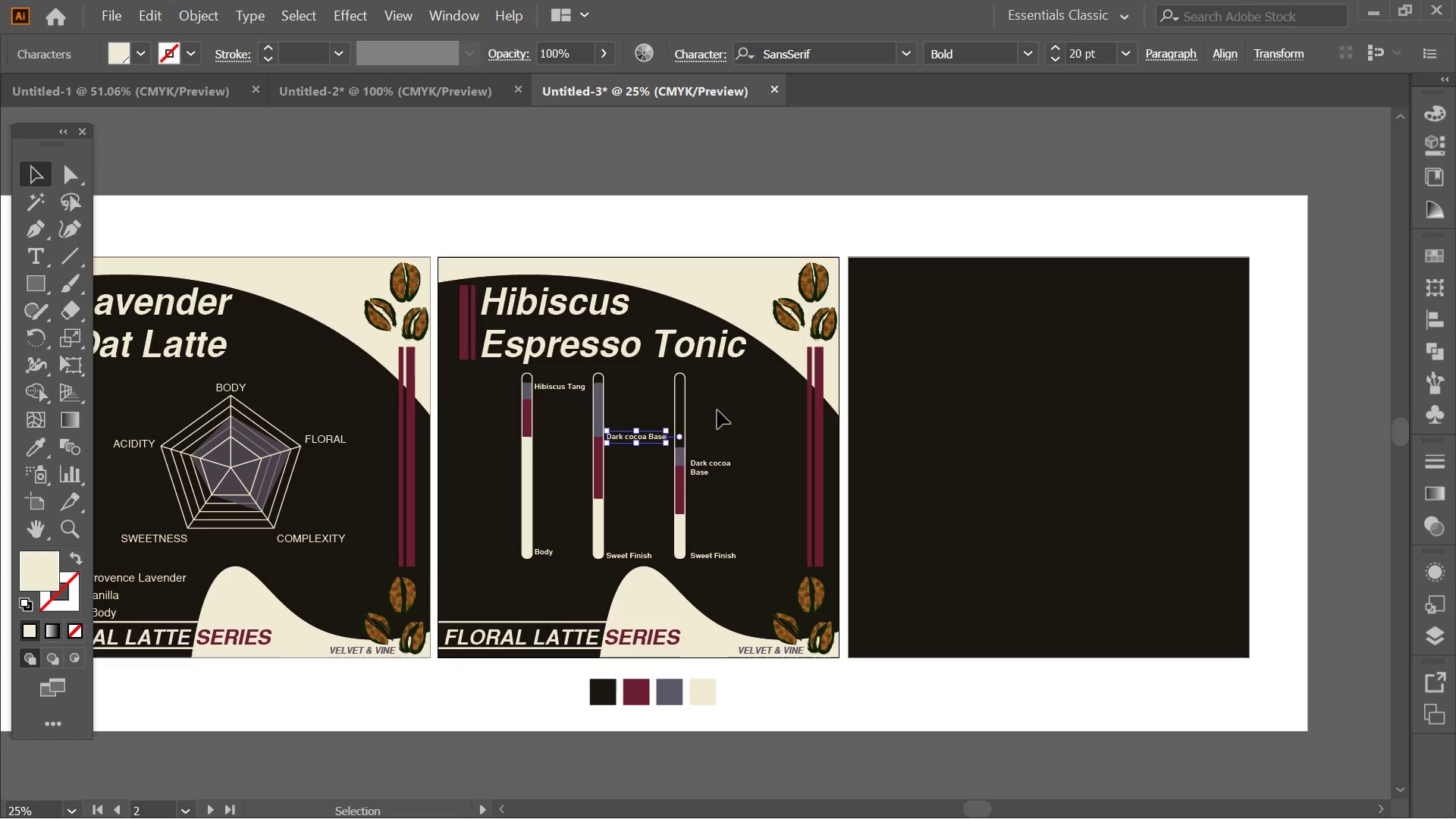 
key(Control+Z)
 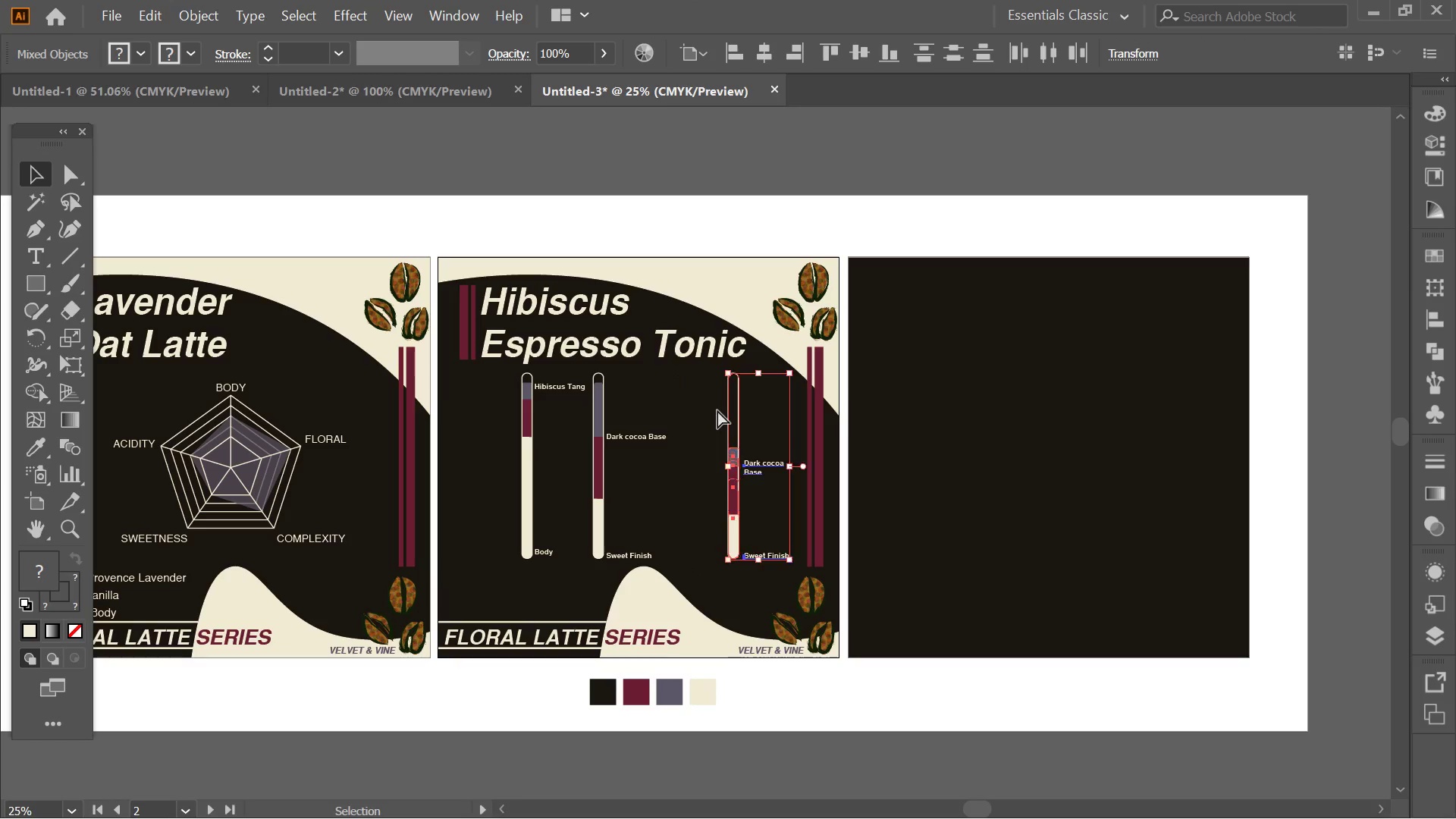 
key(Control+Z)
 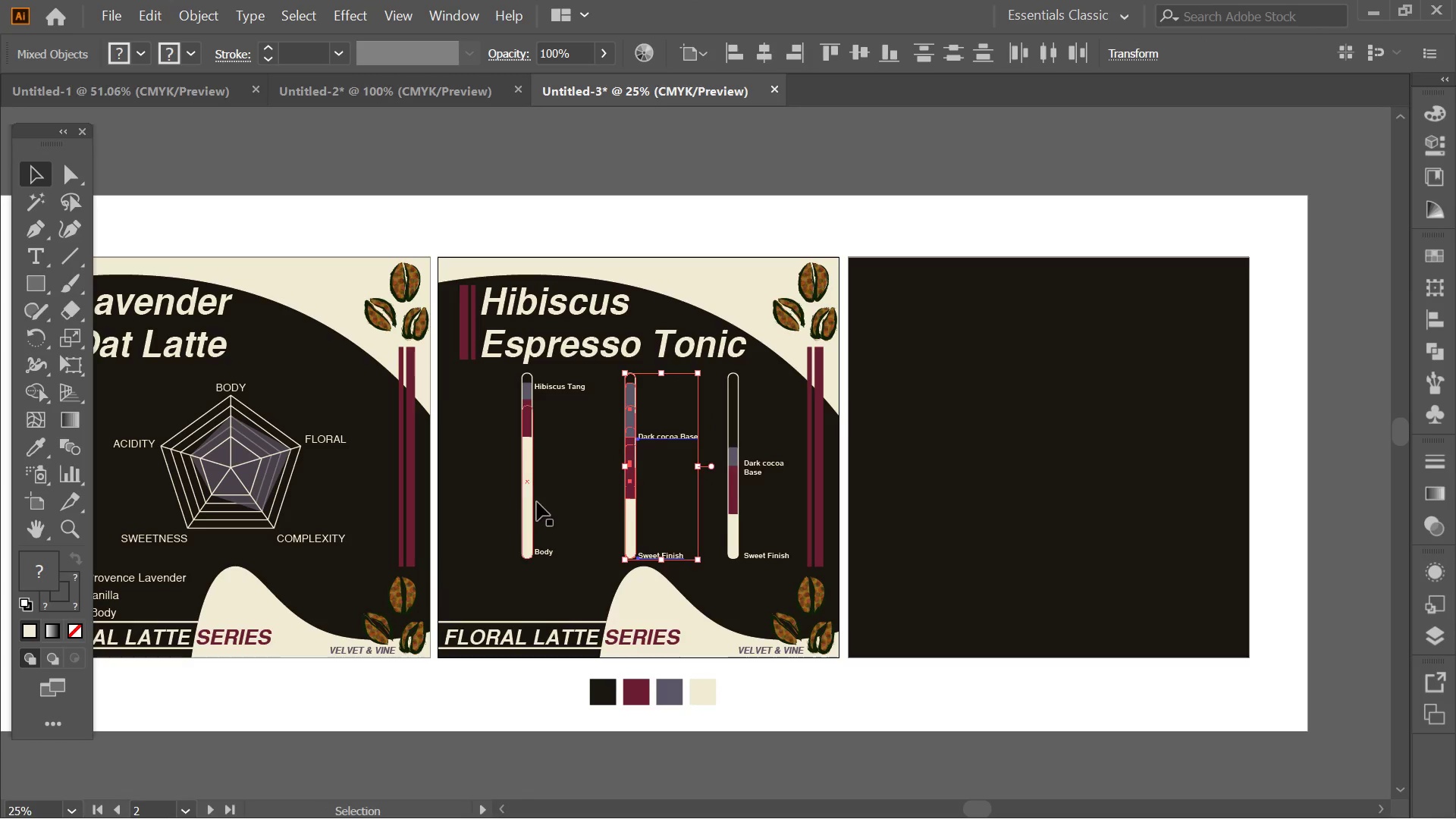 
left_click([554, 451])
 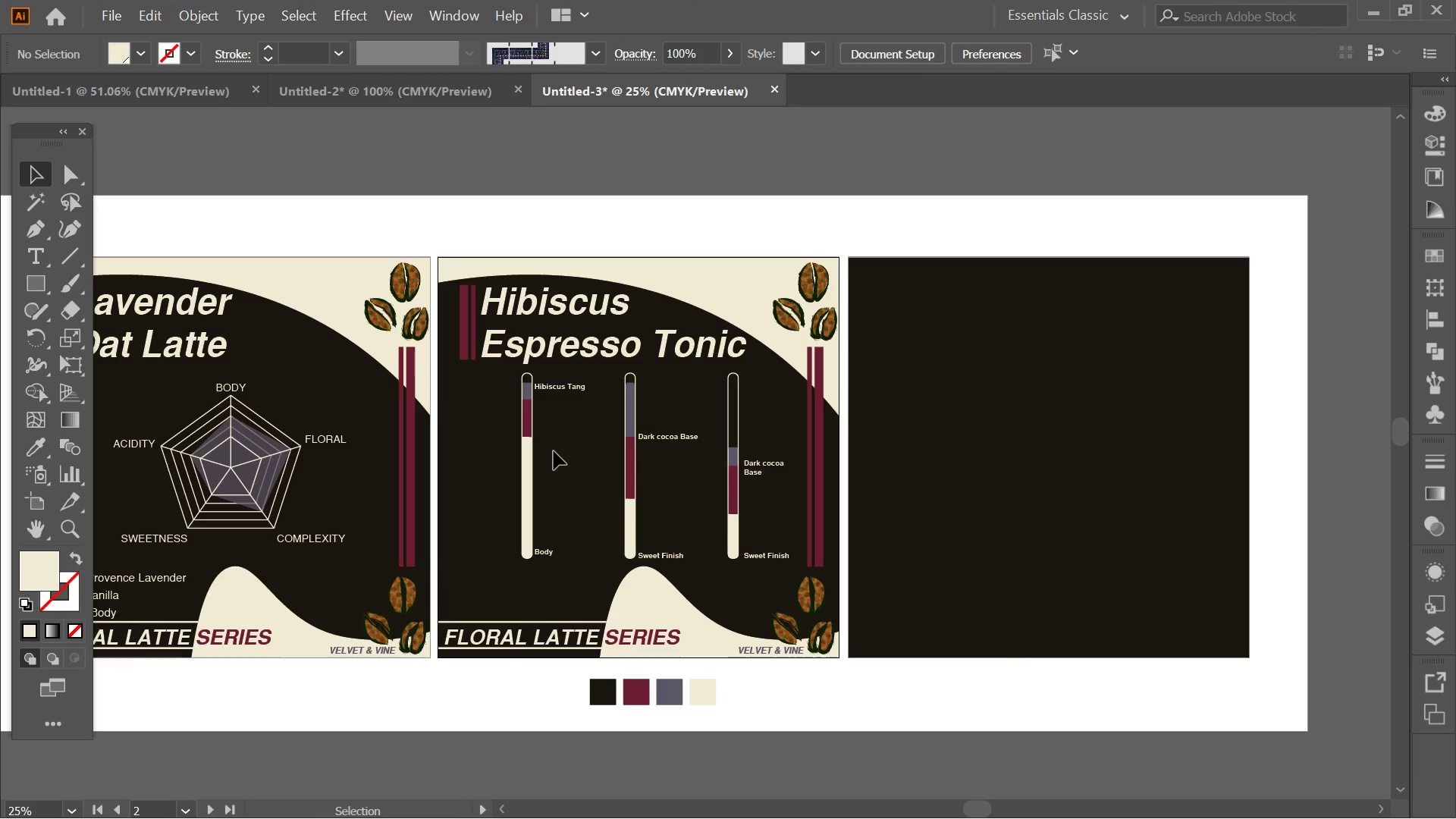 
hold_key(key=AltLeft, duration=0.36)
hold_key(key=AltLeft, duration=0.47)
scroll: coordinate [560, 384], scroll_direction: none, amount: 0.0
 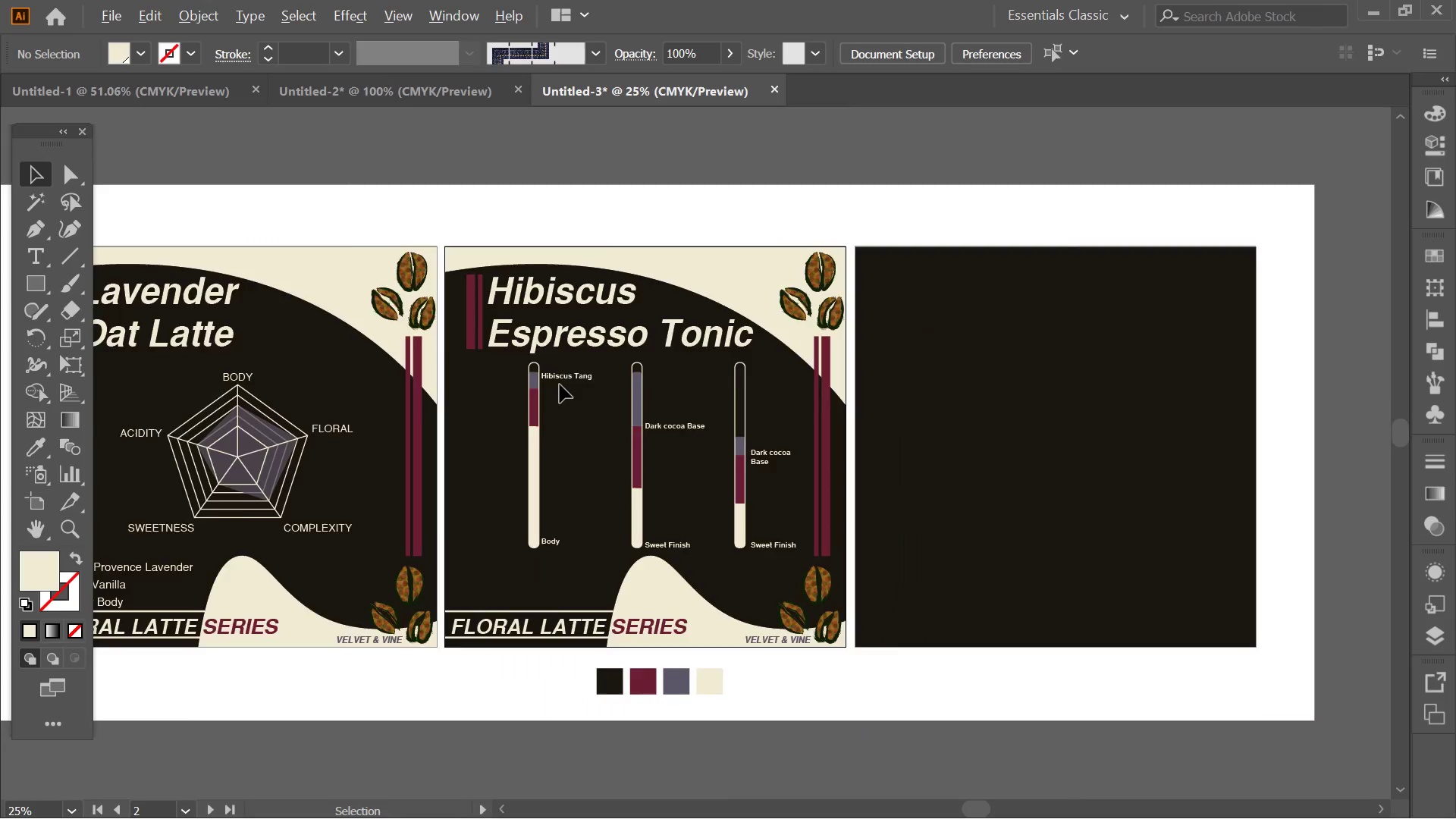 
hold_key(key=AltLeft, duration=0.42)
 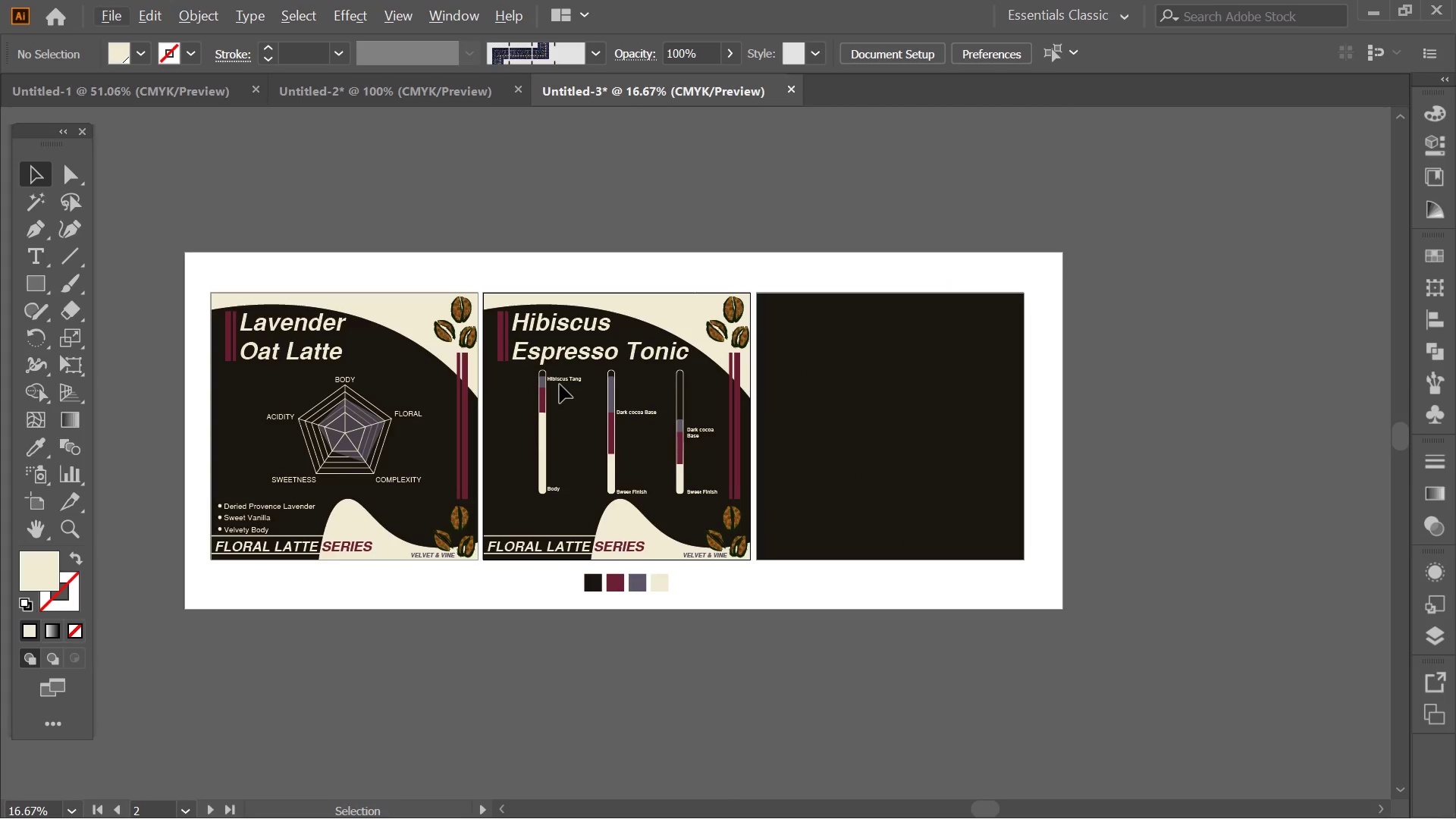 
key(Alt+AltLeft)
 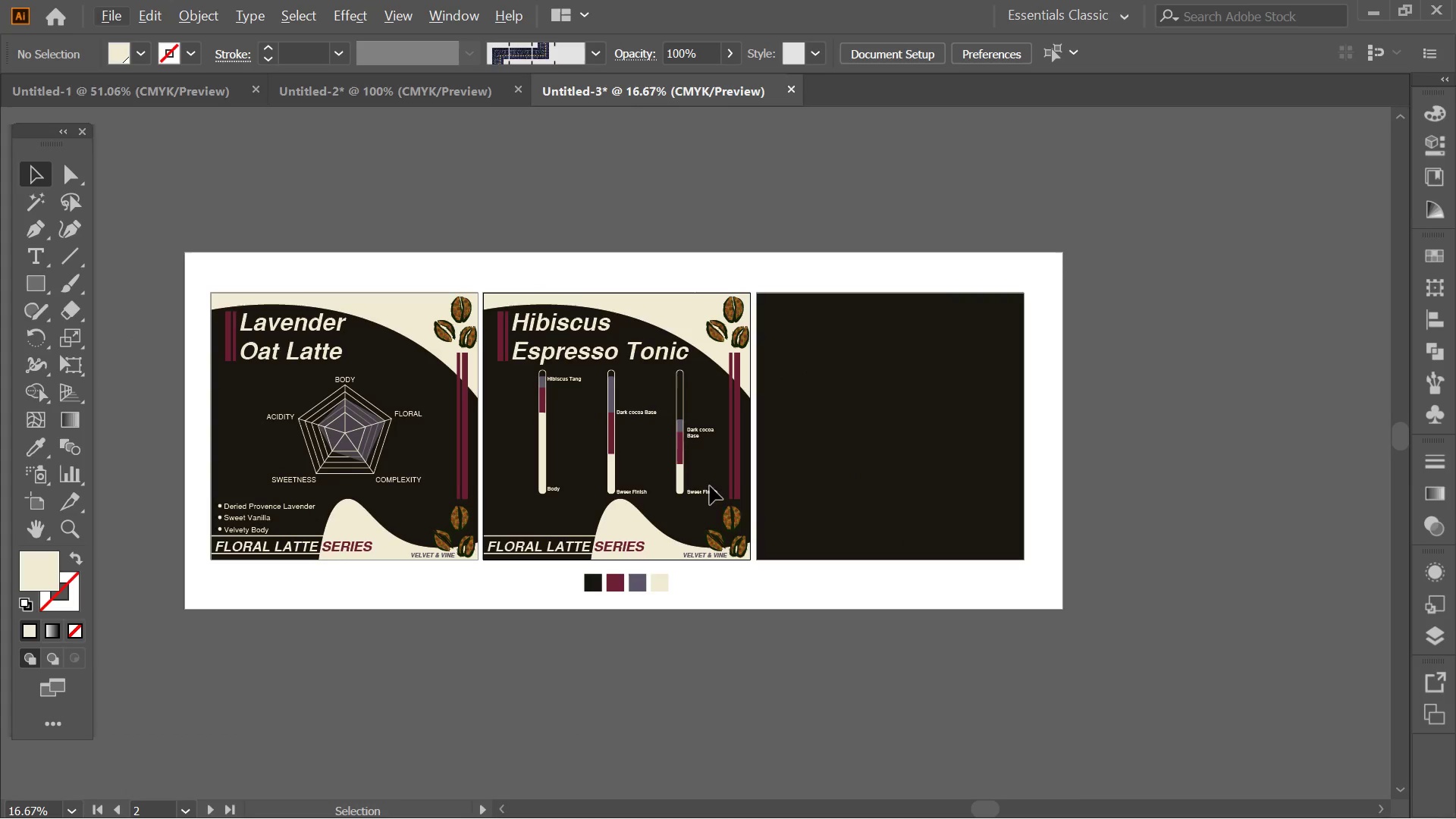 
scroll: coordinate [560, 384], scroll_direction: down, amount: 1.0
 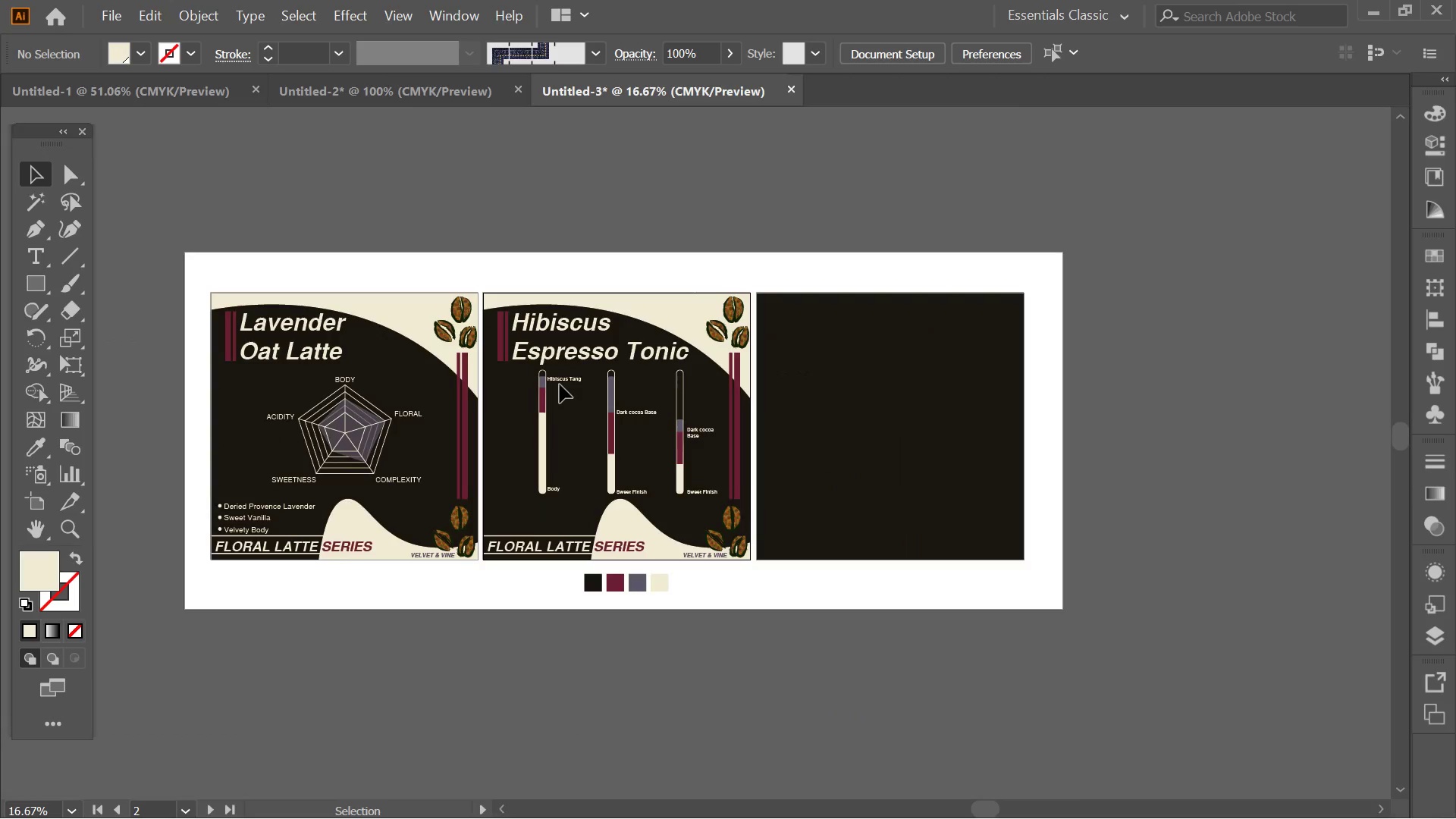 
left_click_drag(start_coordinate=[704, 501], to_coordinate=[538, 390])
 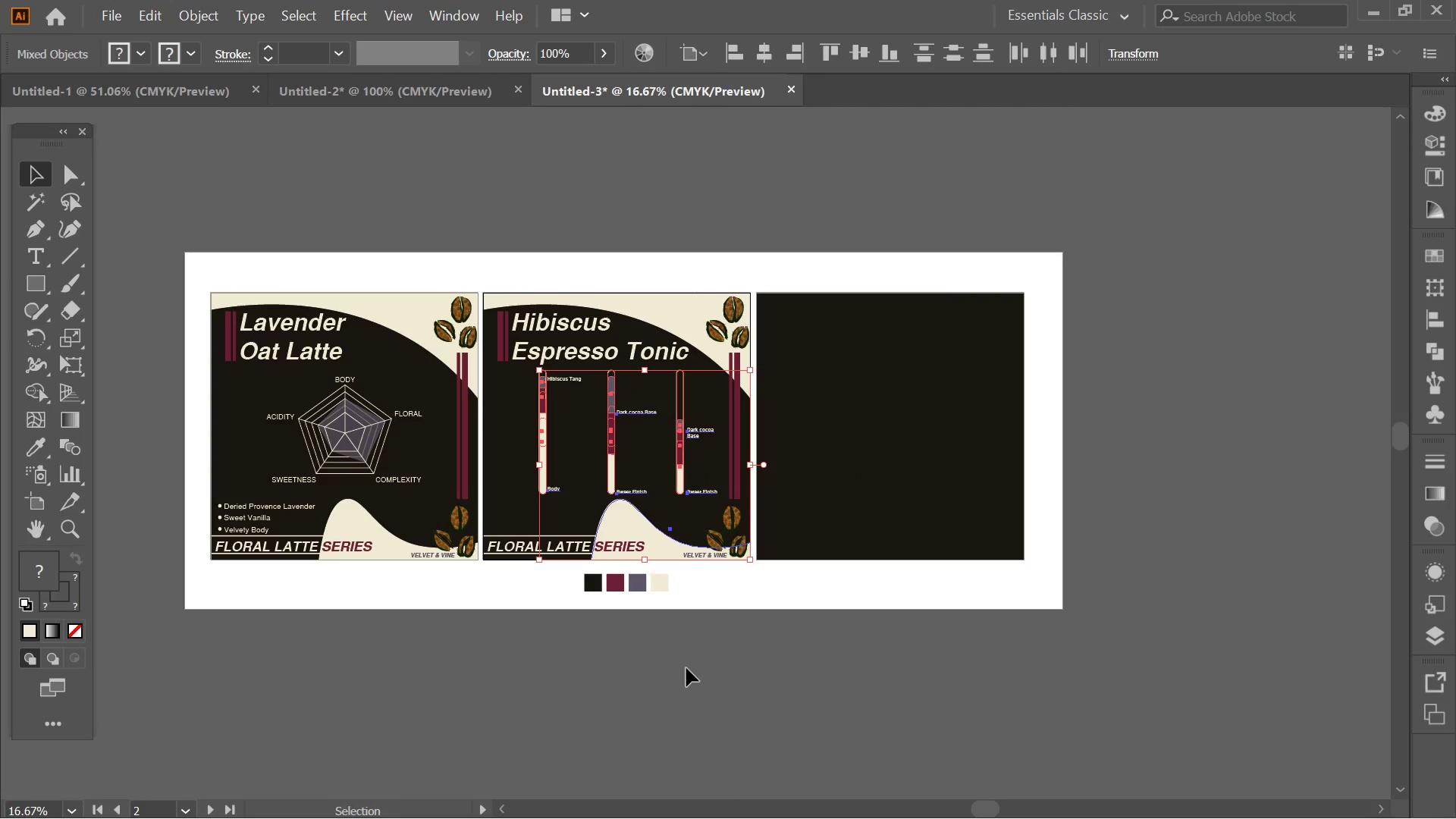 
left_click([686, 668])
 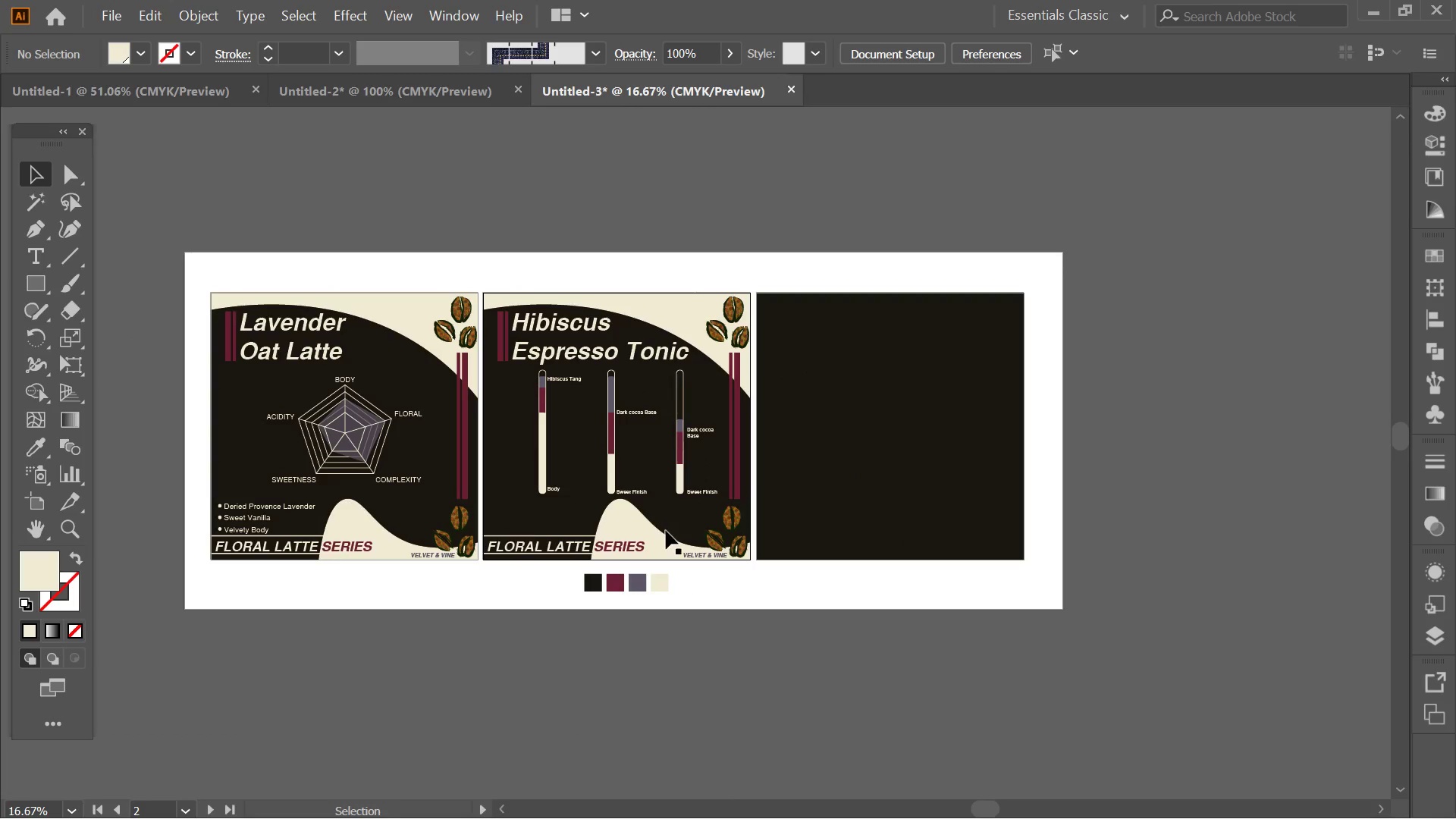 
hold_key(key=AltLeft, duration=1.25)
 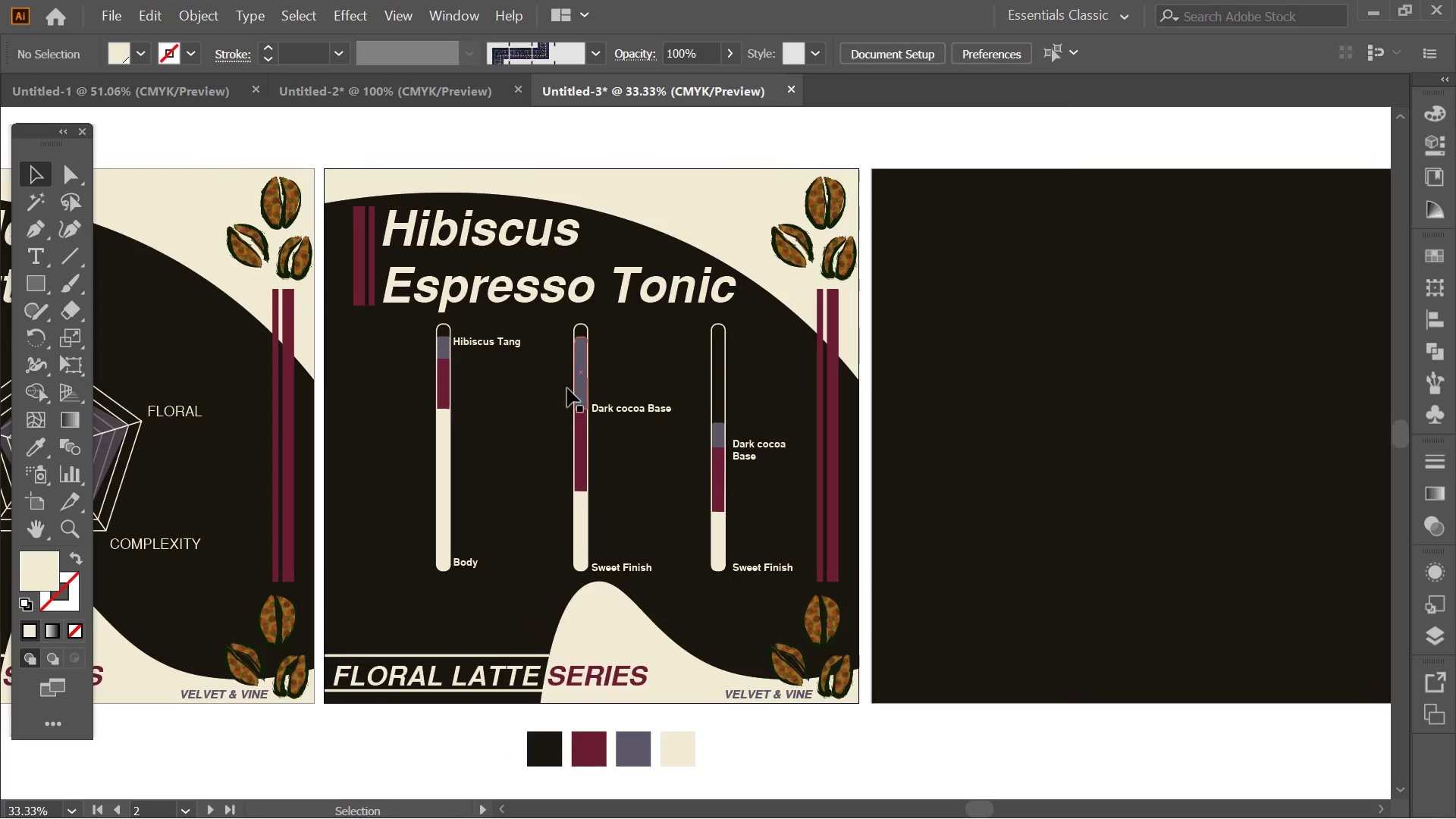 
hold_key(key=AltLeft, duration=0.31)
 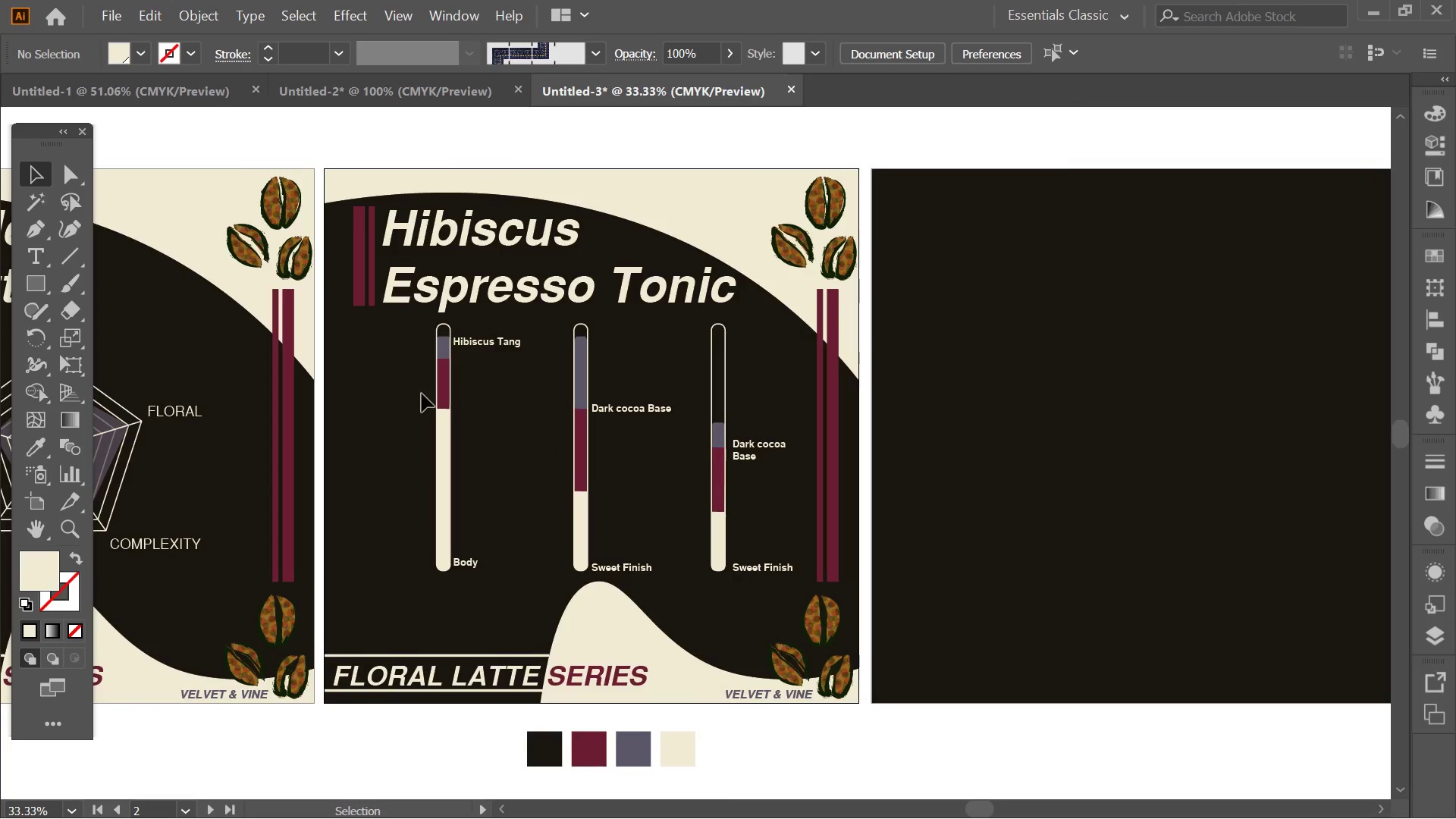 
scroll: coordinate [670, 428], scroll_direction: up, amount: 1.0
 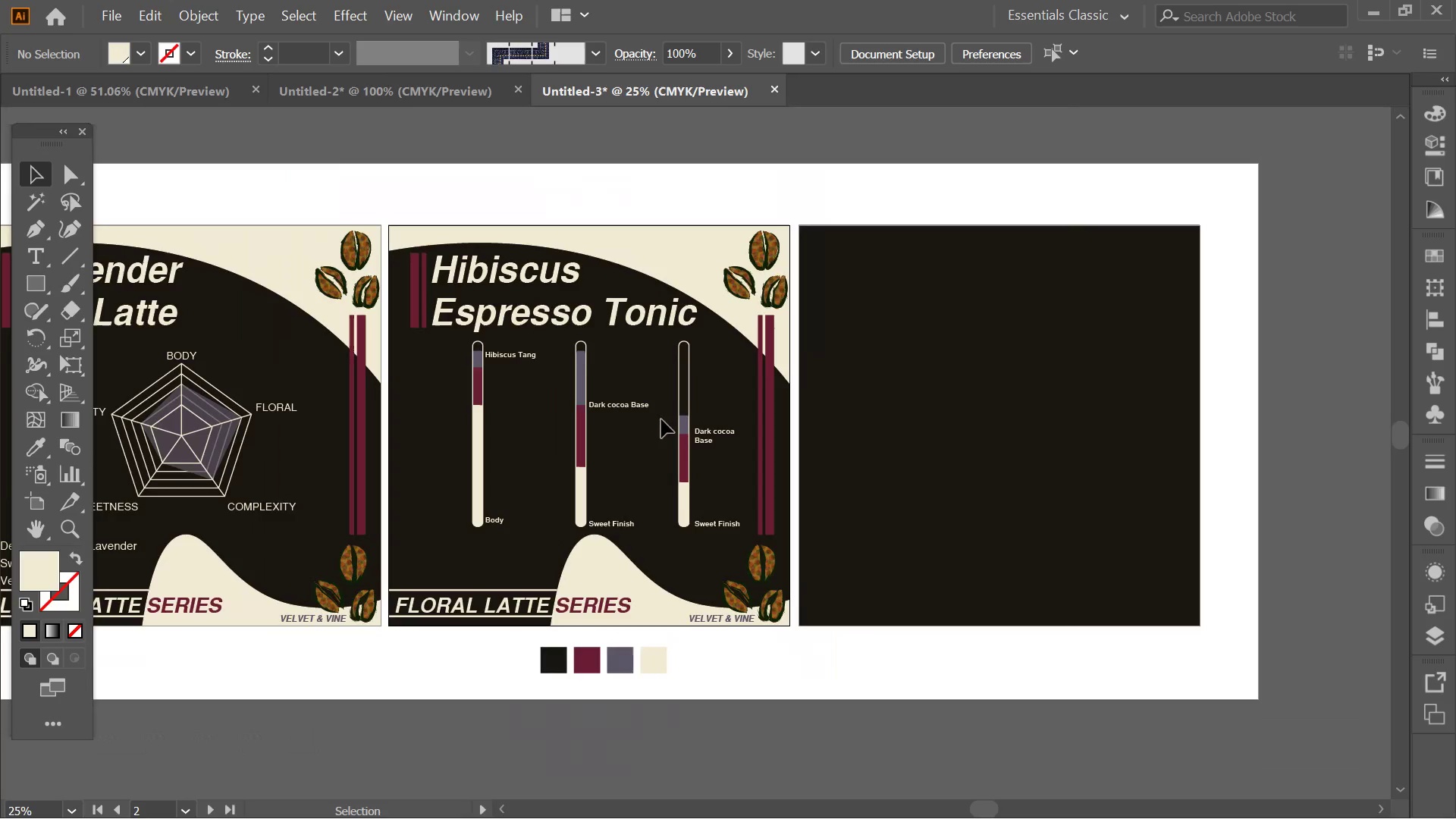 
scroll: coordinate [582, 394], scroll_direction: none, amount: 0.0
 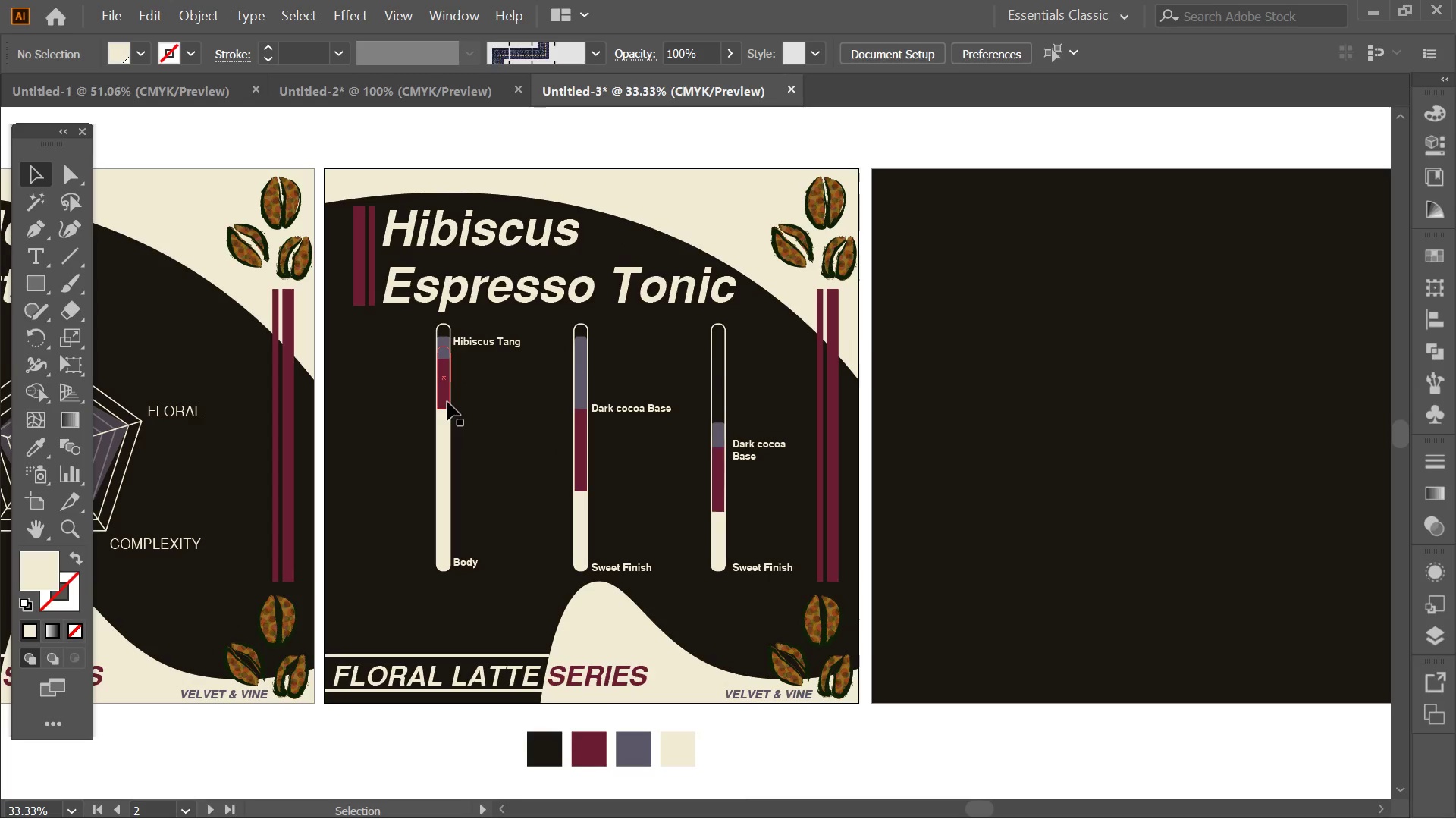 
key(Alt+AltLeft)
 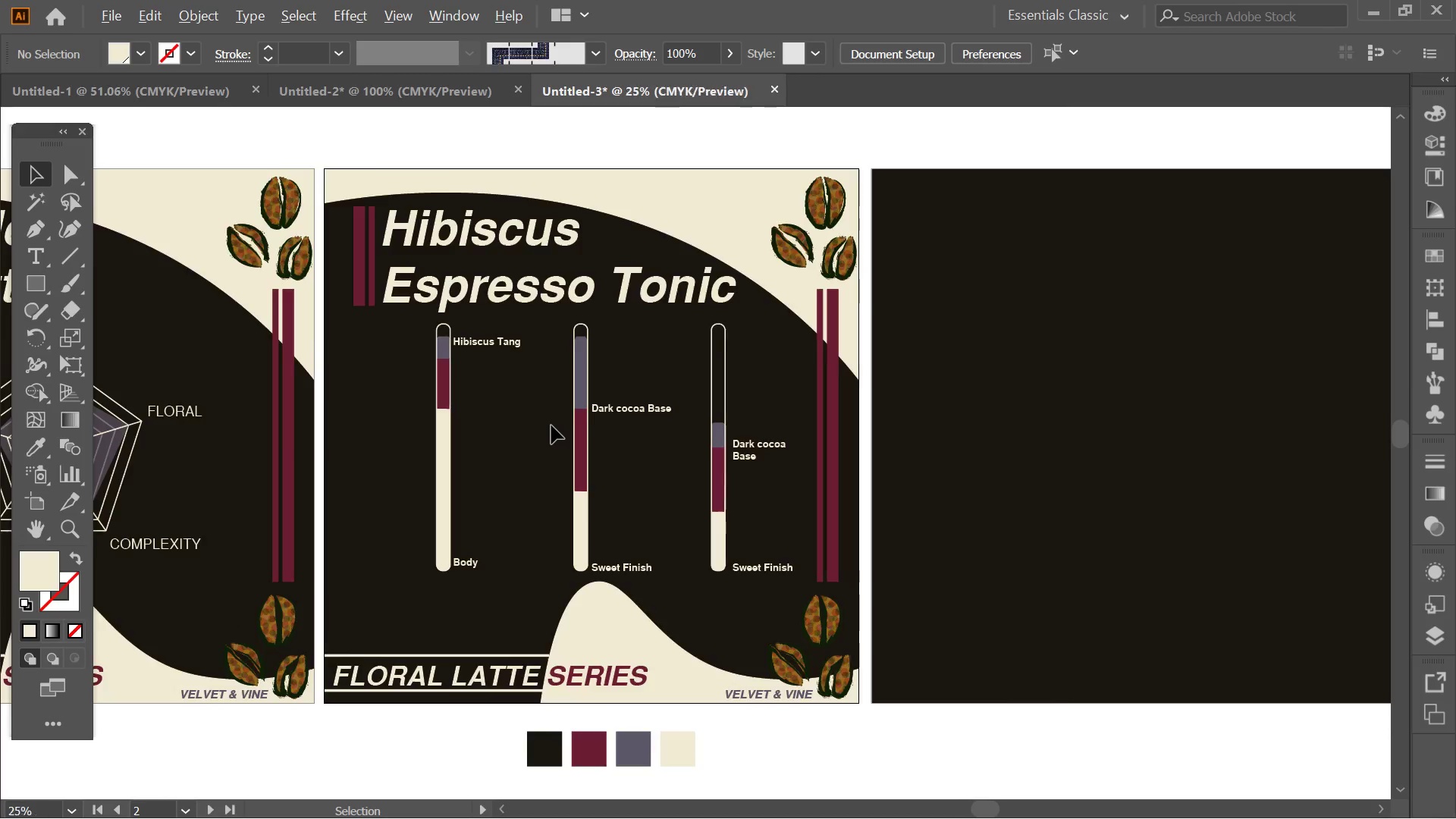 
key(Alt+AltLeft)
 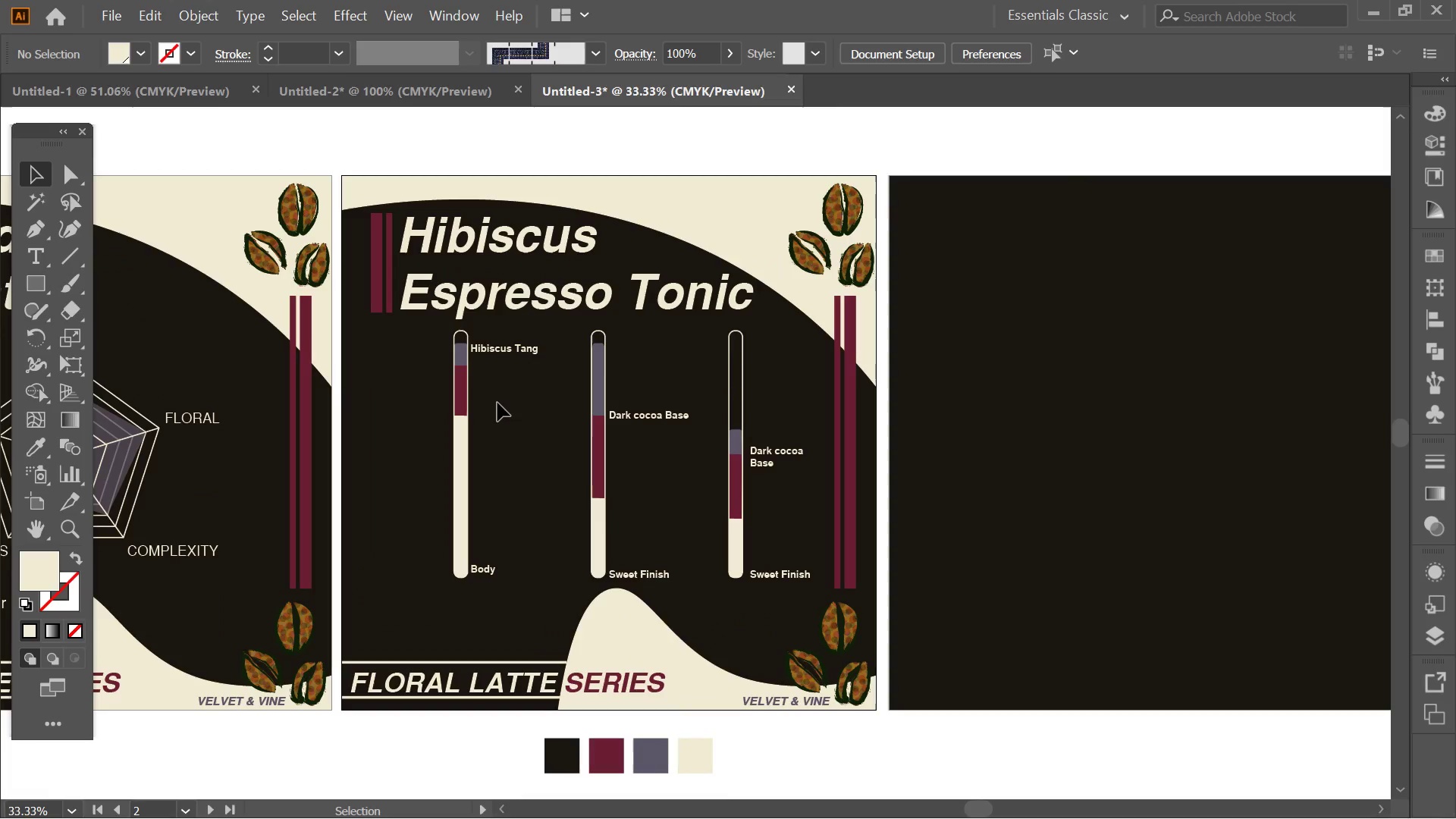 
key(Alt+AltLeft)
 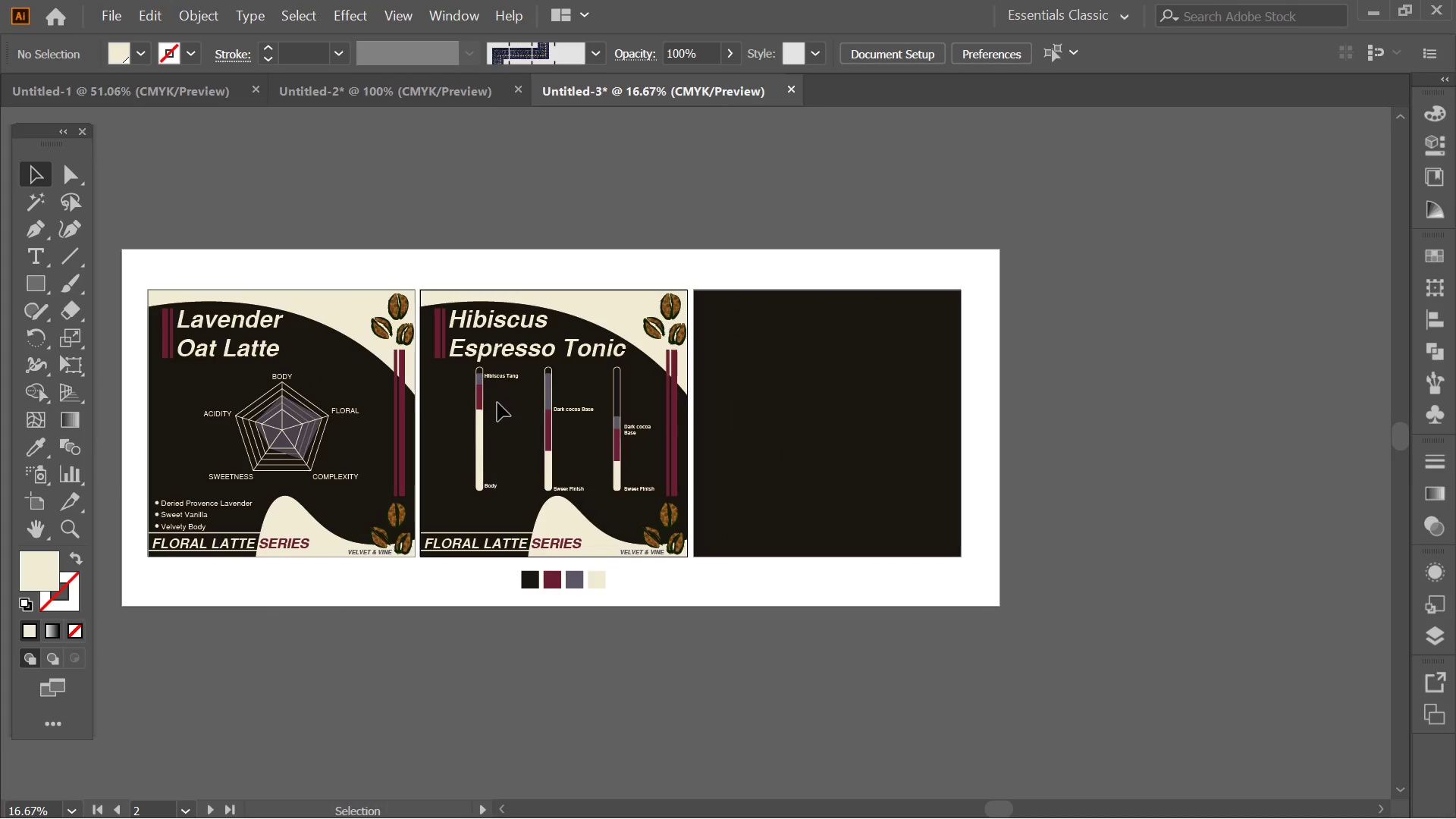 
scroll: coordinate [497, 403], scroll_direction: down, amount: 1.0
 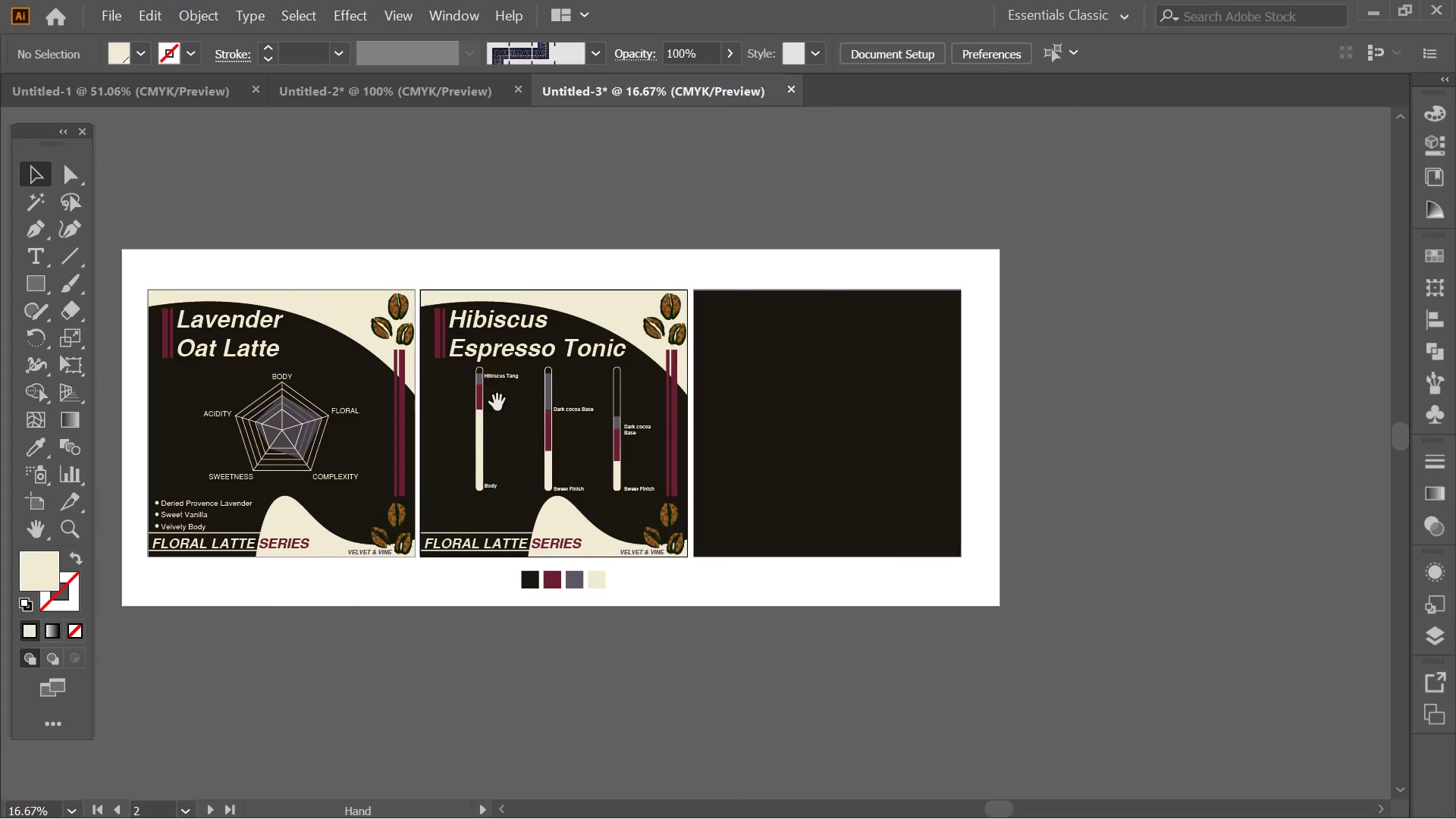 
hold_key(key=Space, duration=1.52)
 